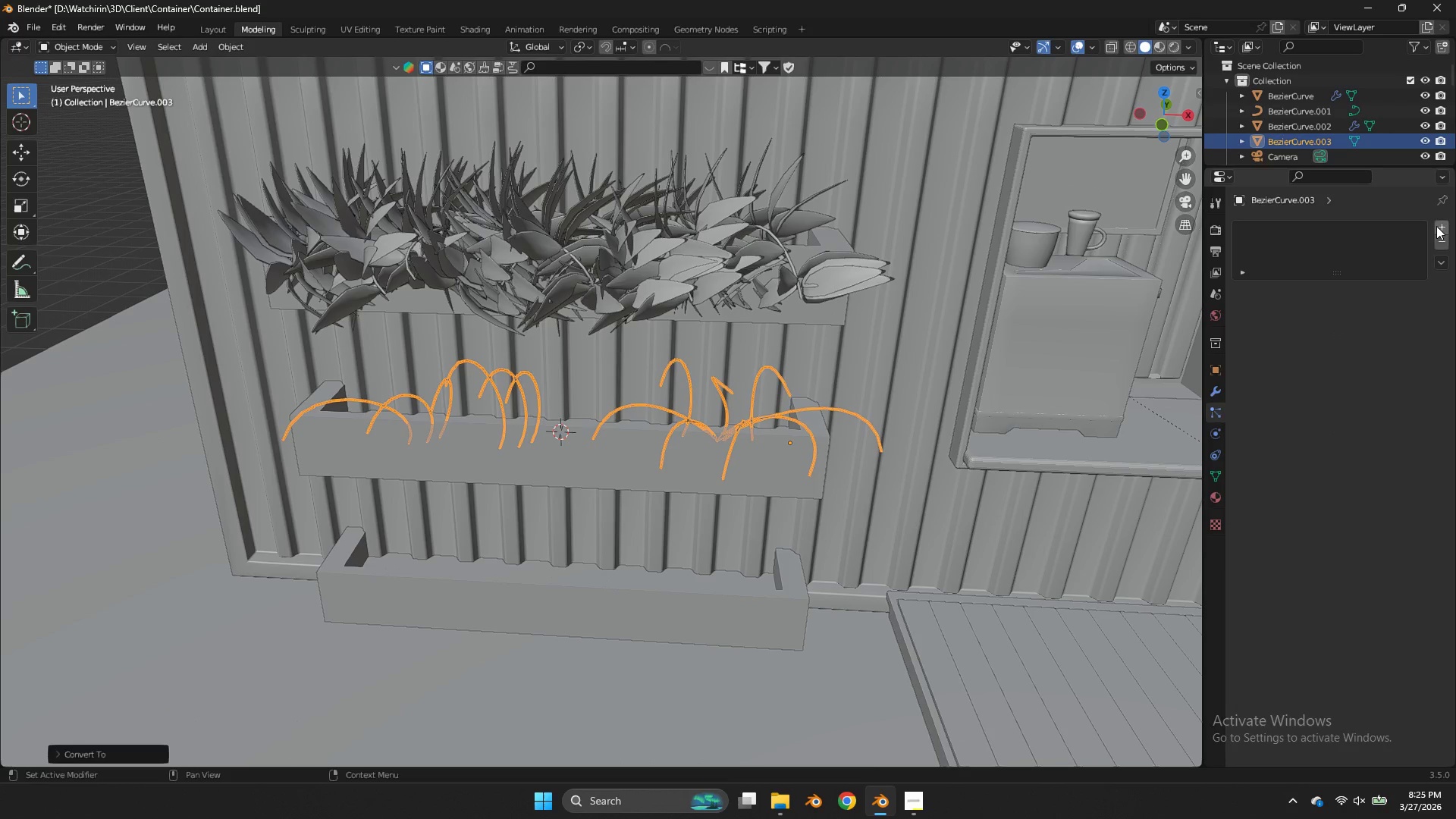 
left_click([1439, 225])
 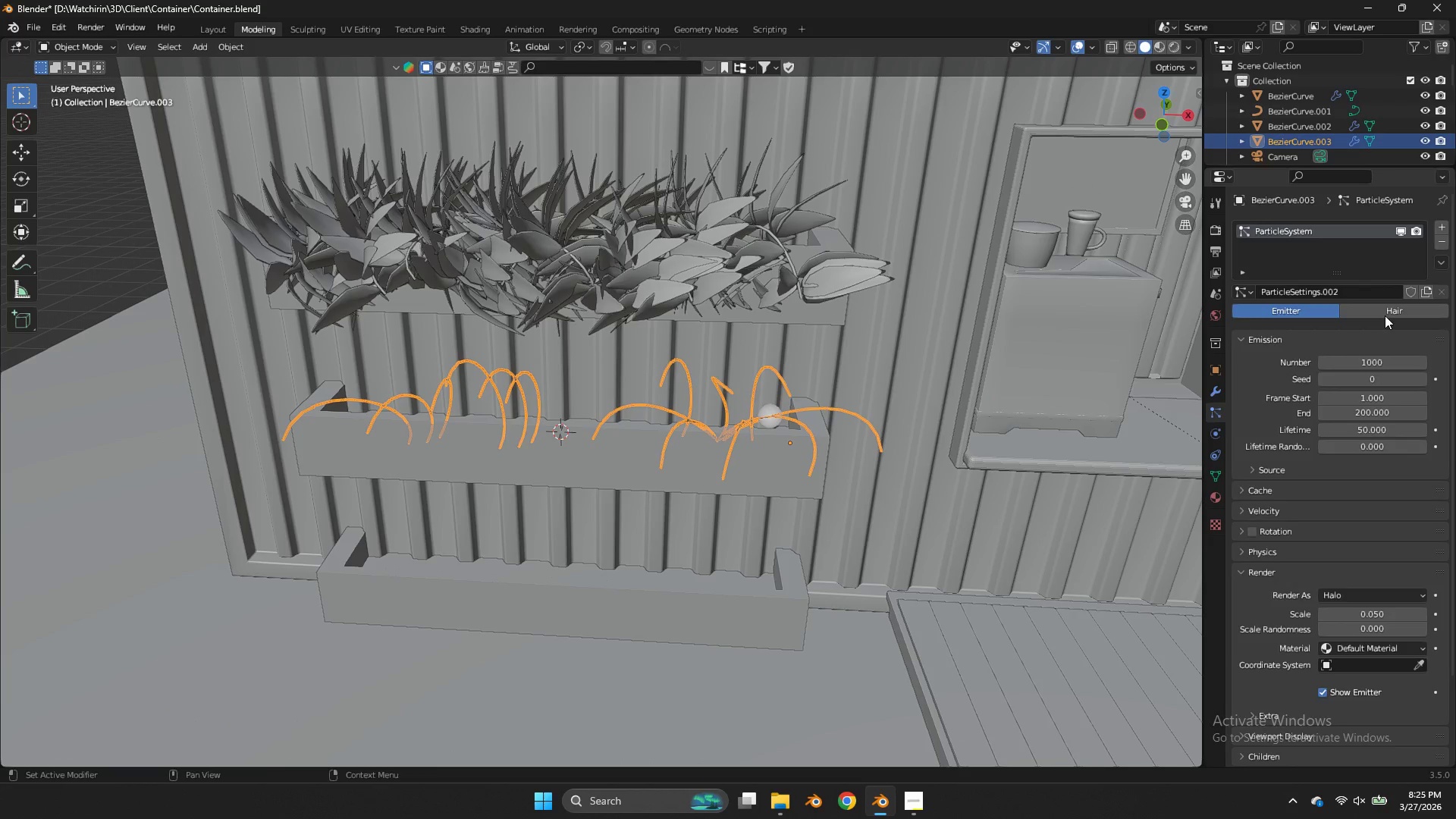 
left_click([1380, 307])
 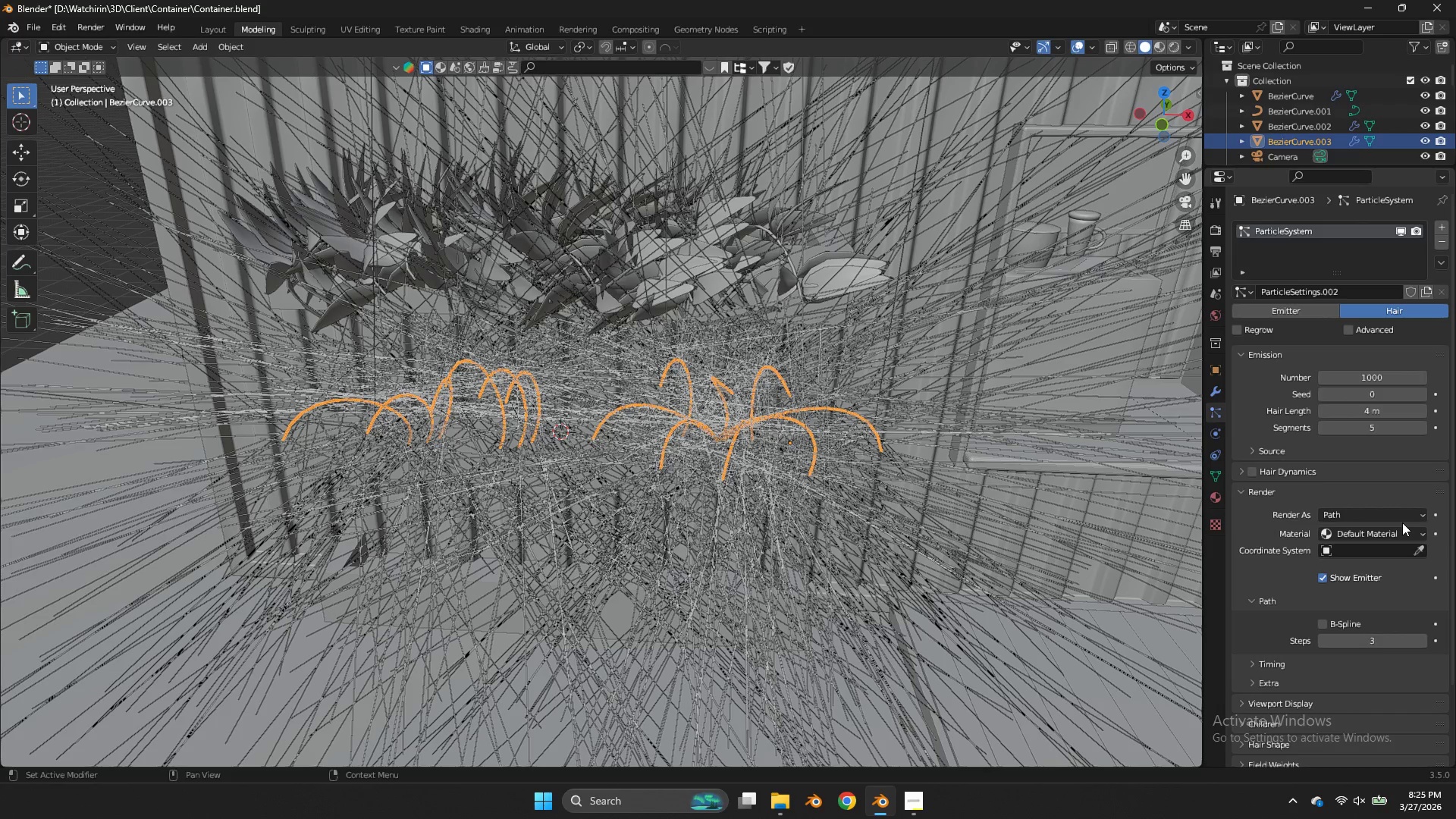 
left_click([1367, 513])
 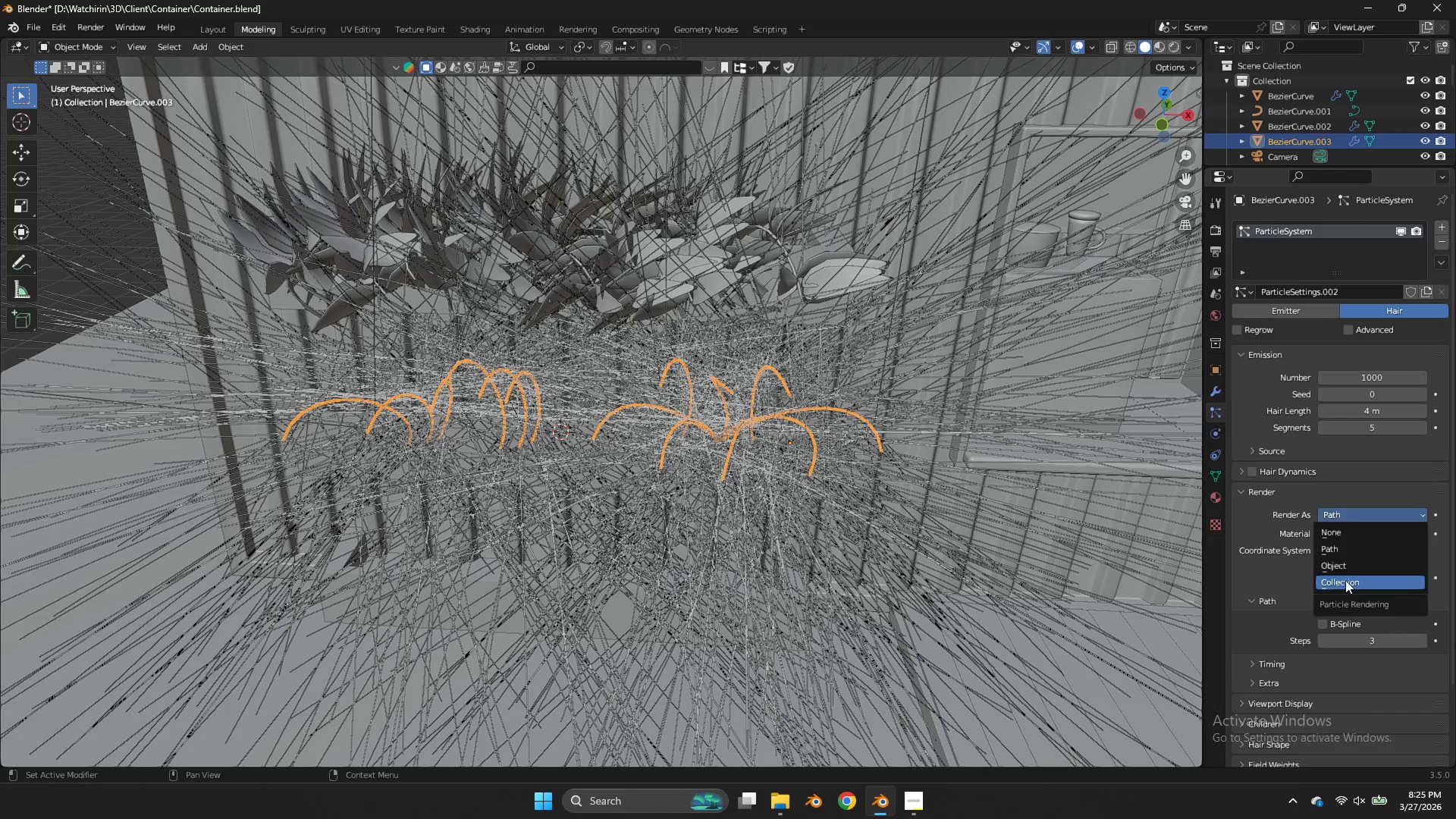 
left_click([1344, 580])
 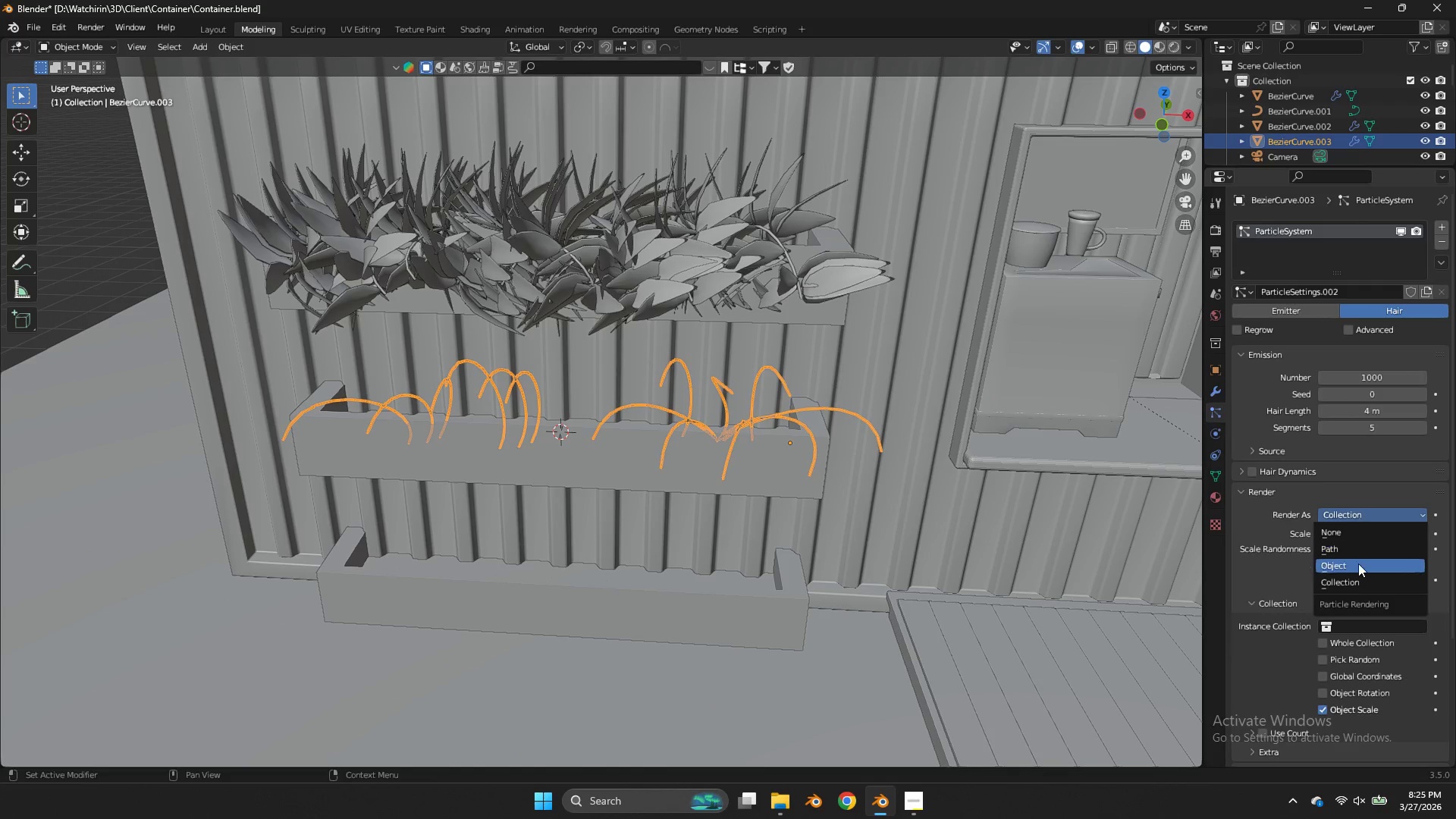 
left_click([1358, 566])
 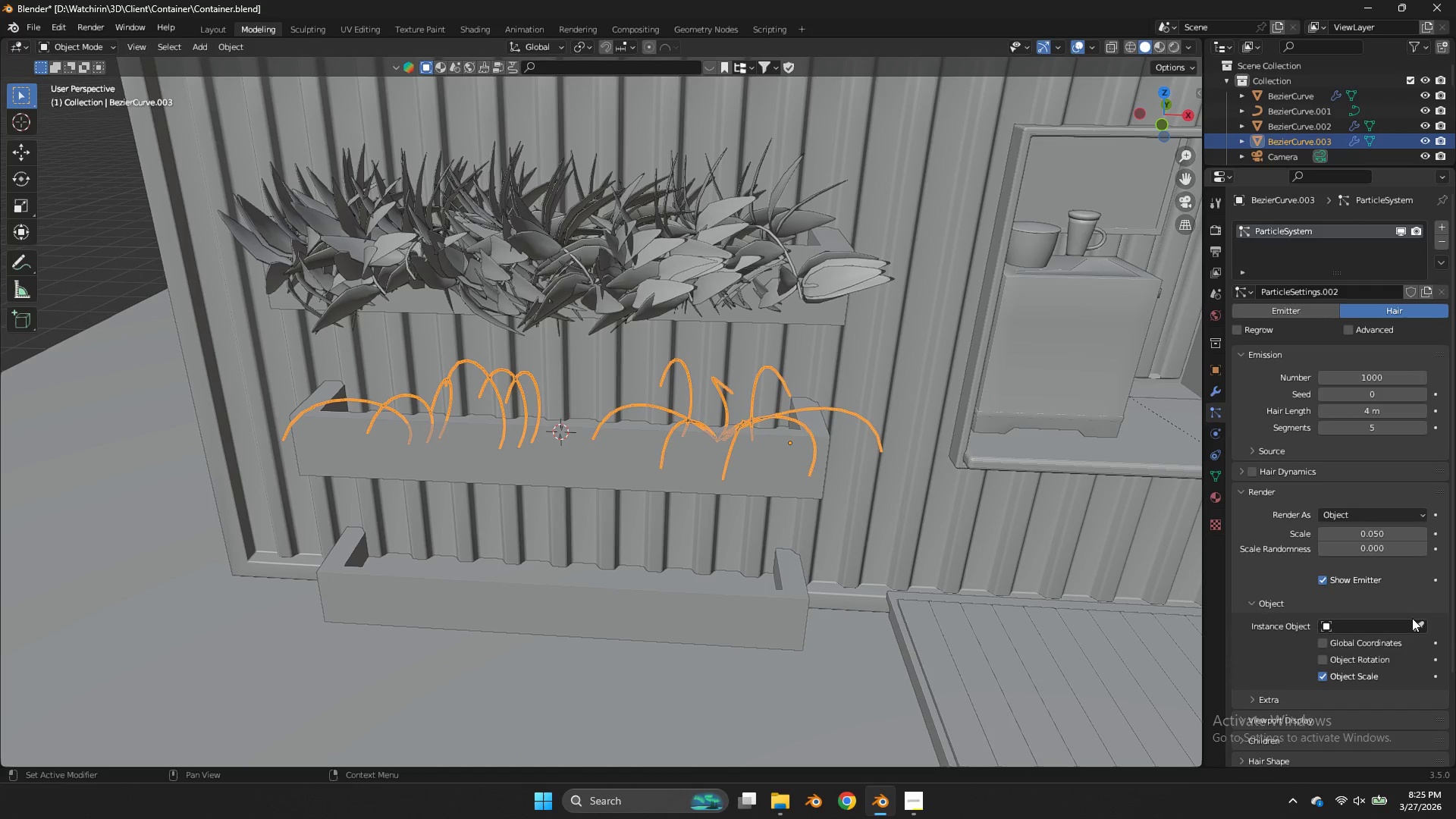 
scroll: coordinate [1183, 427], scroll_direction: down, amount: 16.0
 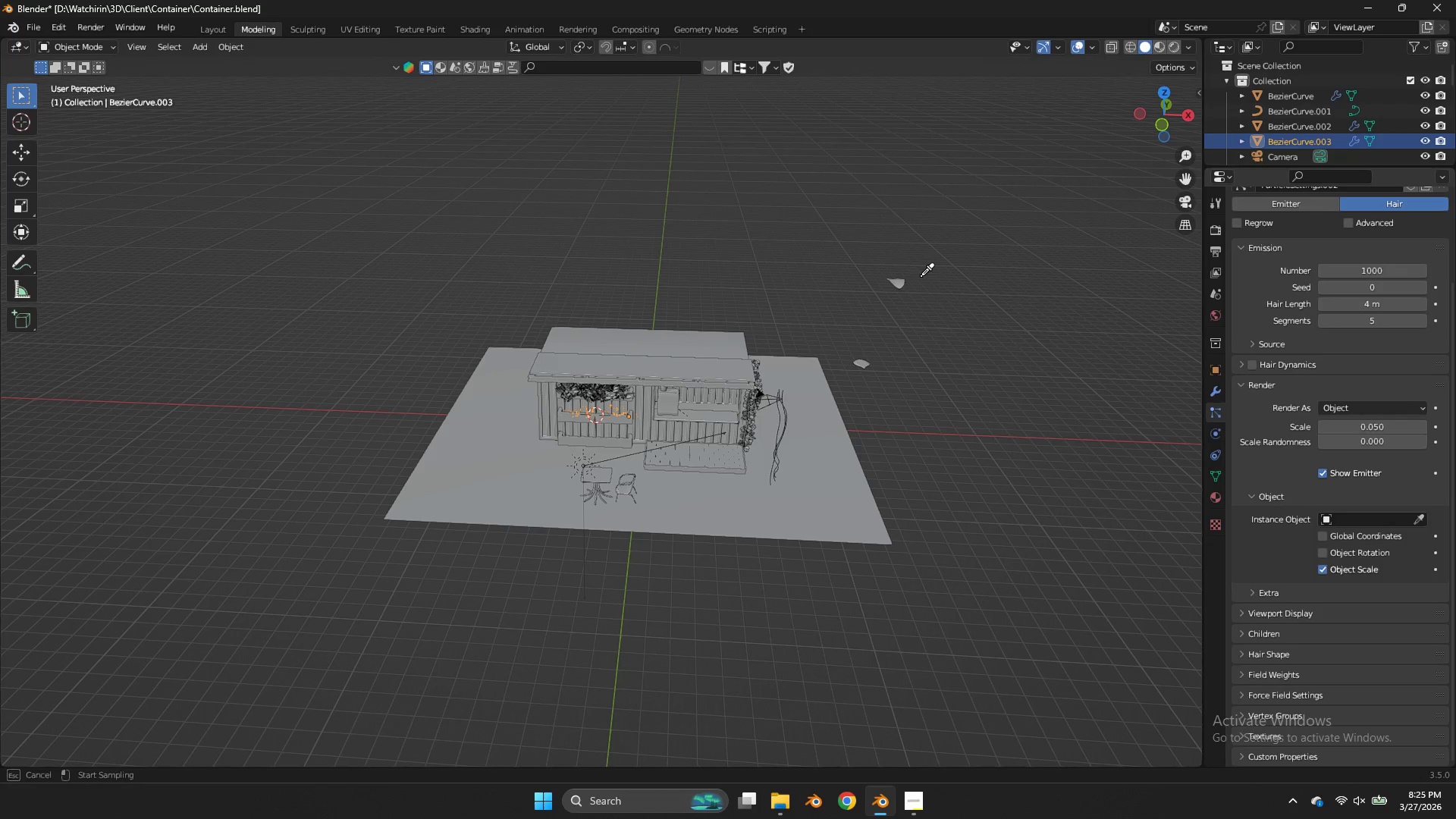 
left_click([905, 277])
 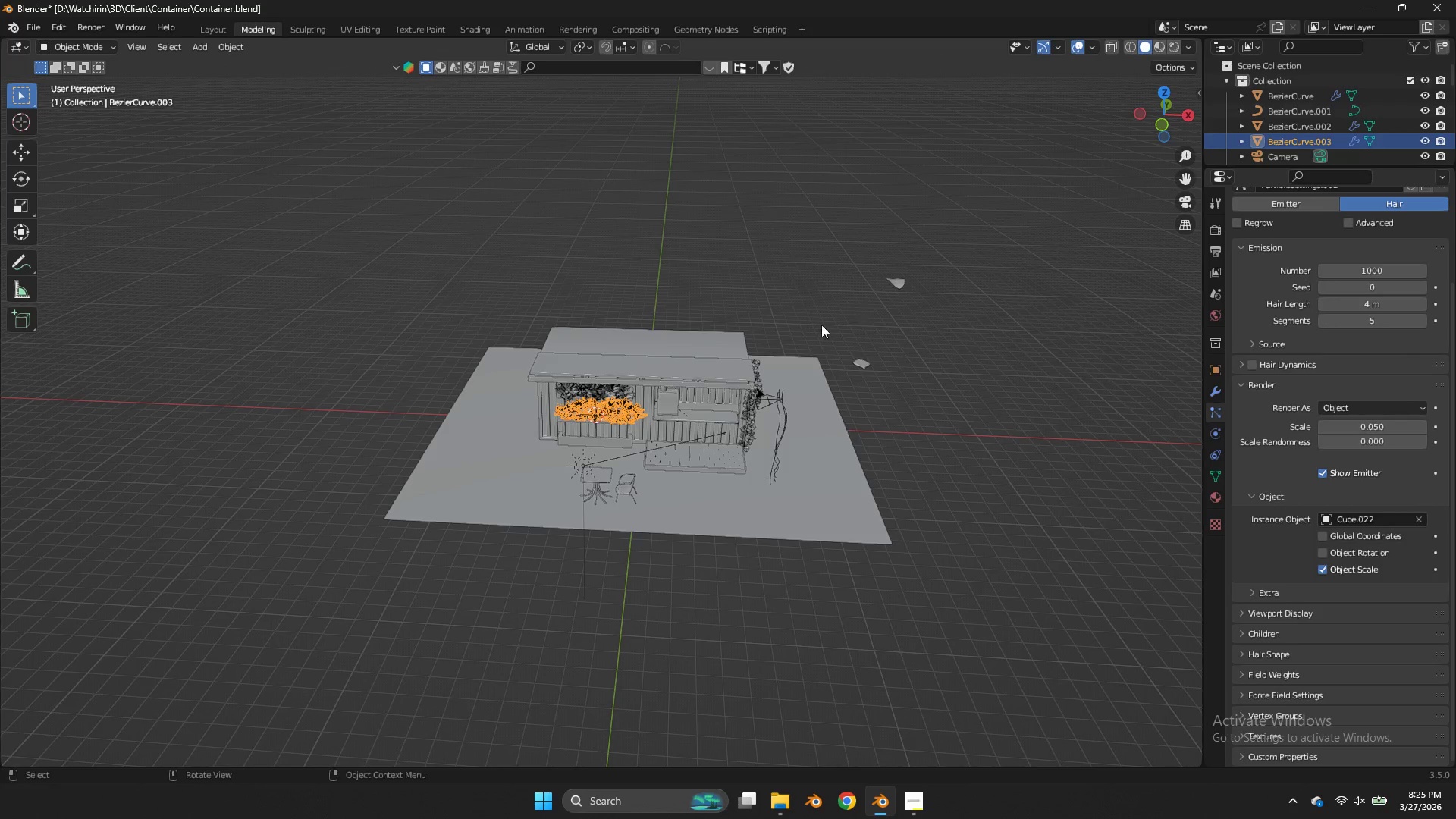 
scroll: coordinate [921, 300], scroll_direction: up, amount: 8.0
 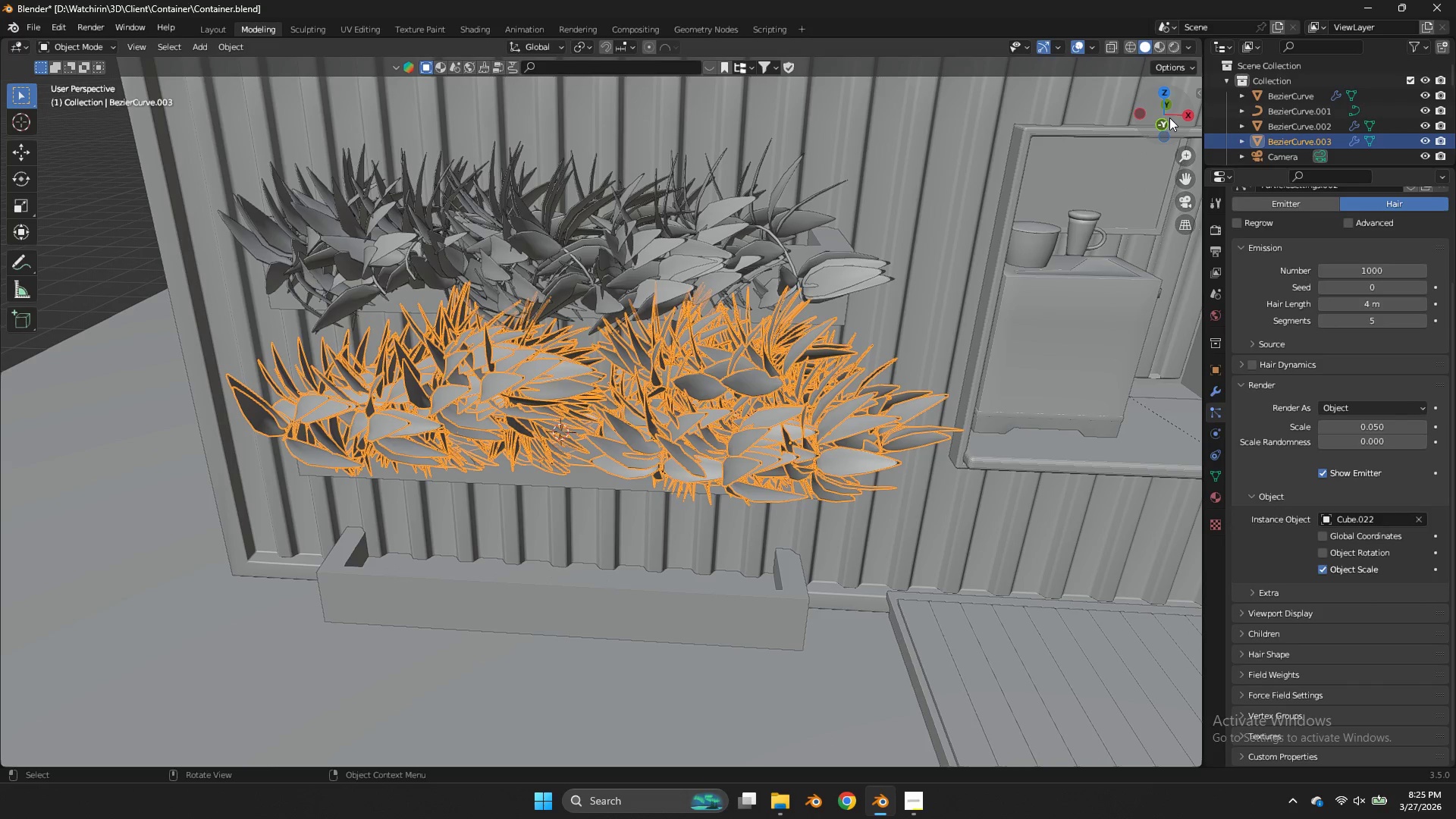 
left_click_drag(start_coordinate=[1172, 108], to_coordinate=[1196, 106])
 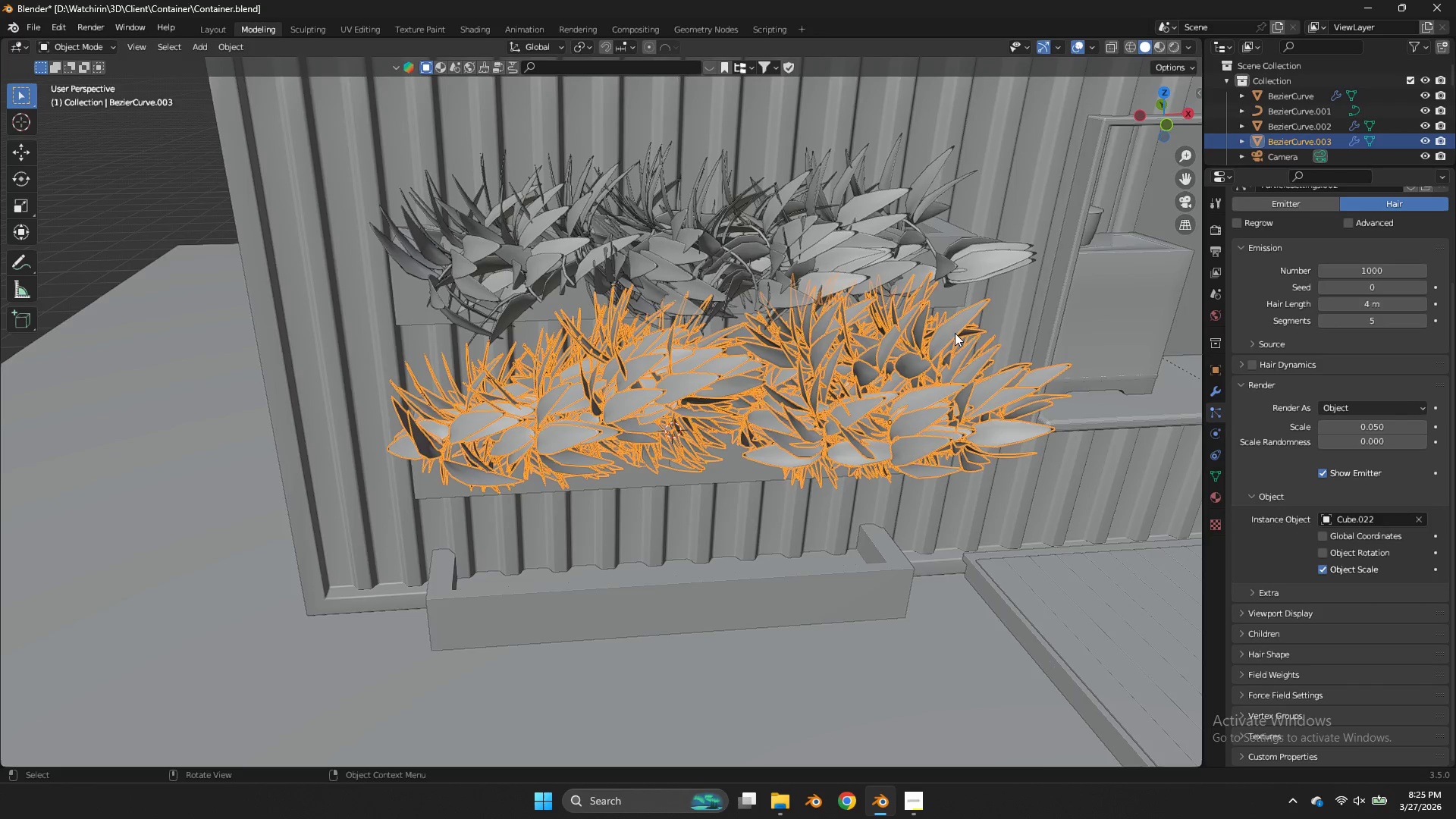 
scroll: coordinate [955, 333], scroll_direction: up, amount: 1.0
 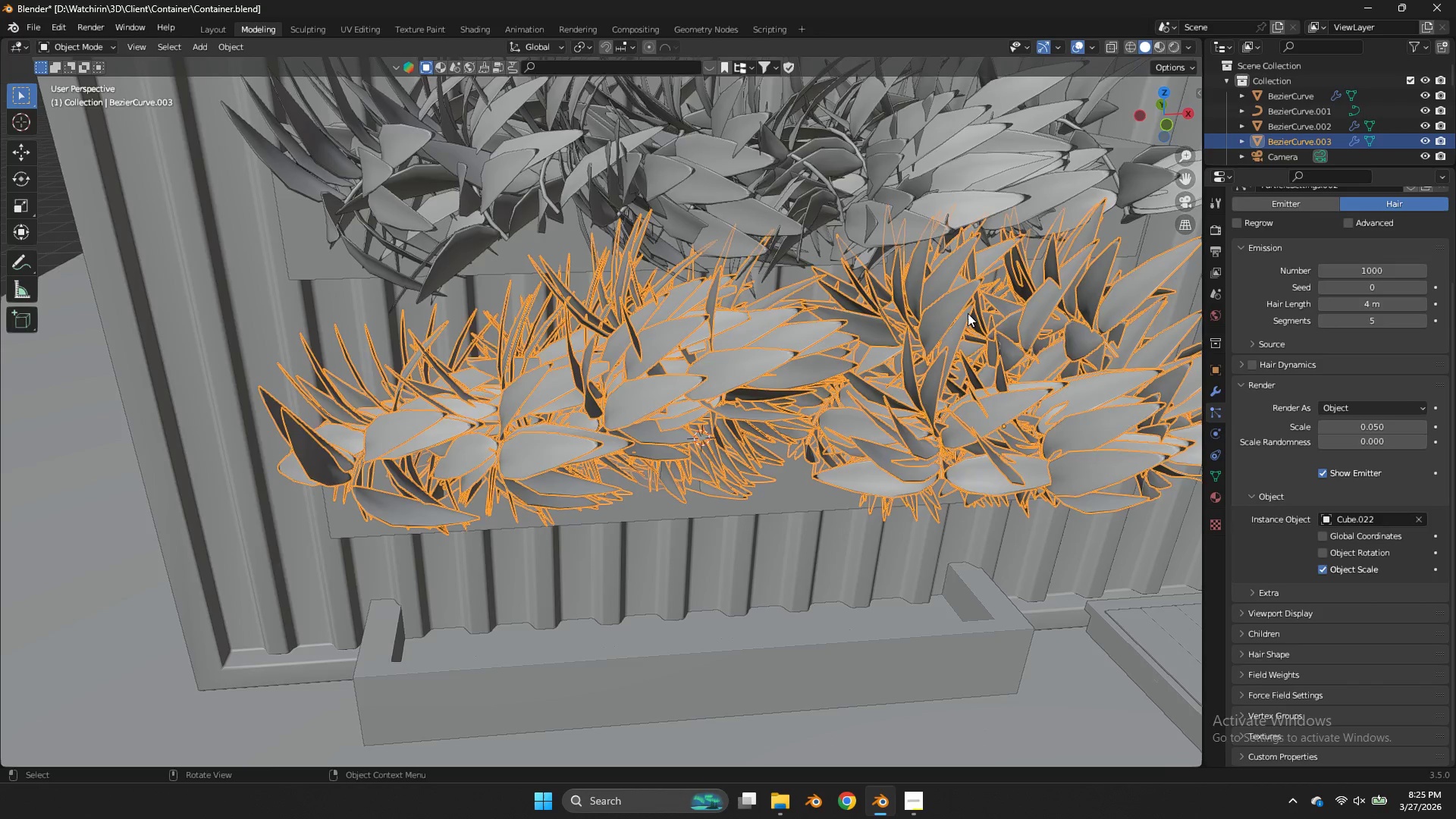 
key(Tab)
 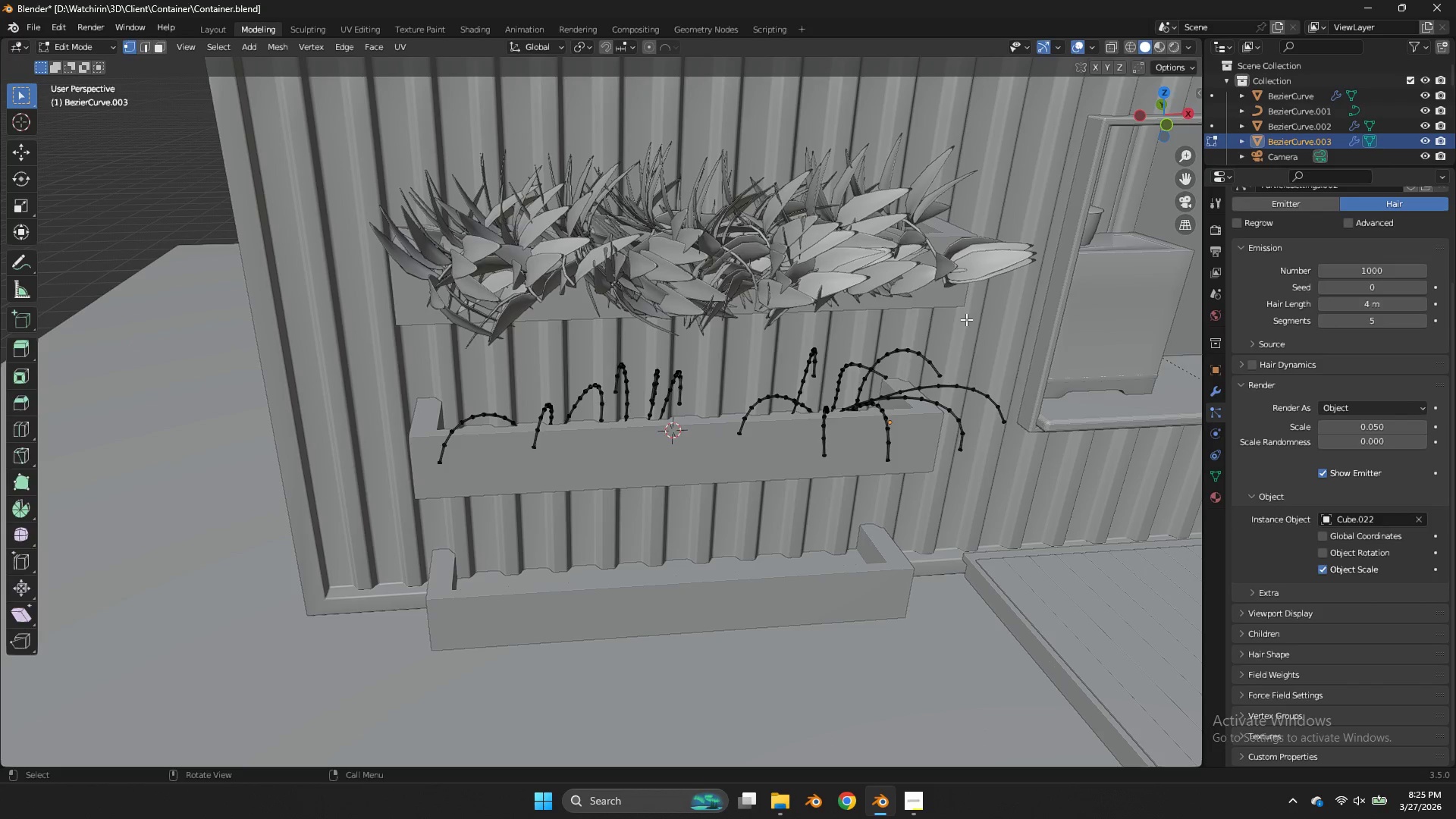 
scroll: coordinate [968, 313], scroll_direction: down, amount: 1.0
 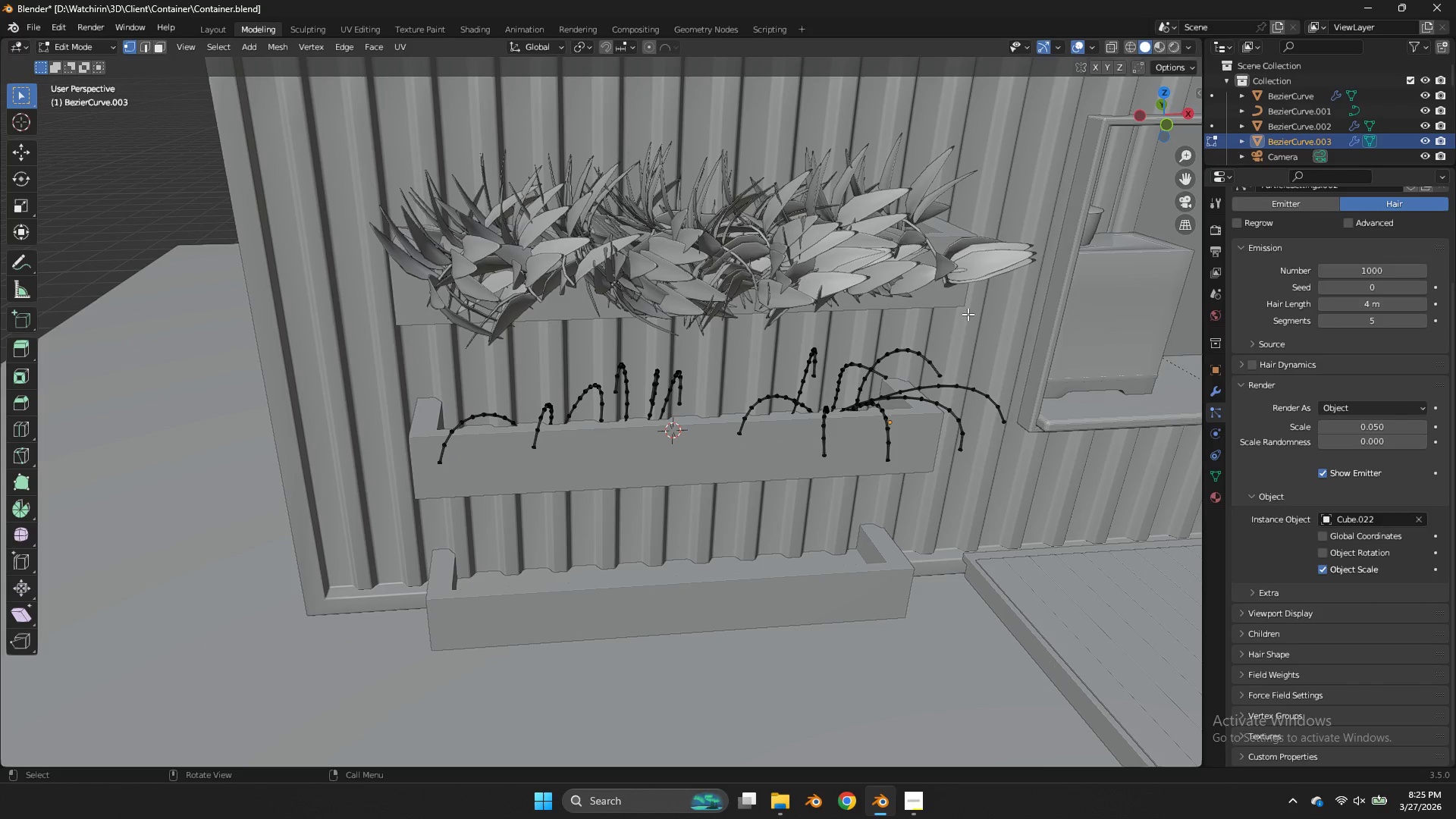 
key(Tab)
 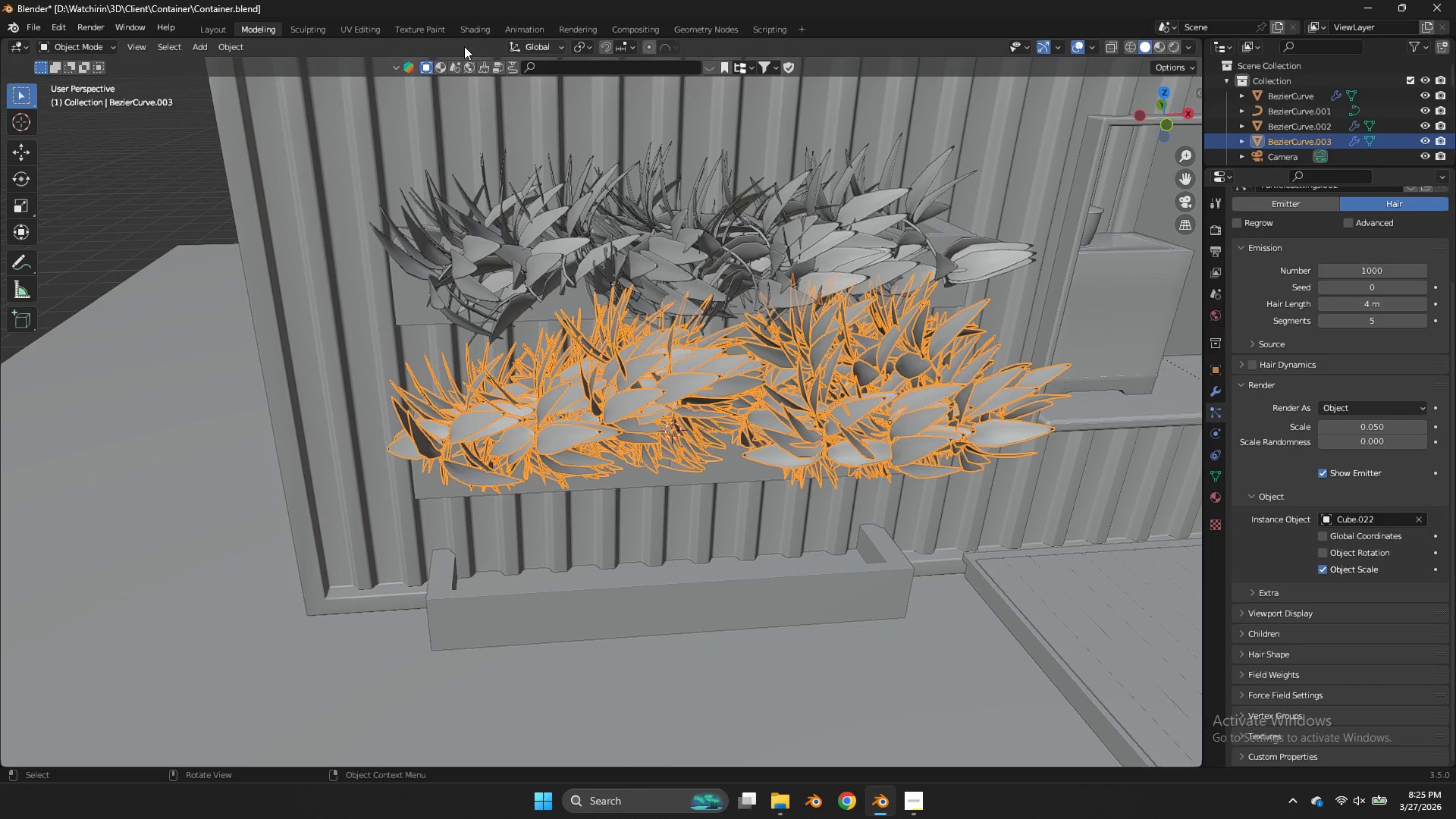 
left_click([239, 42])
 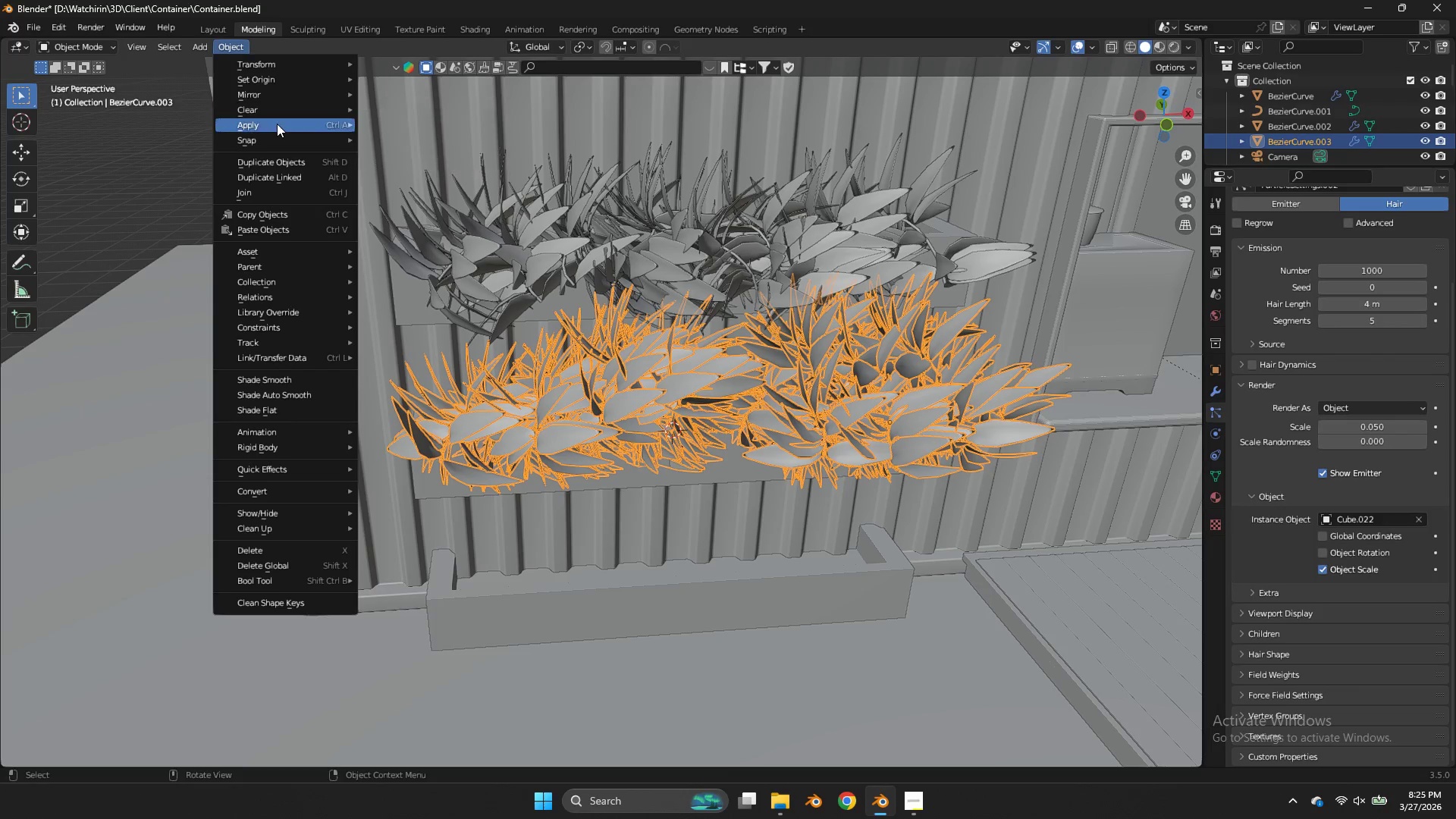 
left_click([277, 124])
 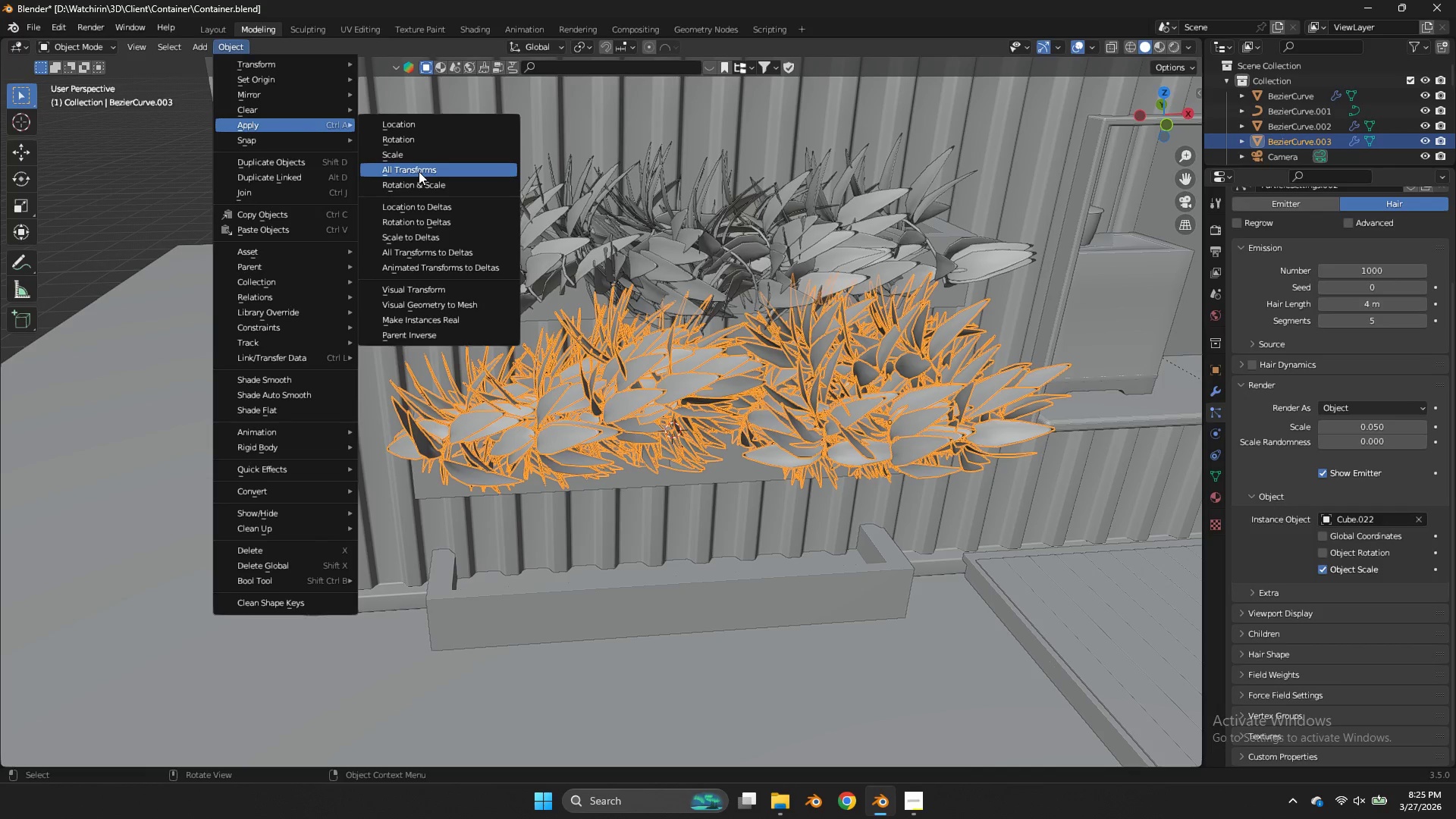 
left_click([419, 171])
 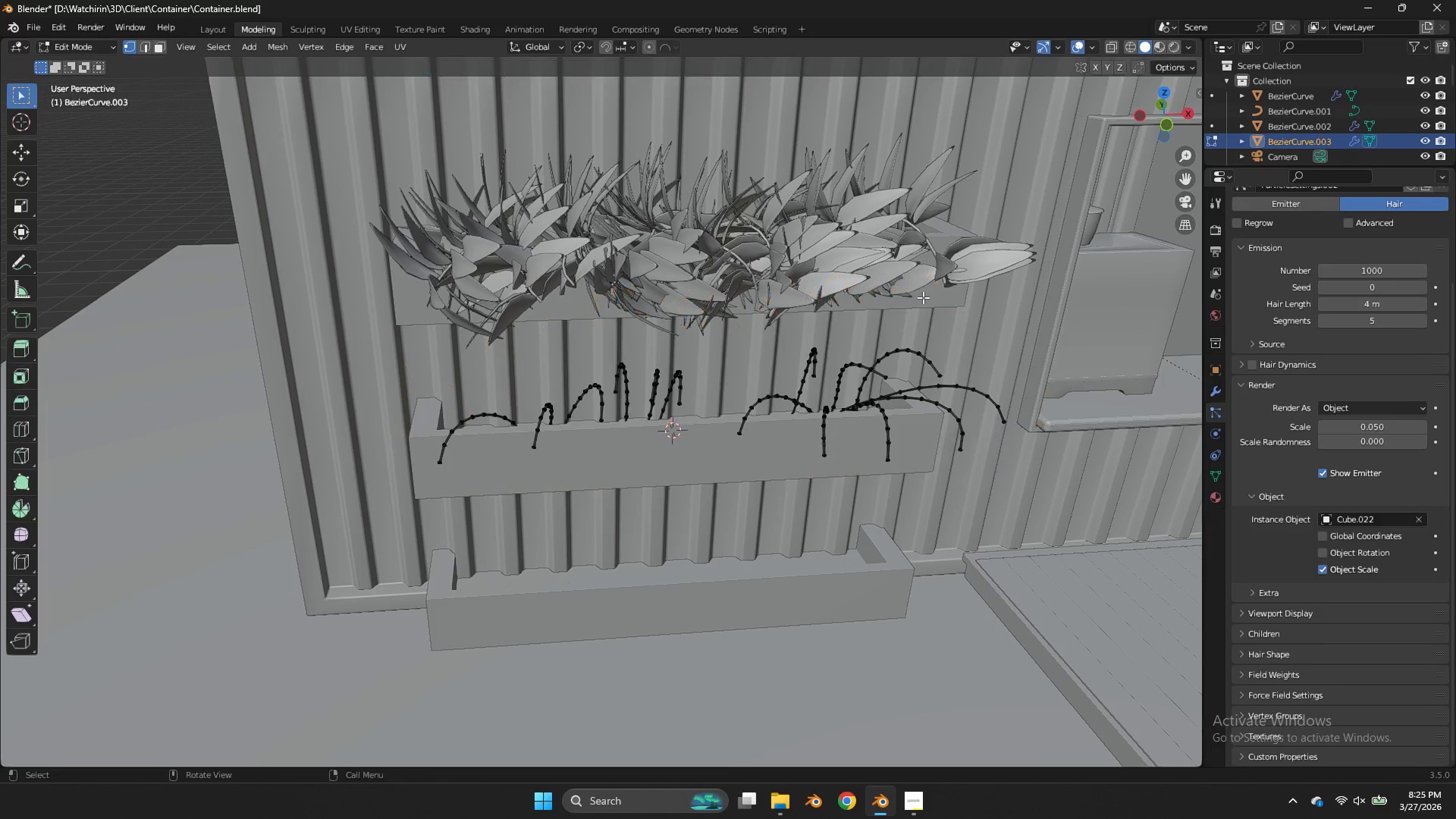 
key(Tab)
key(Tab)
type(zz)
key(Tab)
type(a)
key(Tab)
 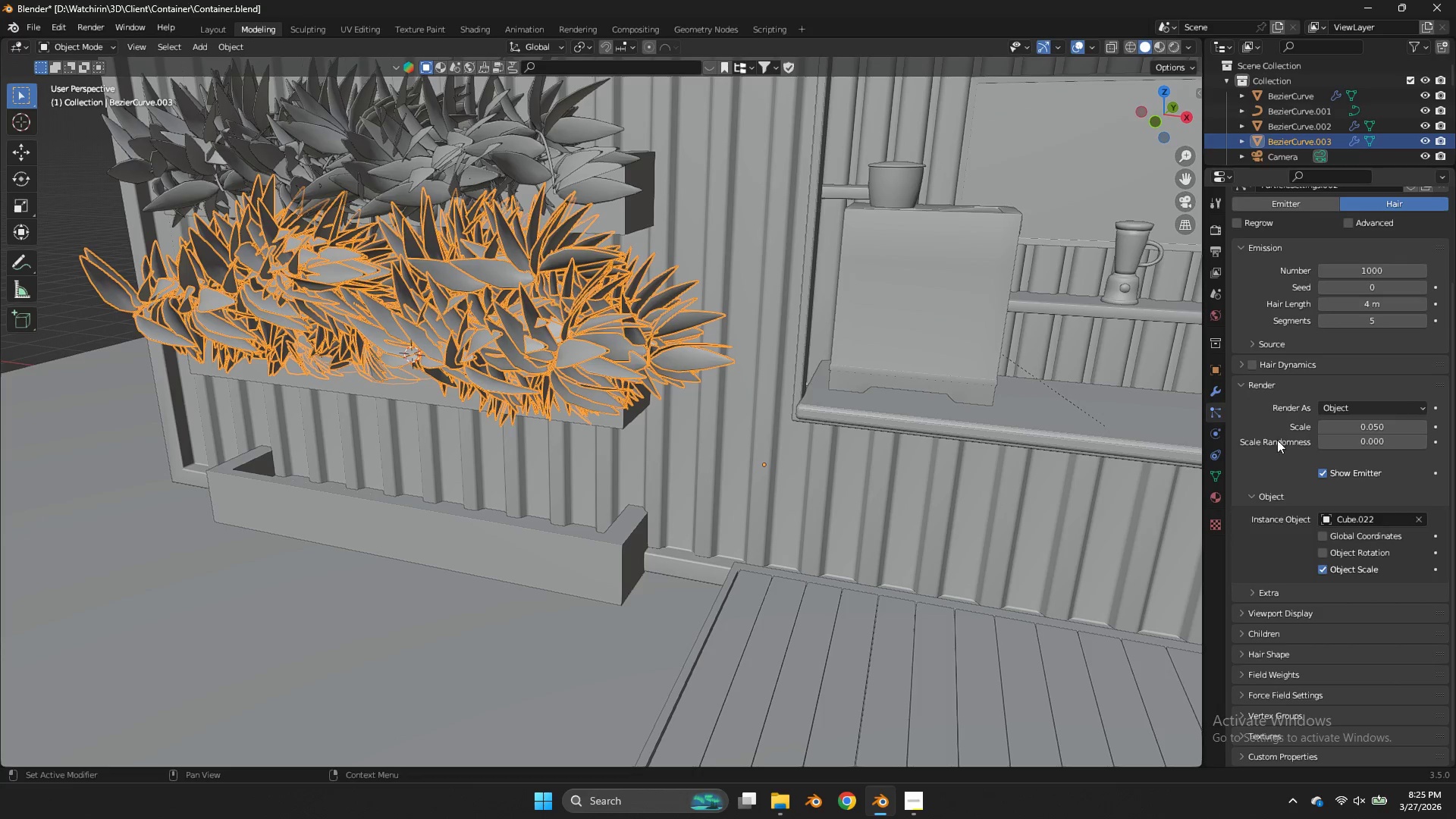 
left_click_drag(start_coordinate=[1162, 122], to_coordinate=[1105, 108])
 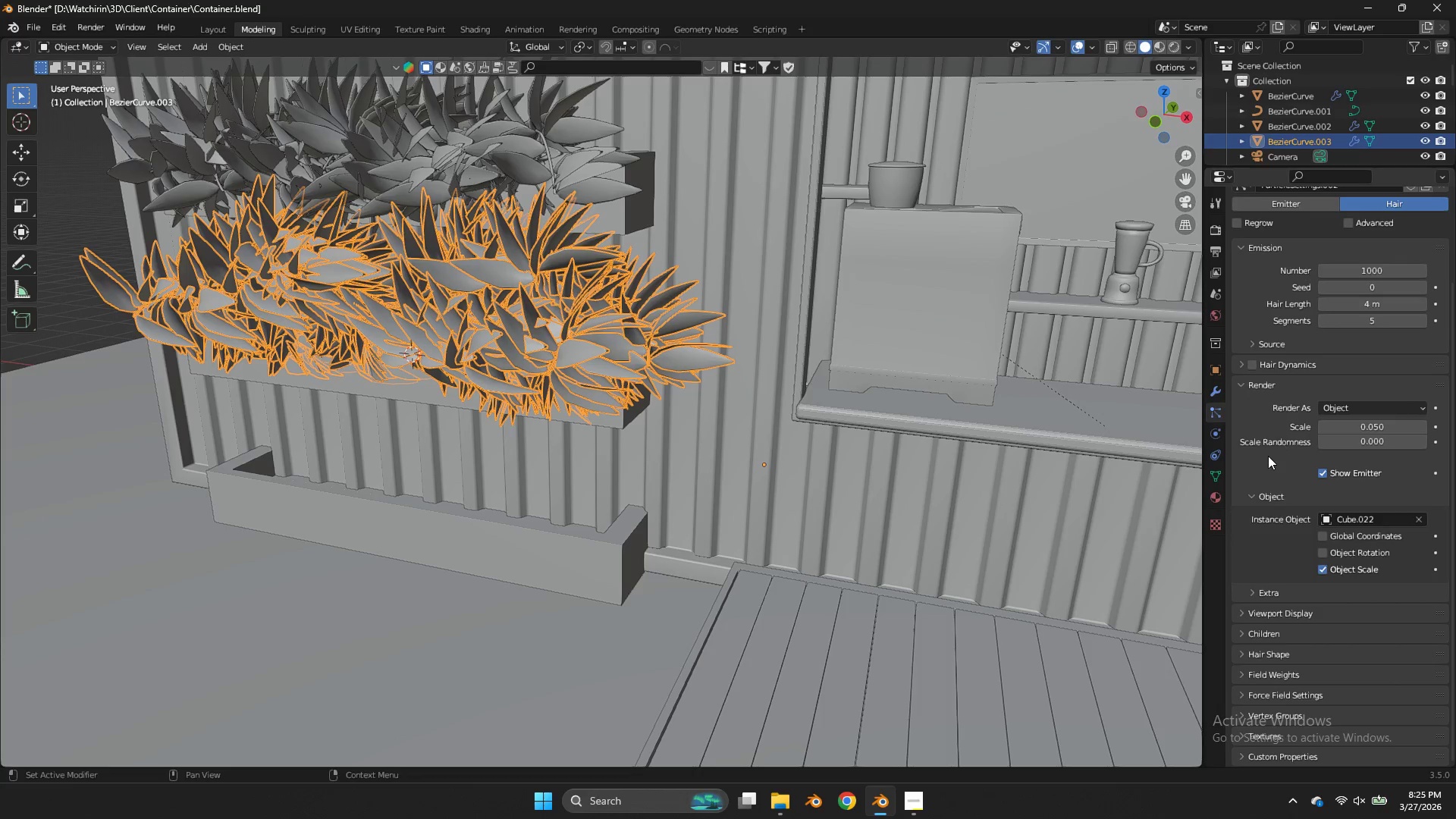 
double_click([1212, 394])
 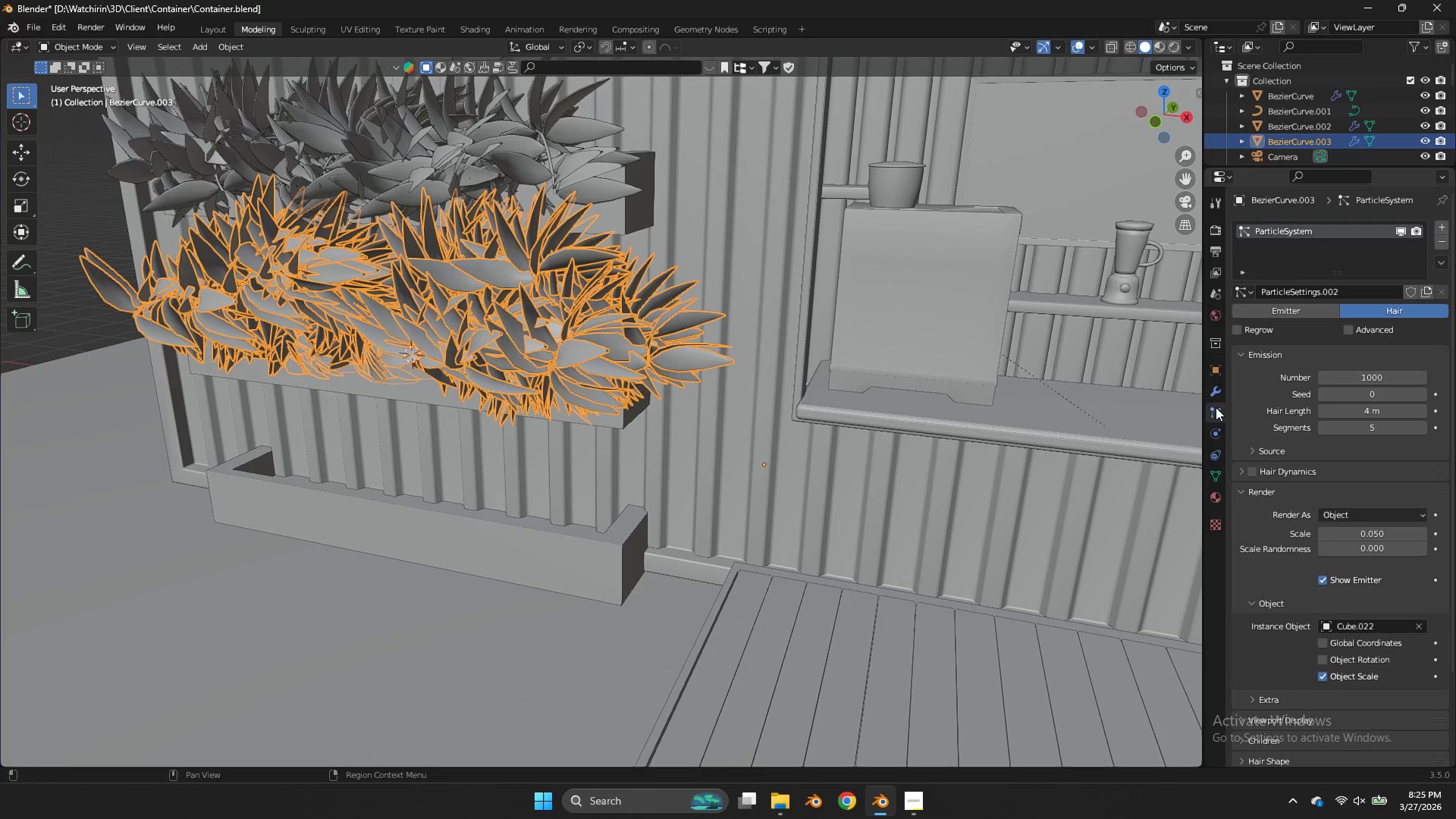 
triple_click([1216, 407])
 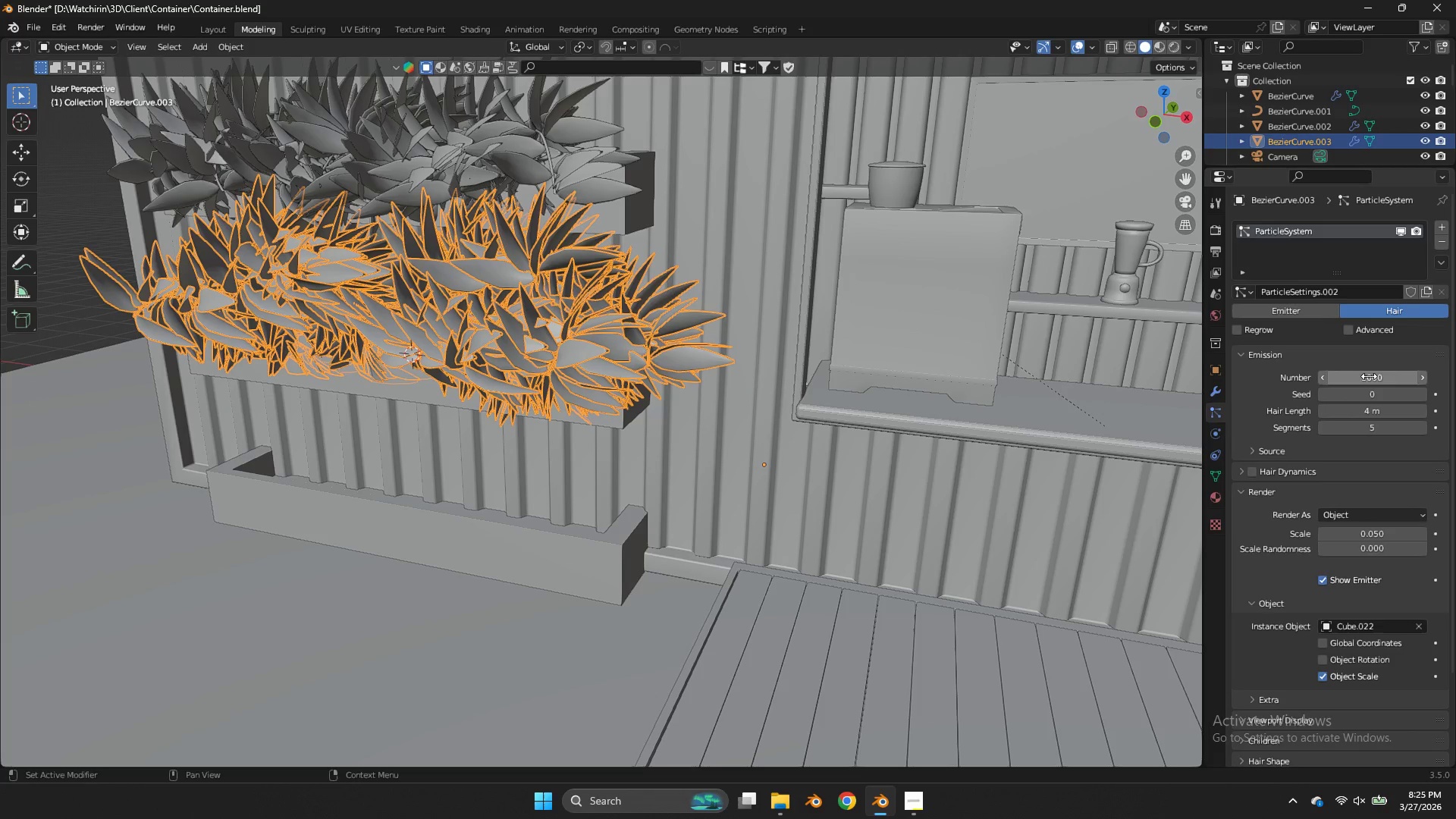 
left_click_drag(start_coordinate=[1368, 377], to_coordinate=[785, 377])
 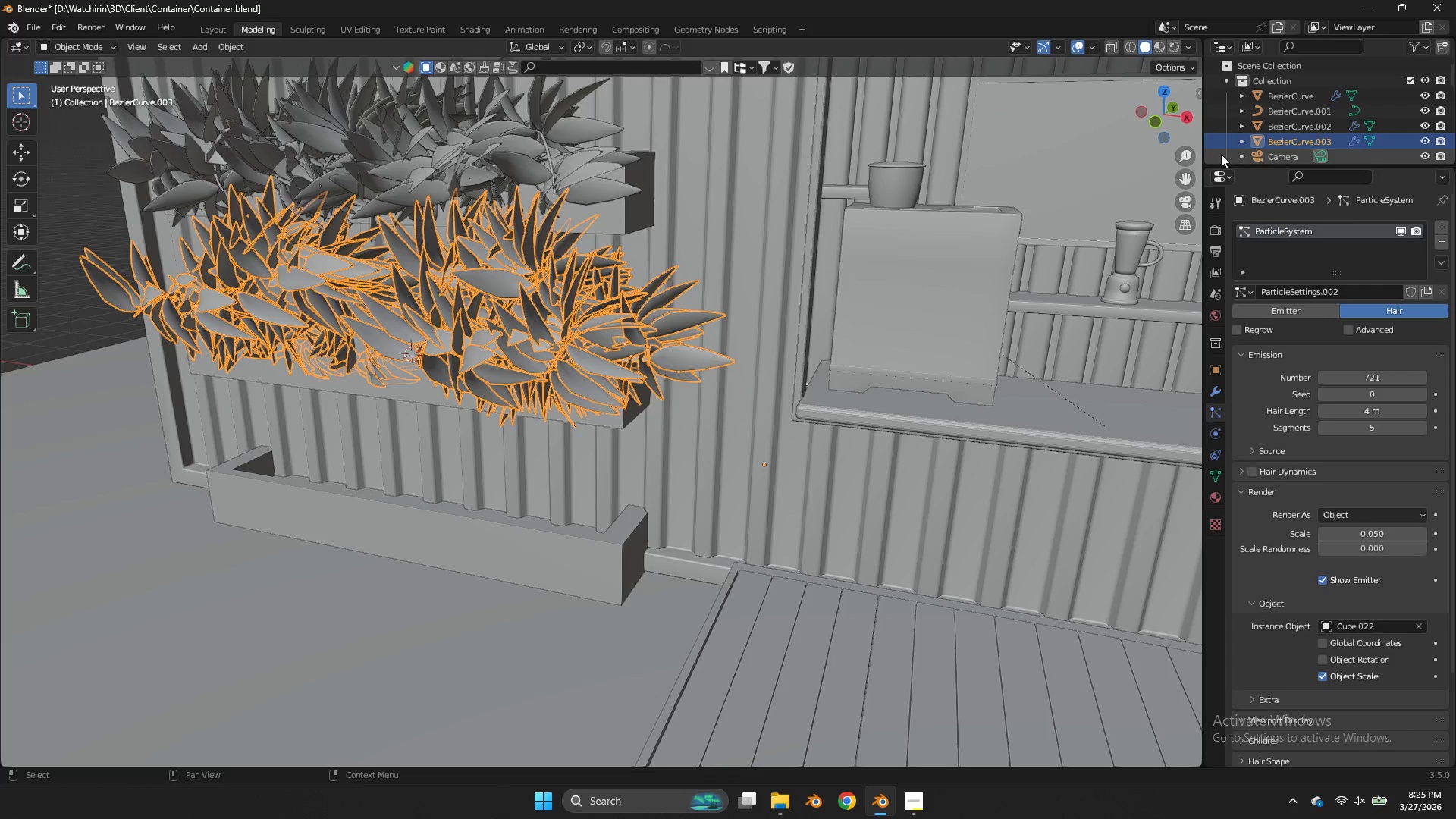 
left_click_drag(start_coordinate=[1191, 127], to_coordinate=[37, 141])
 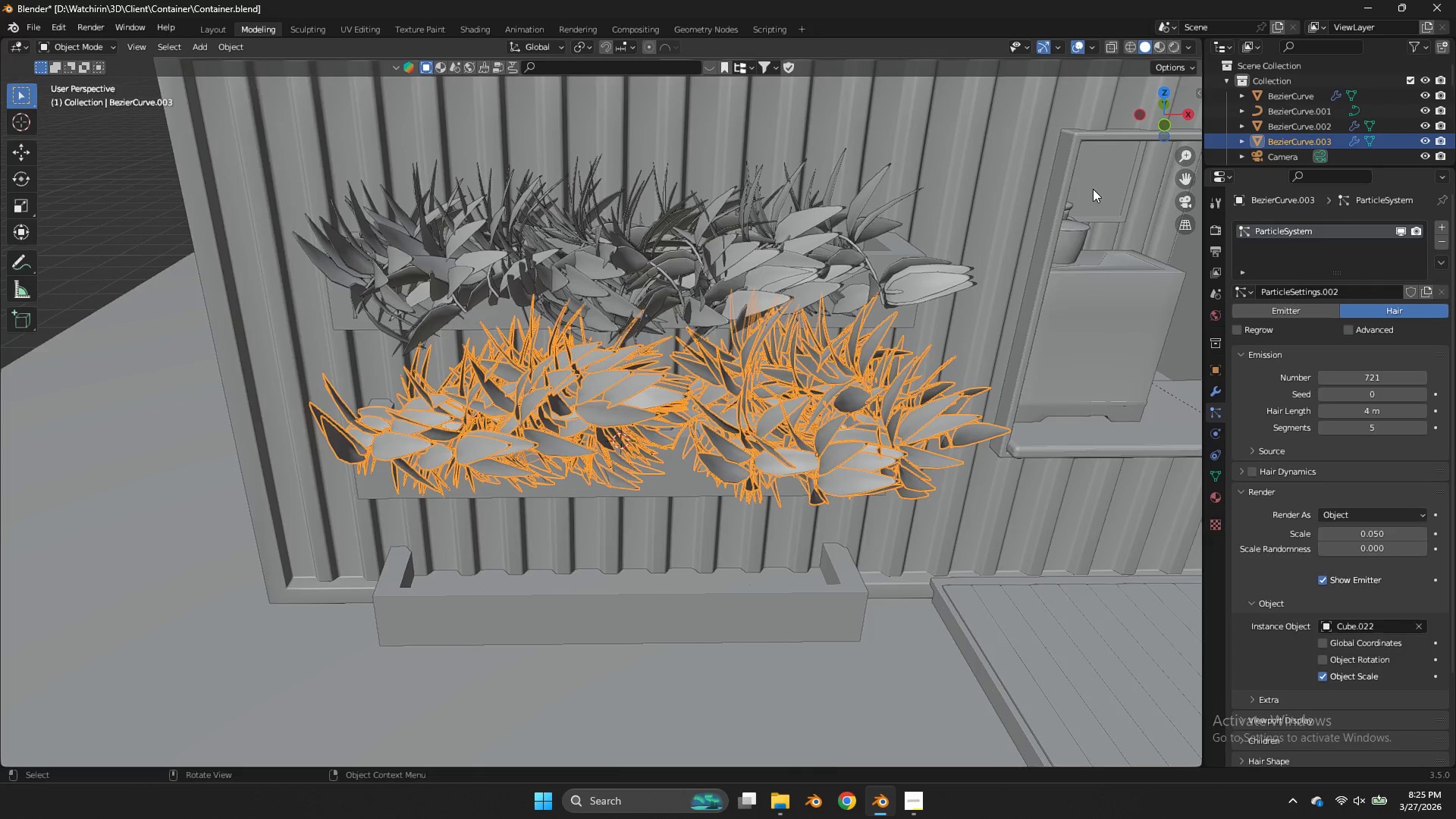 
scroll: coordinate [1166, 127], scroll_direction: down, amount: 6.0
 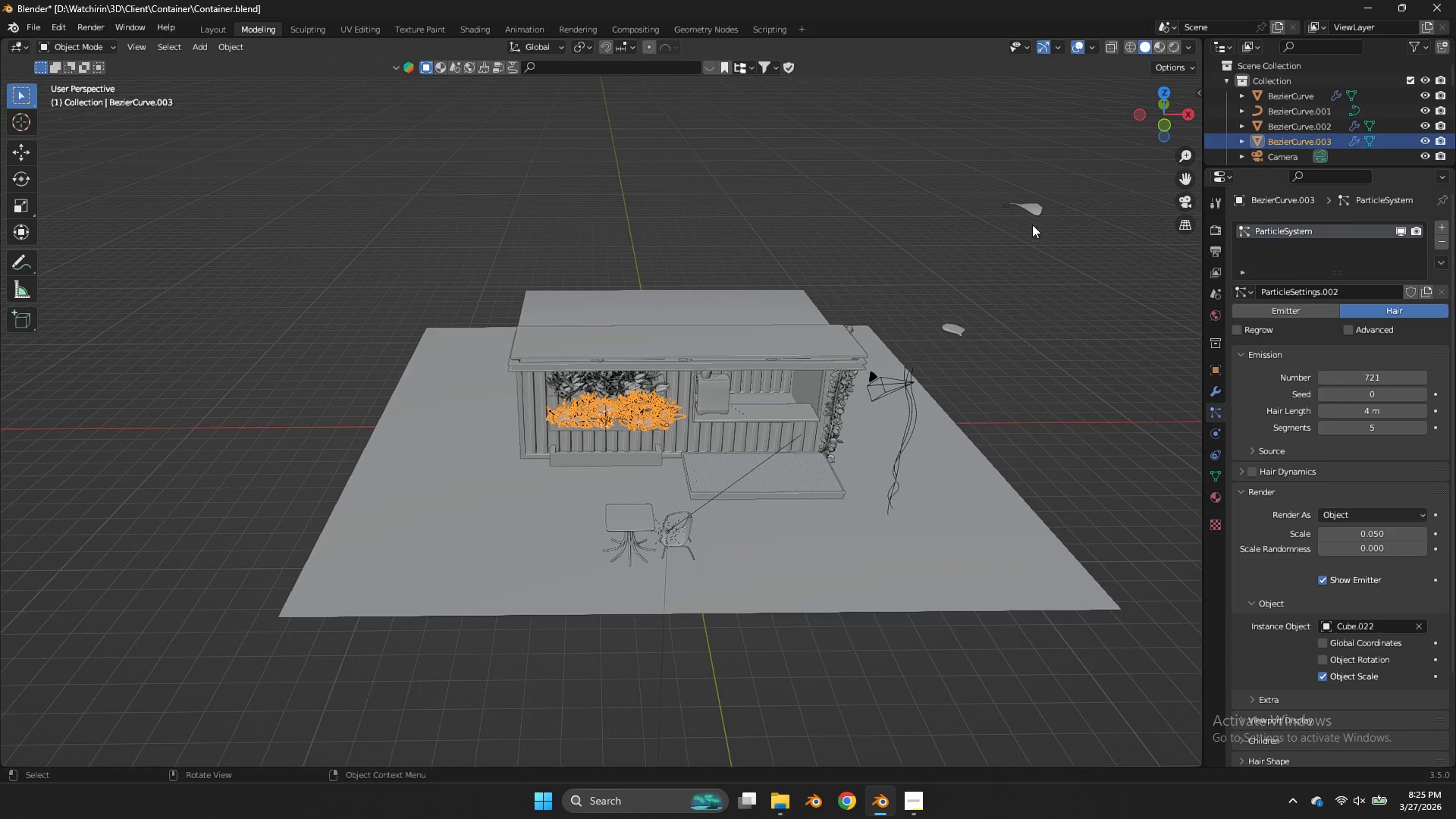 
key(Tab)
 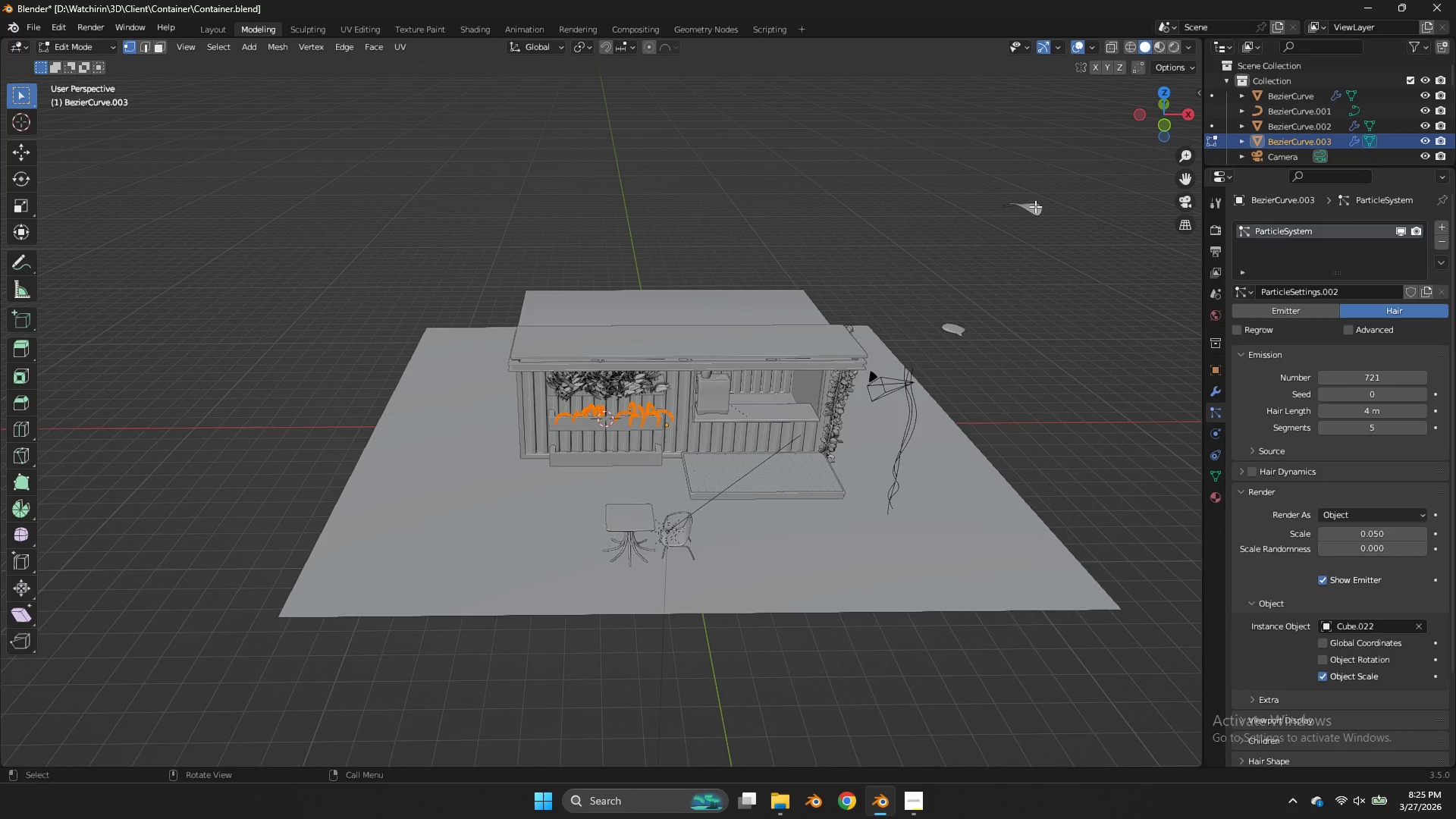 
left_click([1035, 206])
 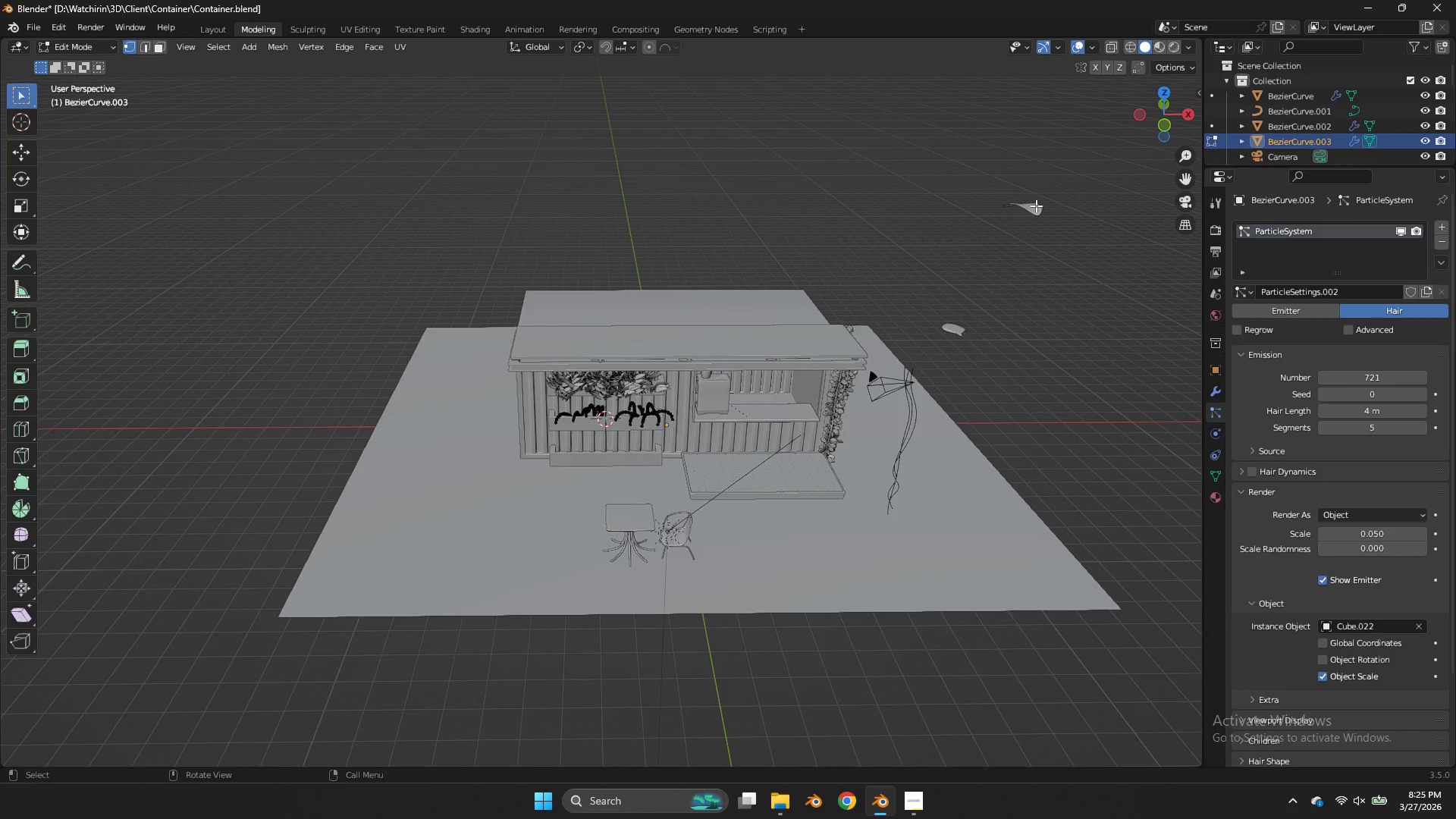 
key(Tab)
 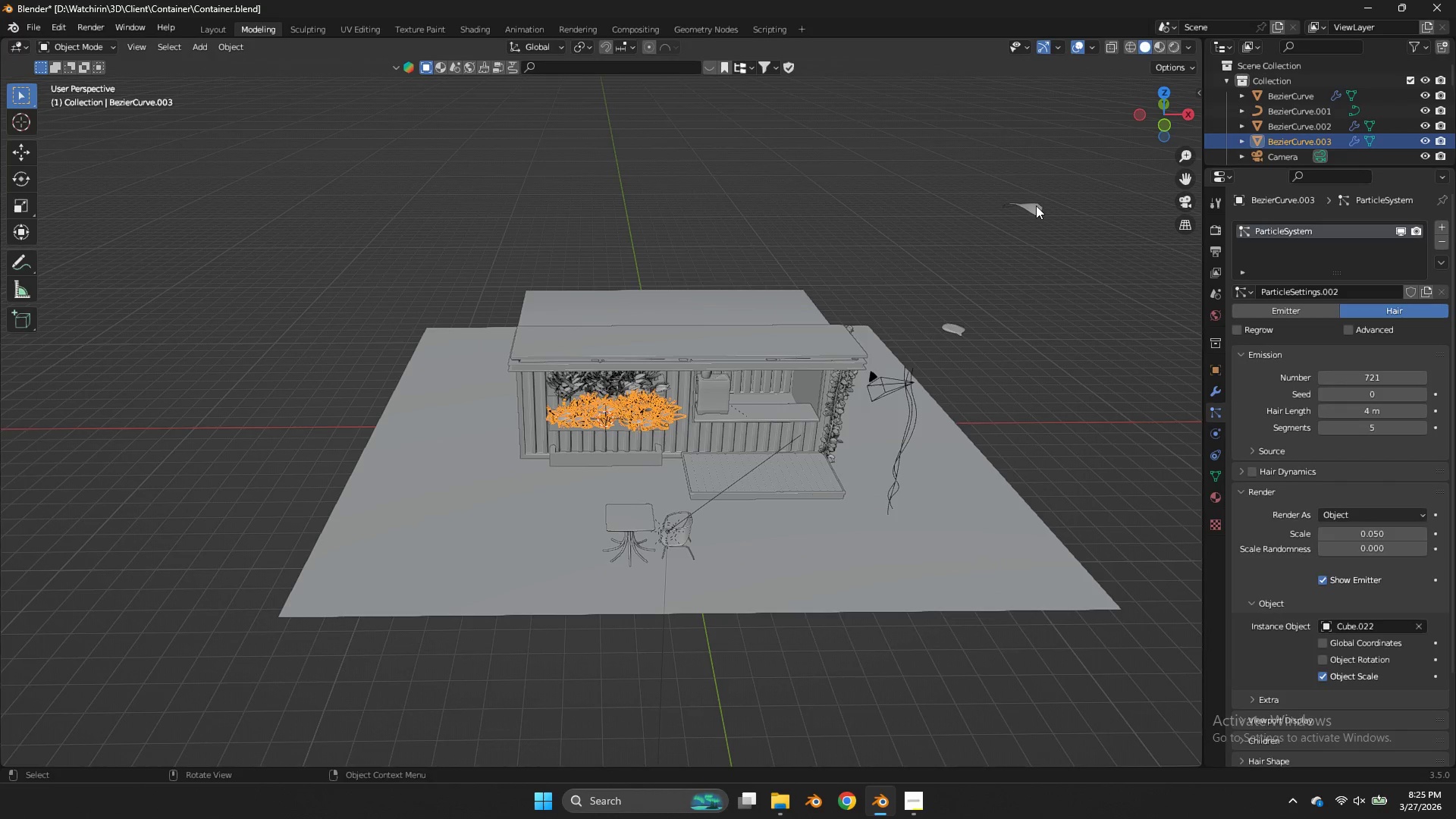 
left_click([1036, 206])
 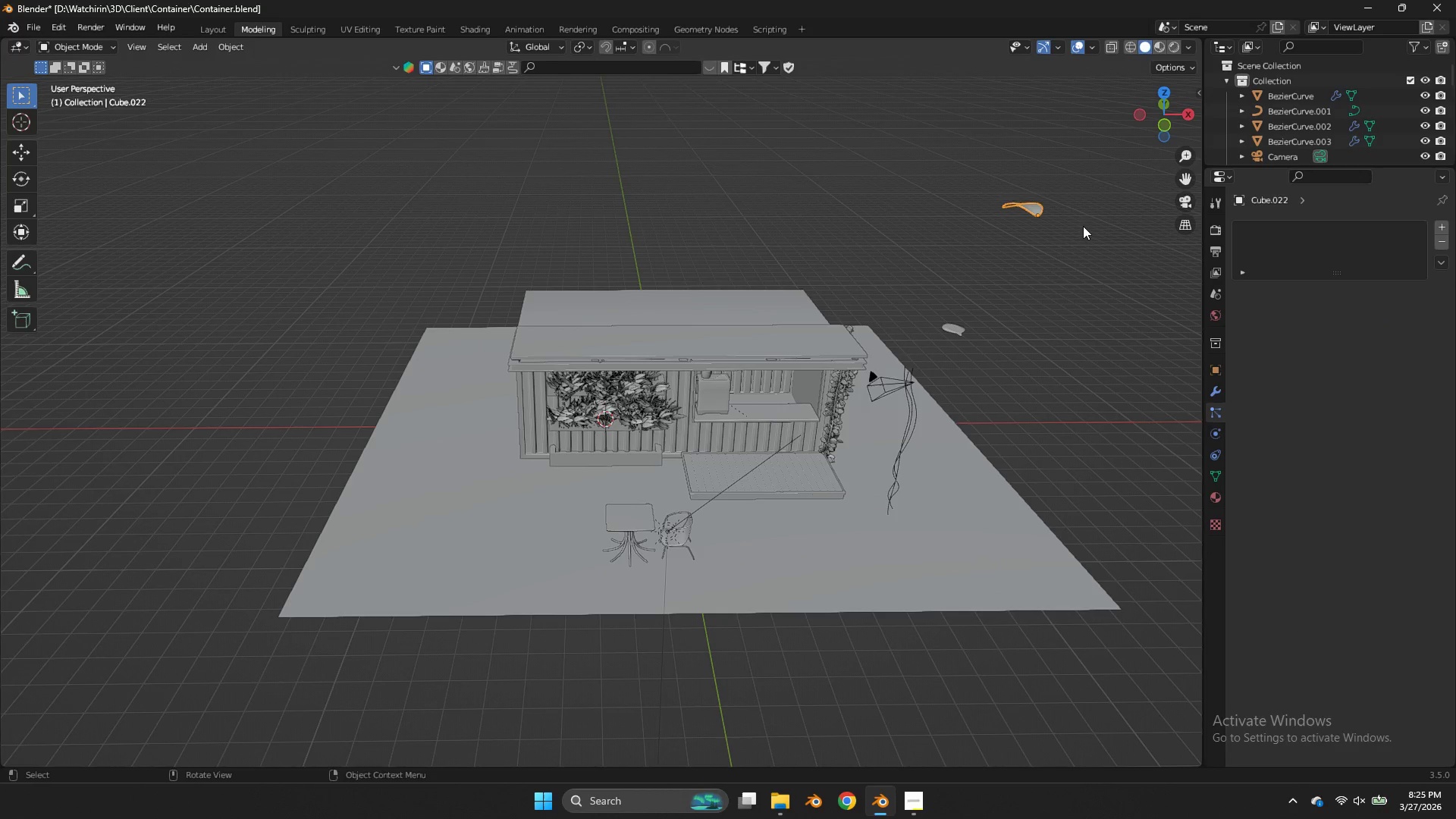 
key(Tab)
type(arzx)
 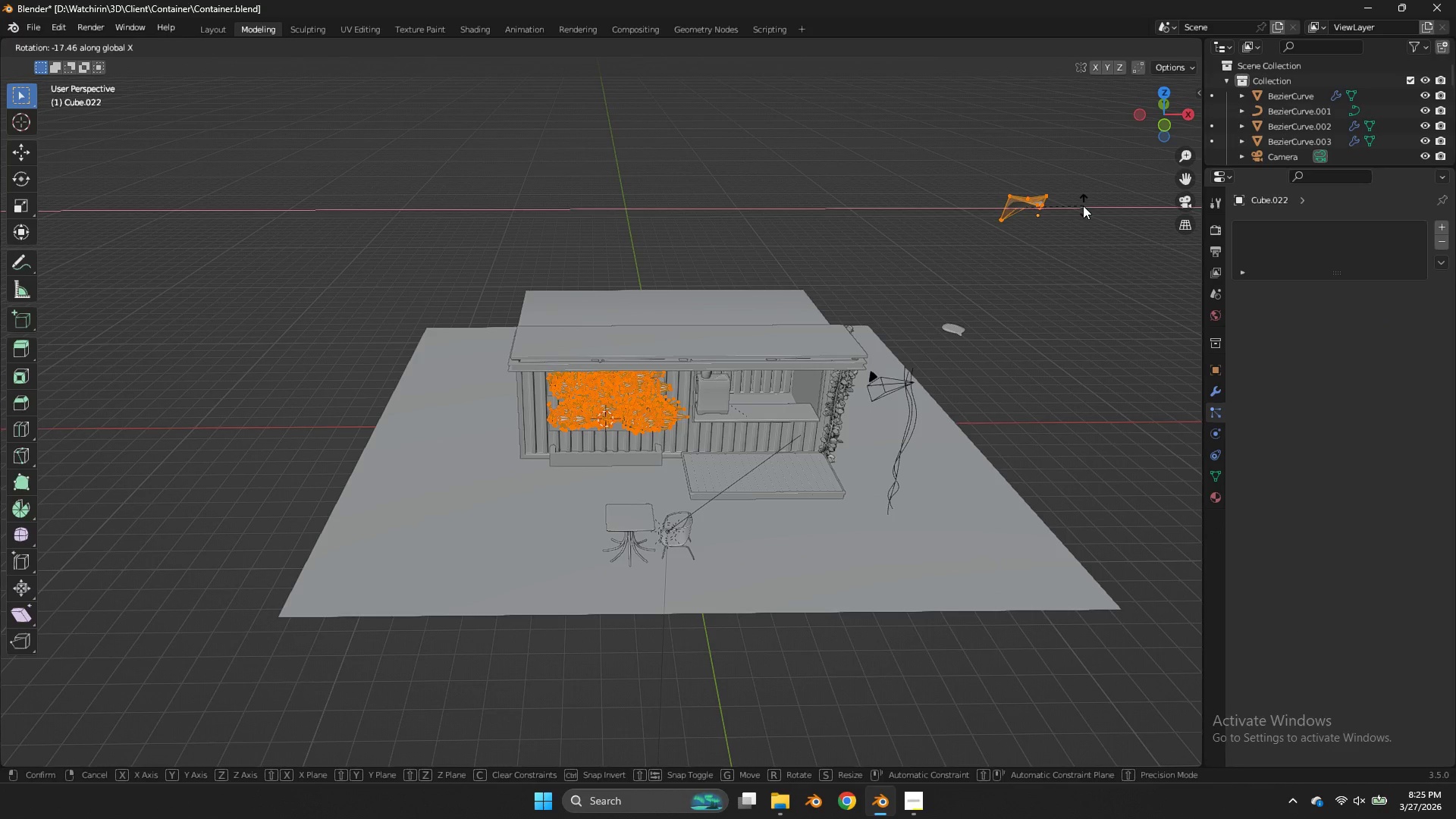 
right_click([1083, 206])
 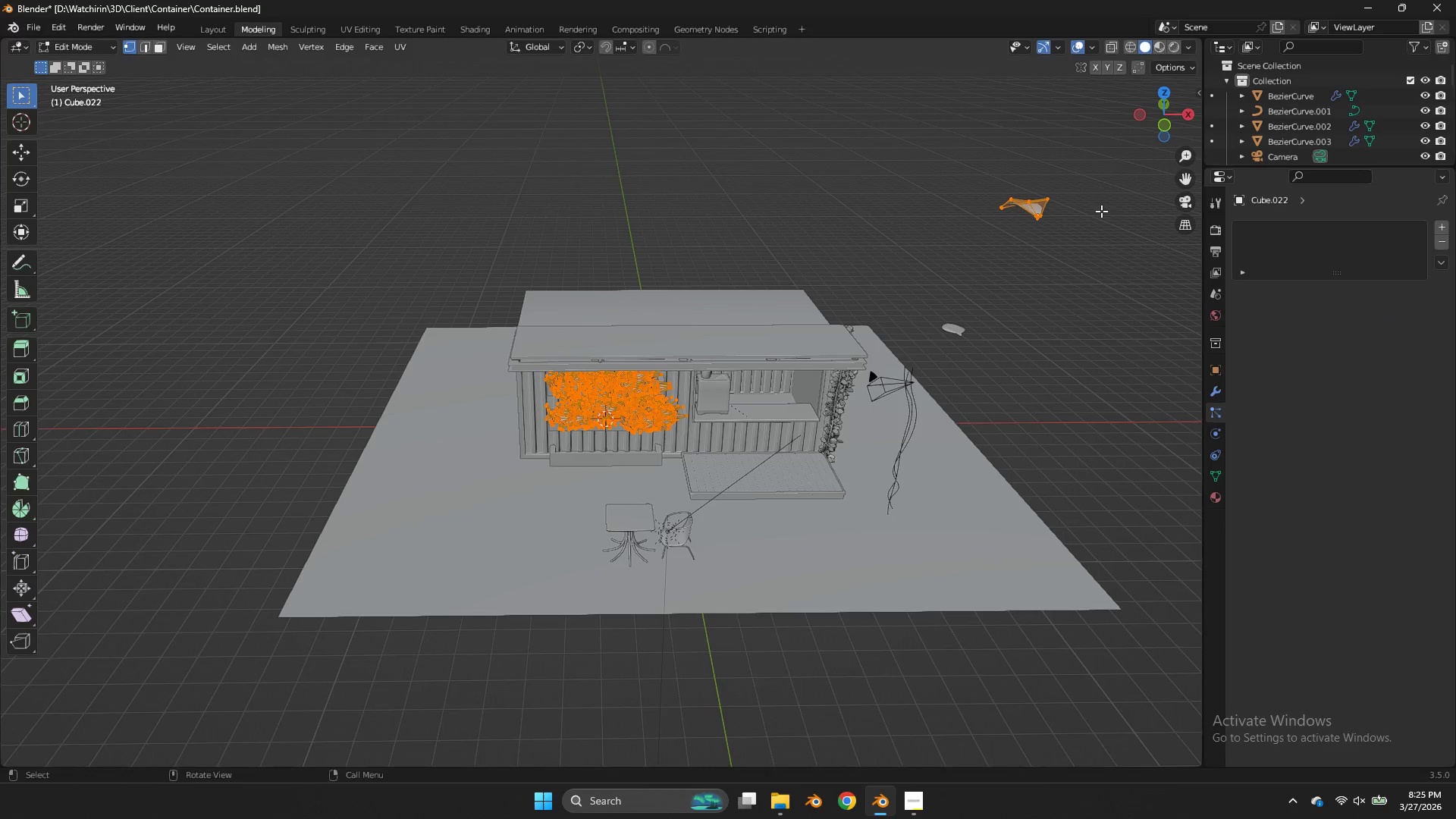 
type(ry)
 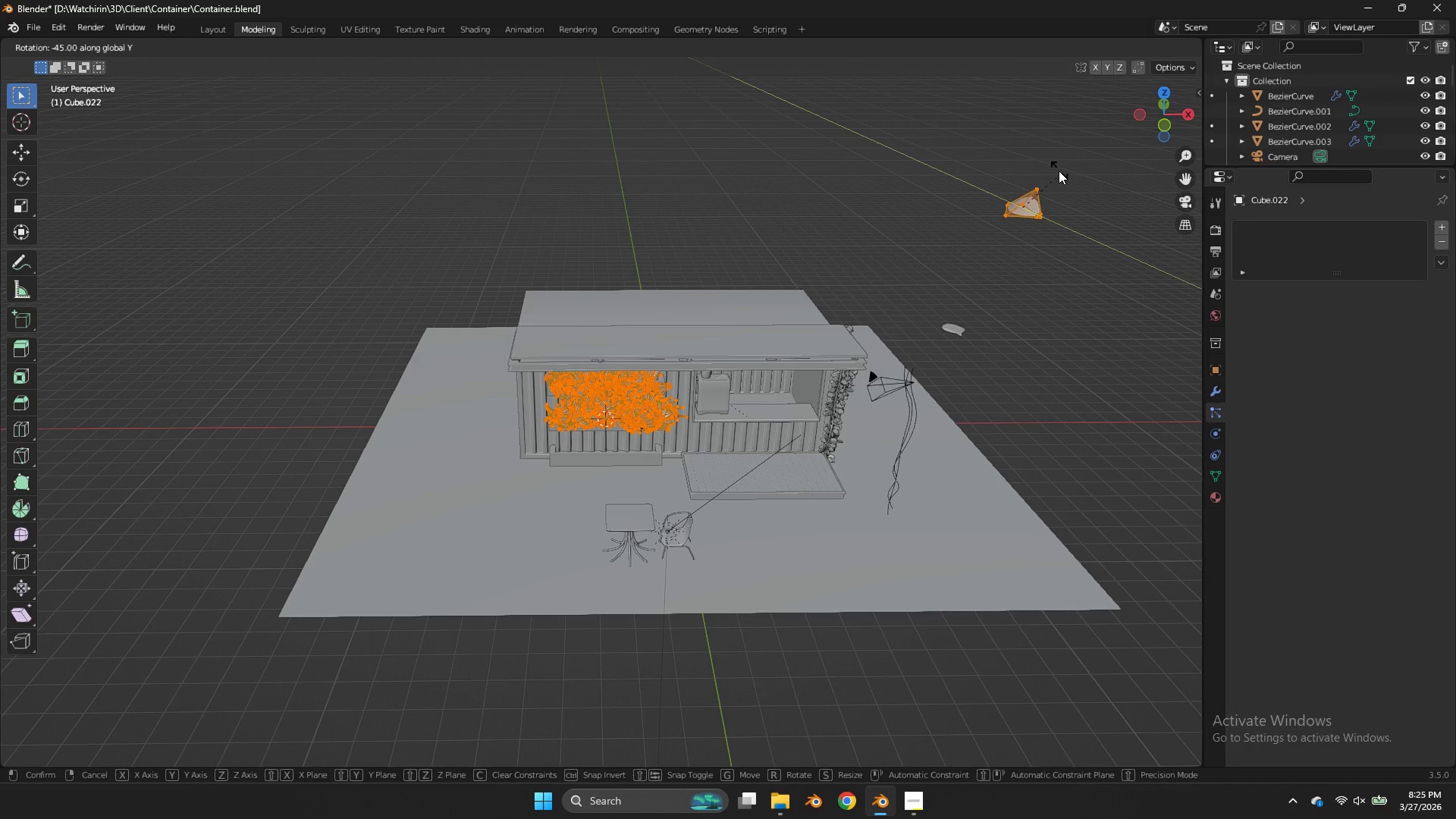 
hold_key(key=ControlLeft, duration=1.33)
right_click([1020, 164])
 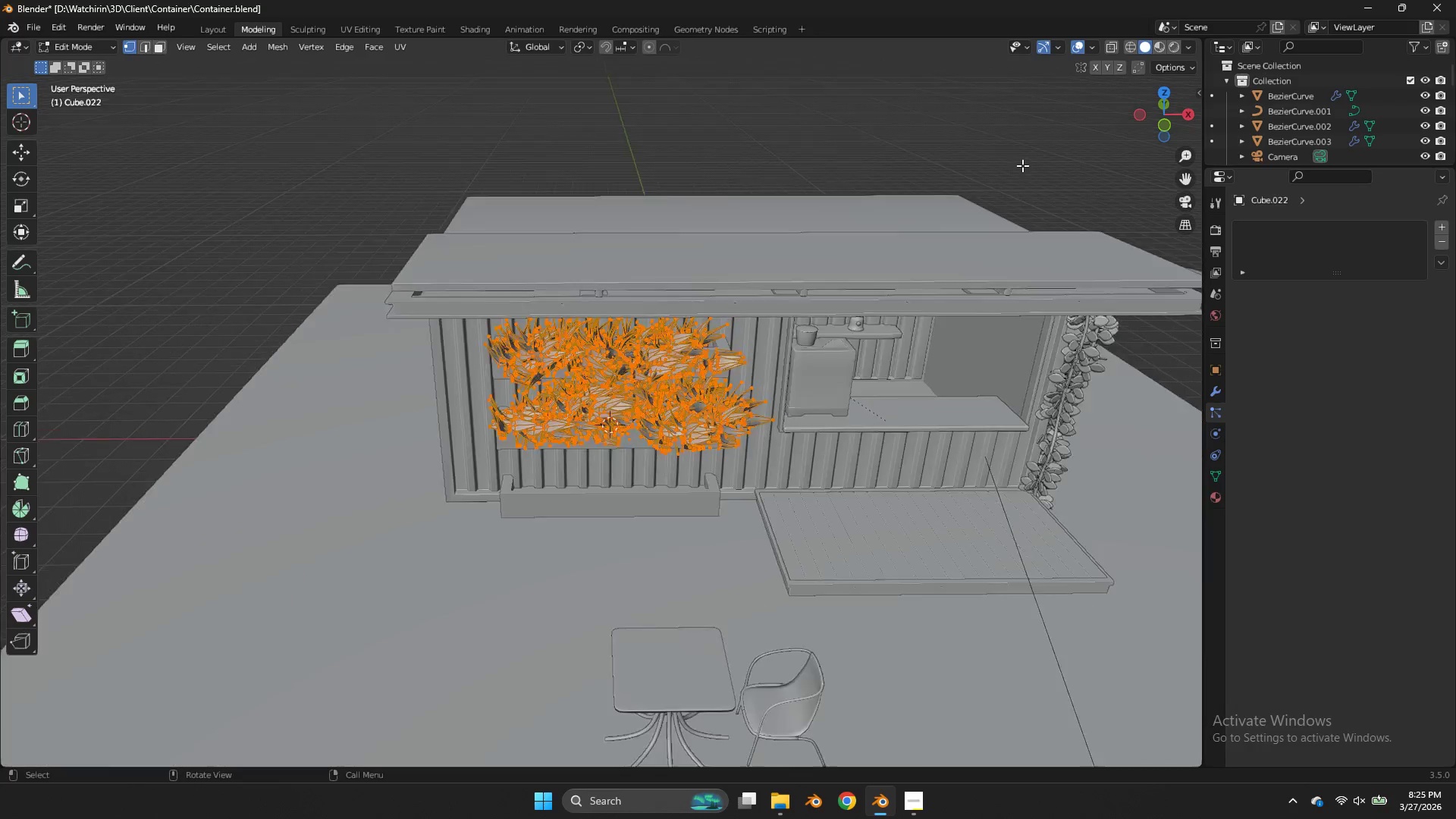 
scroll: coordinate [1022, 165], scroll_direction: up, amount: 4.0
 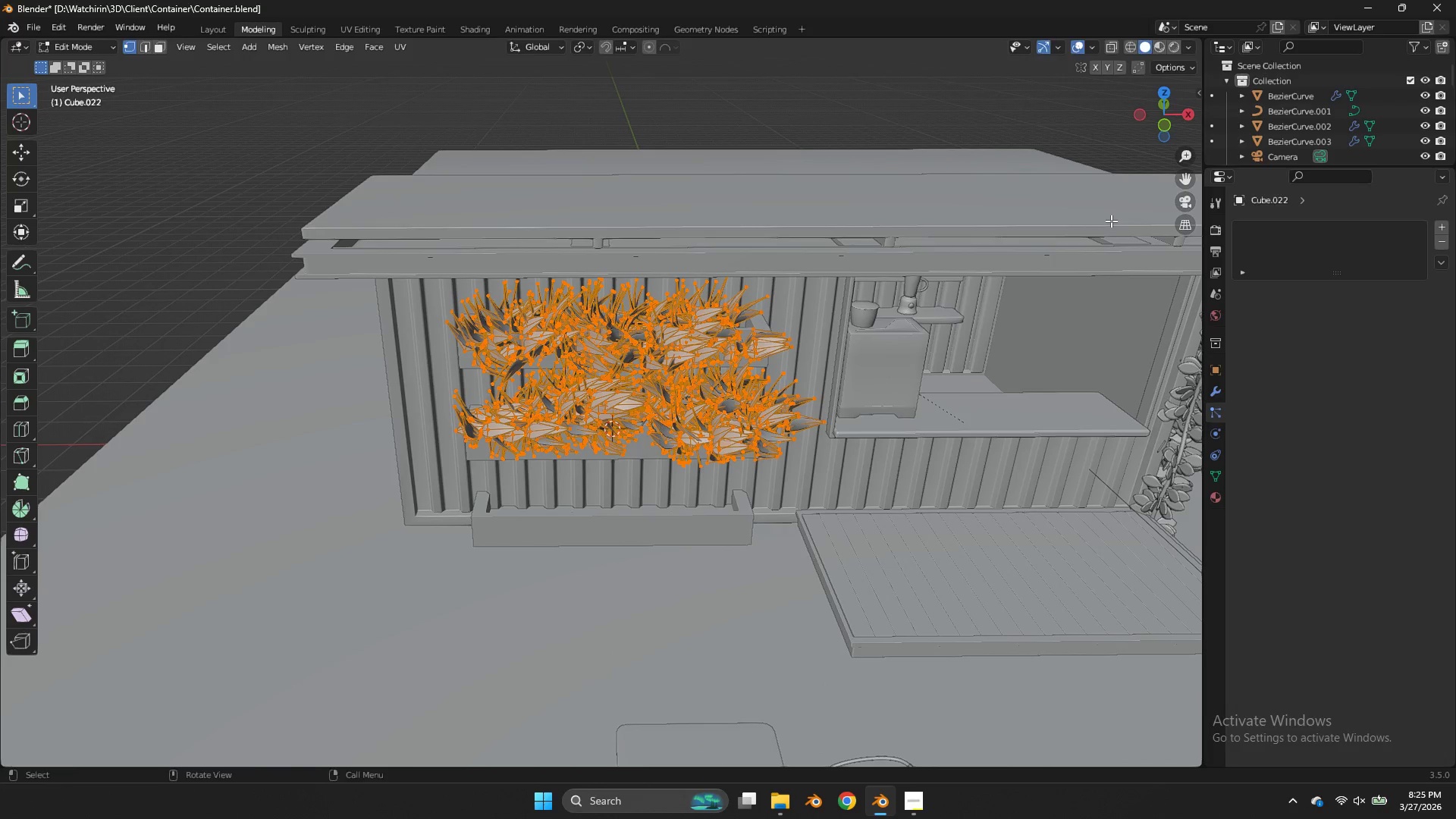 
type(ry)
 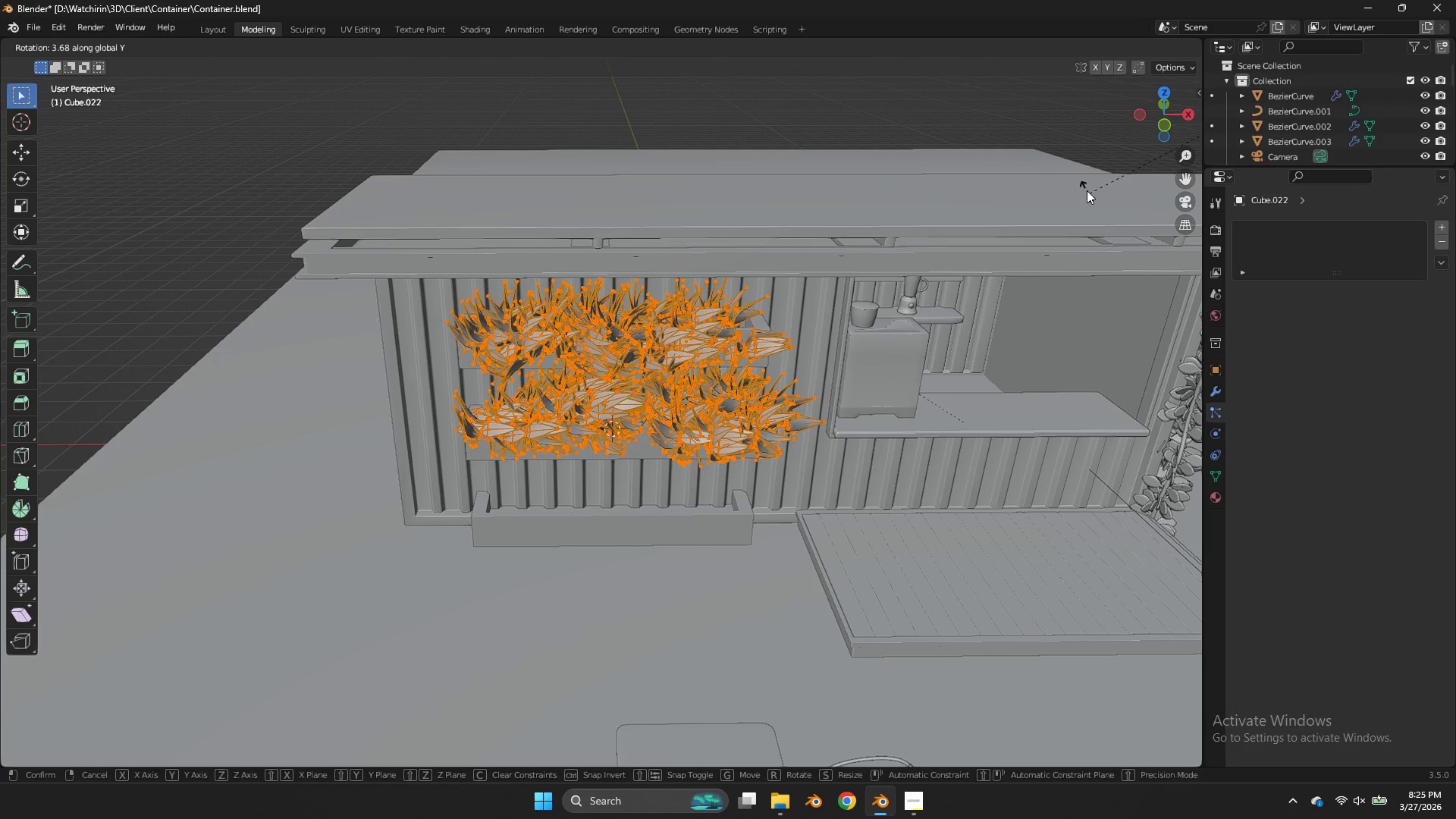 
hold_key(key=ControlLeft, duration=1.94)
 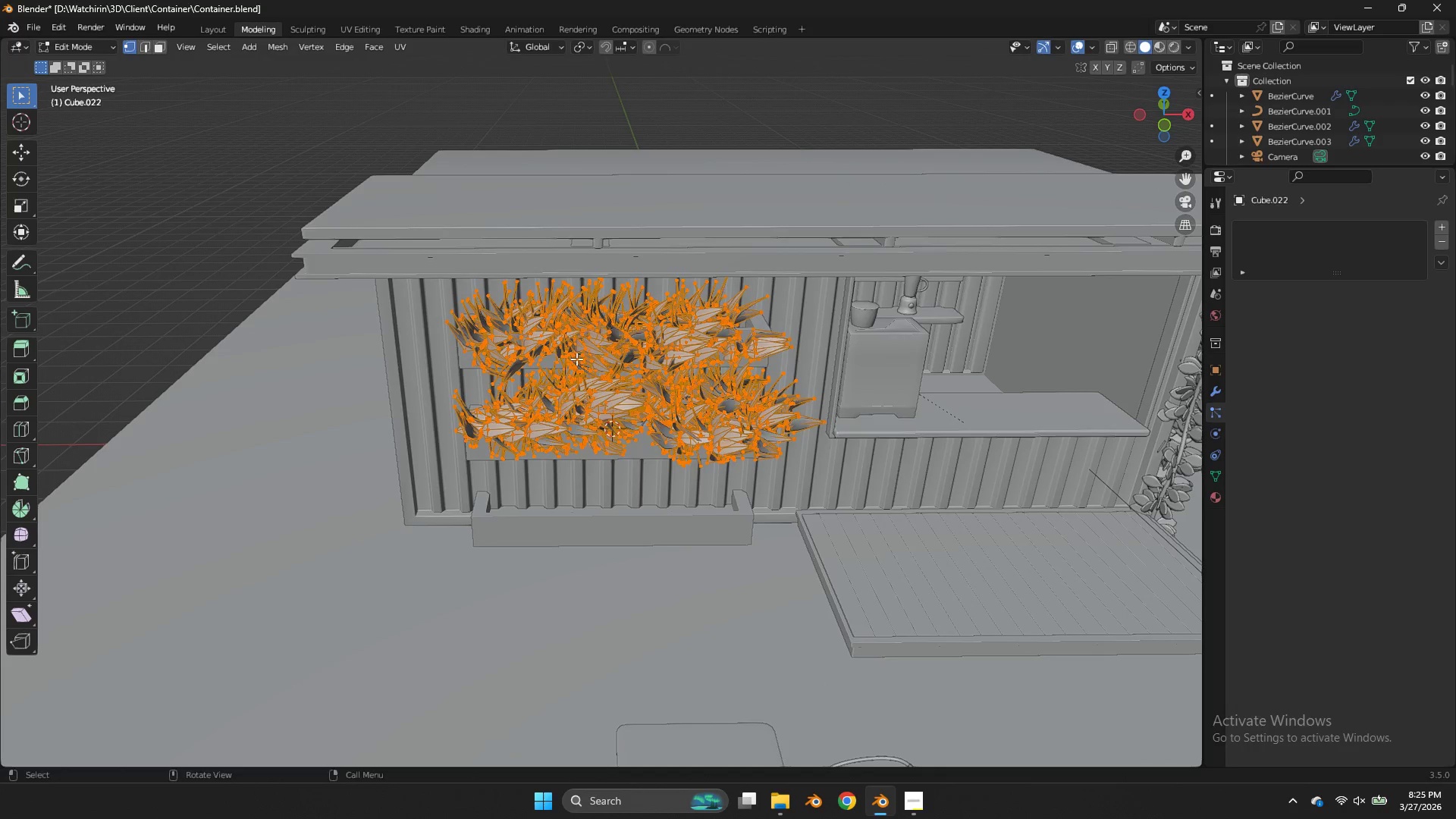 
scroll: coordinate [577, 358], scroll_direction: down, amount: 4.0
 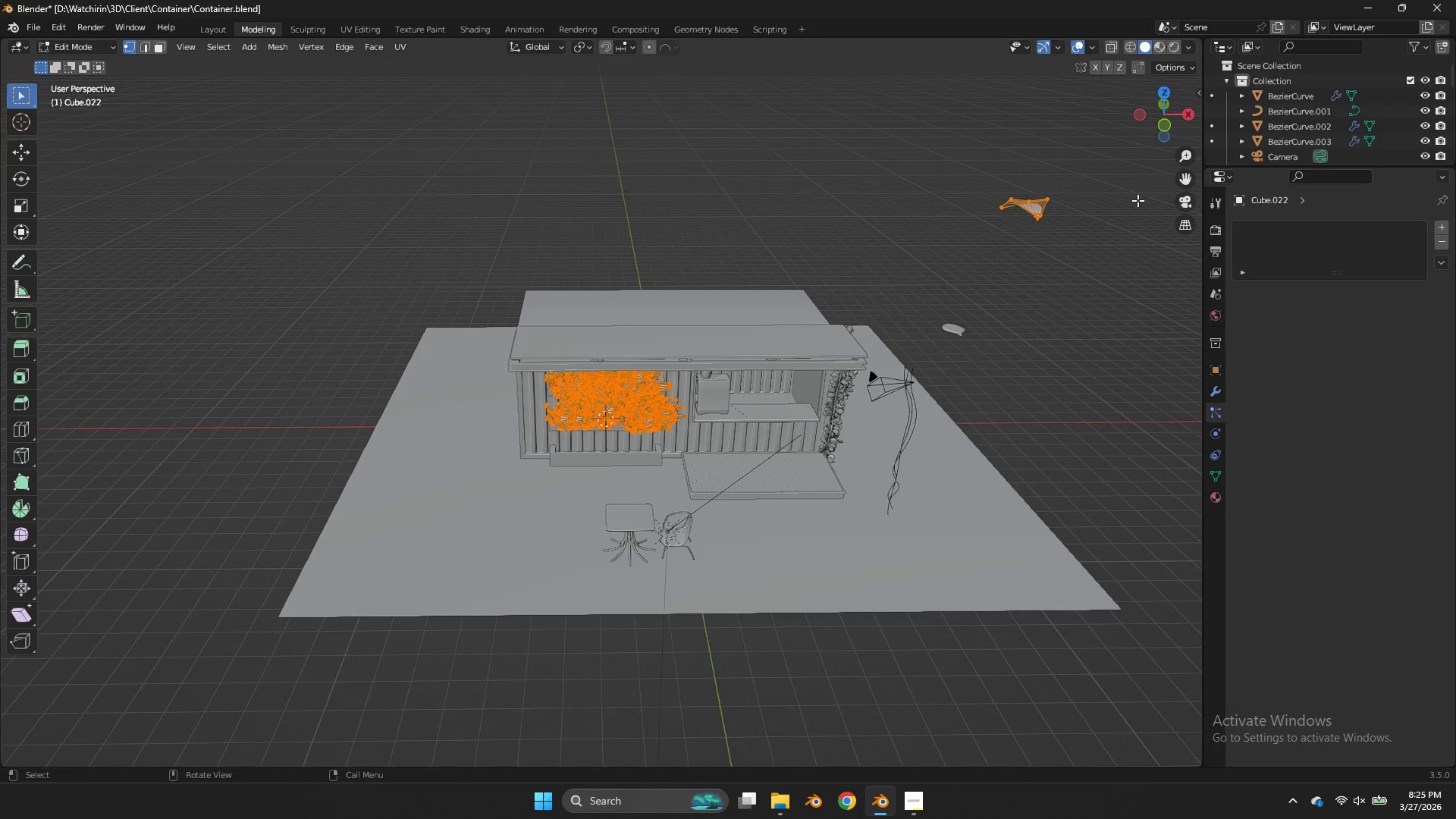 
type(ry)
 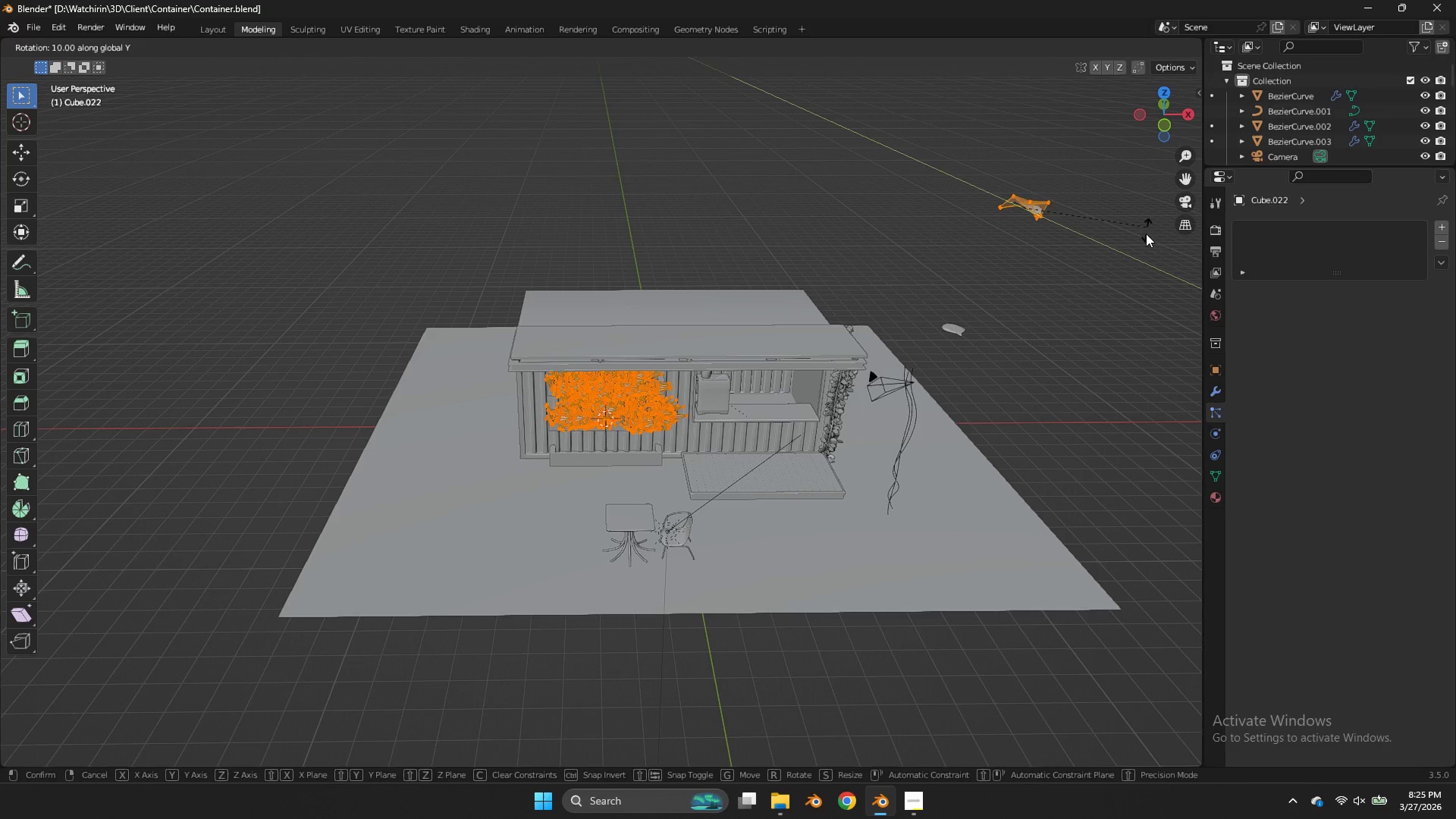 
hold_key(key=ControlLeft, duration=1.55)
left_click([1053, 343])
 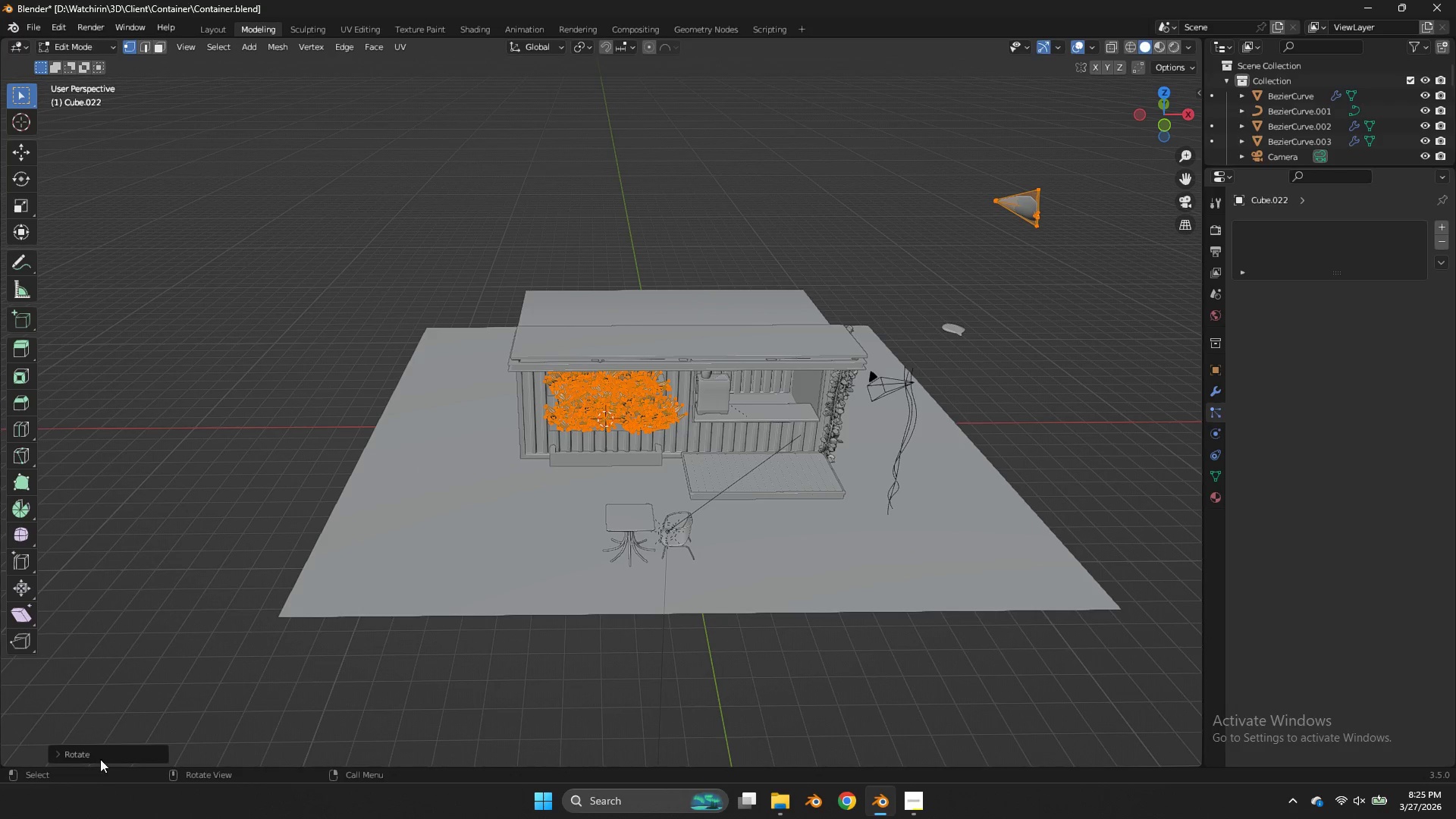 
left_click([93, 752])
 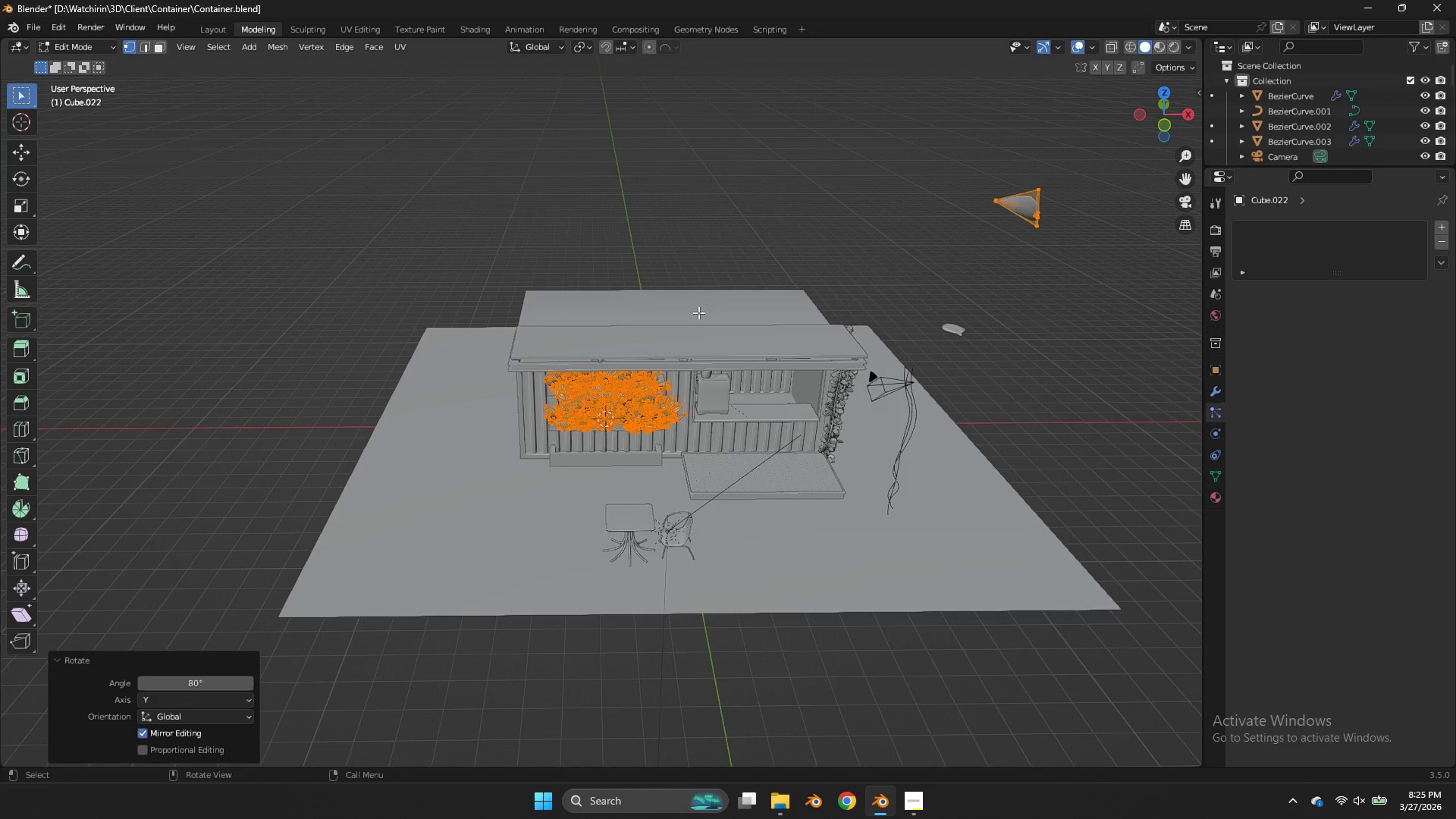 
scroll: coordinate [714, 309], scroll_direction: up, amount: 6.0
 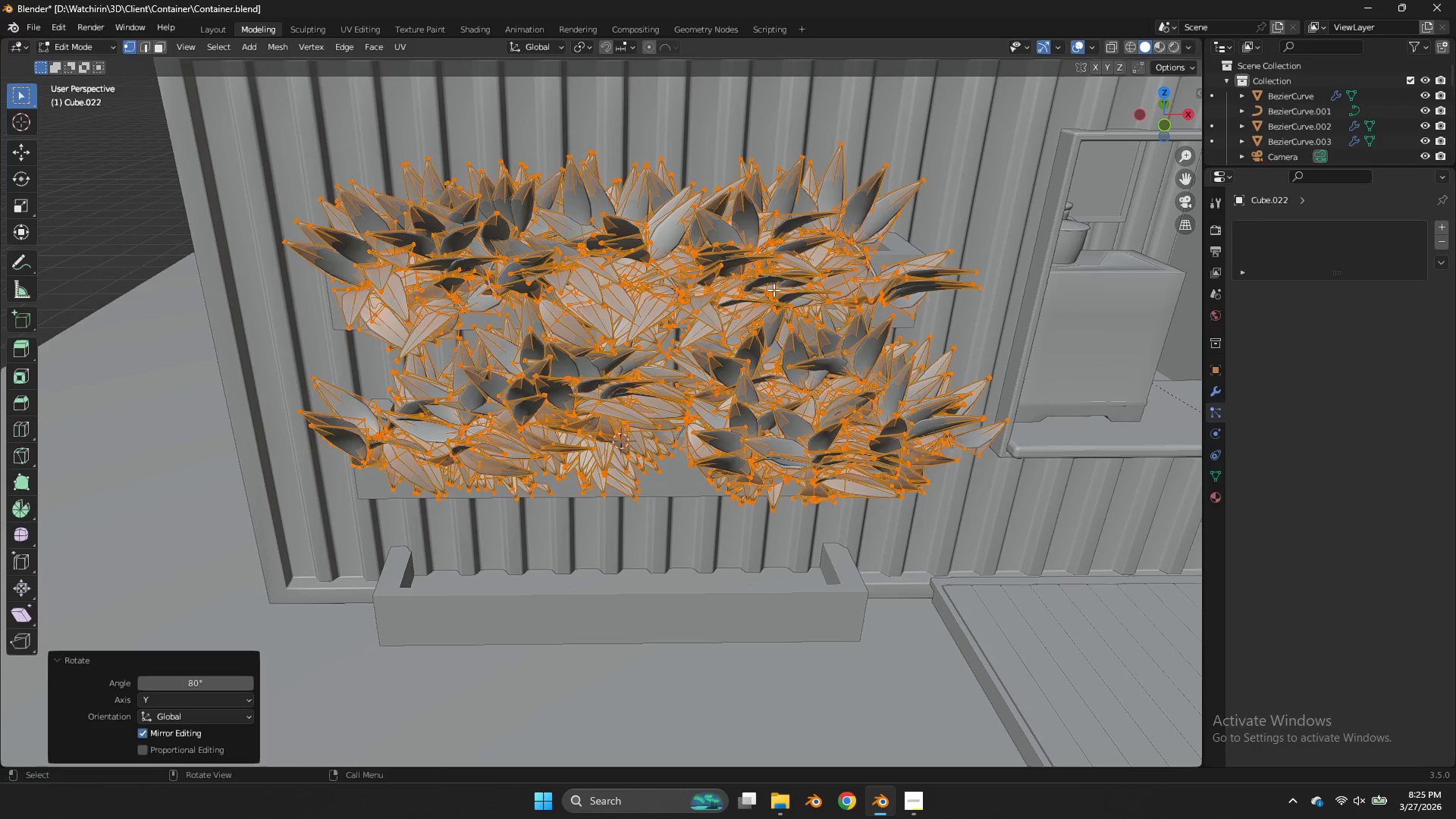 
key(Control+Z)
 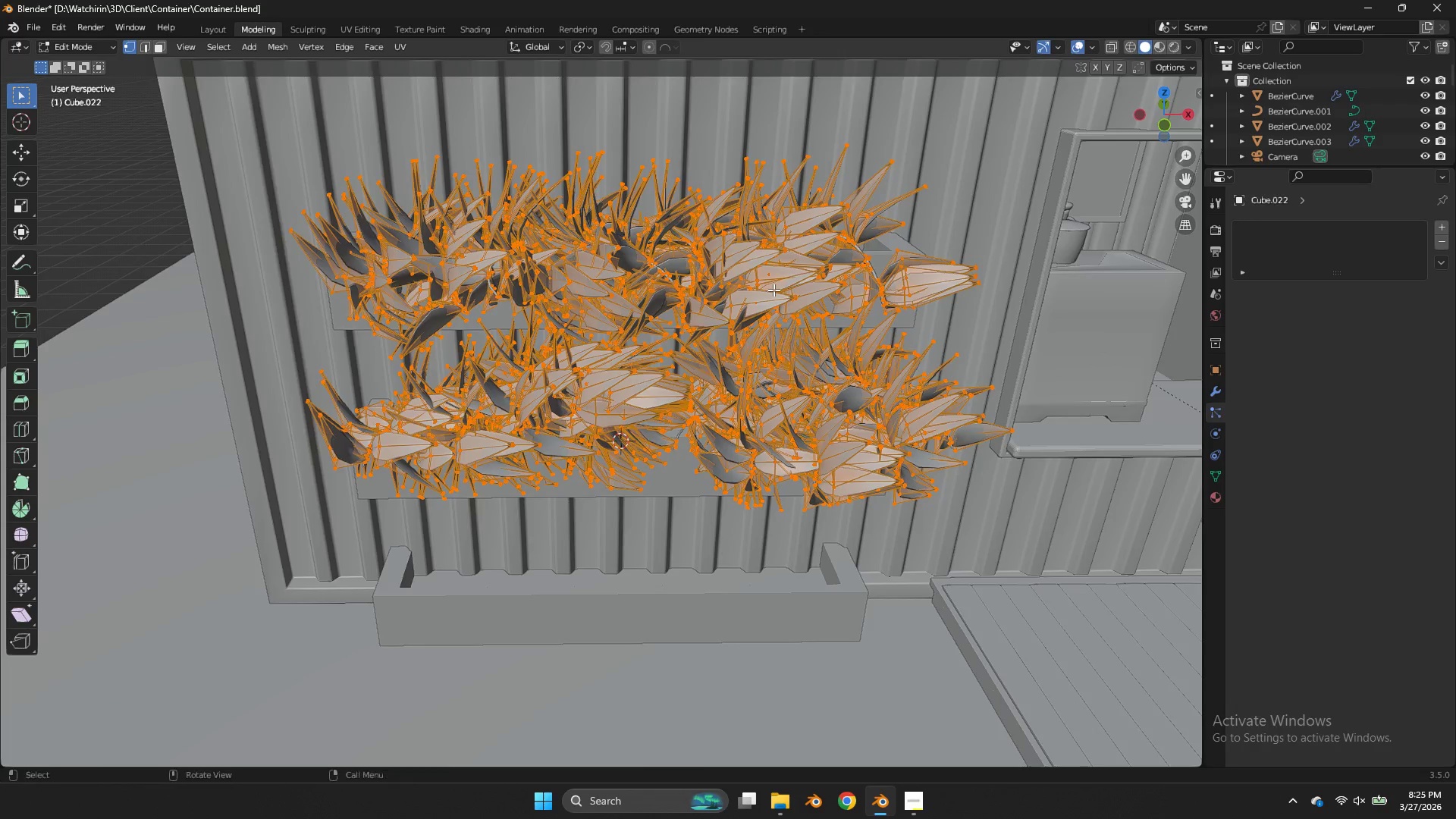 
key(Z)
 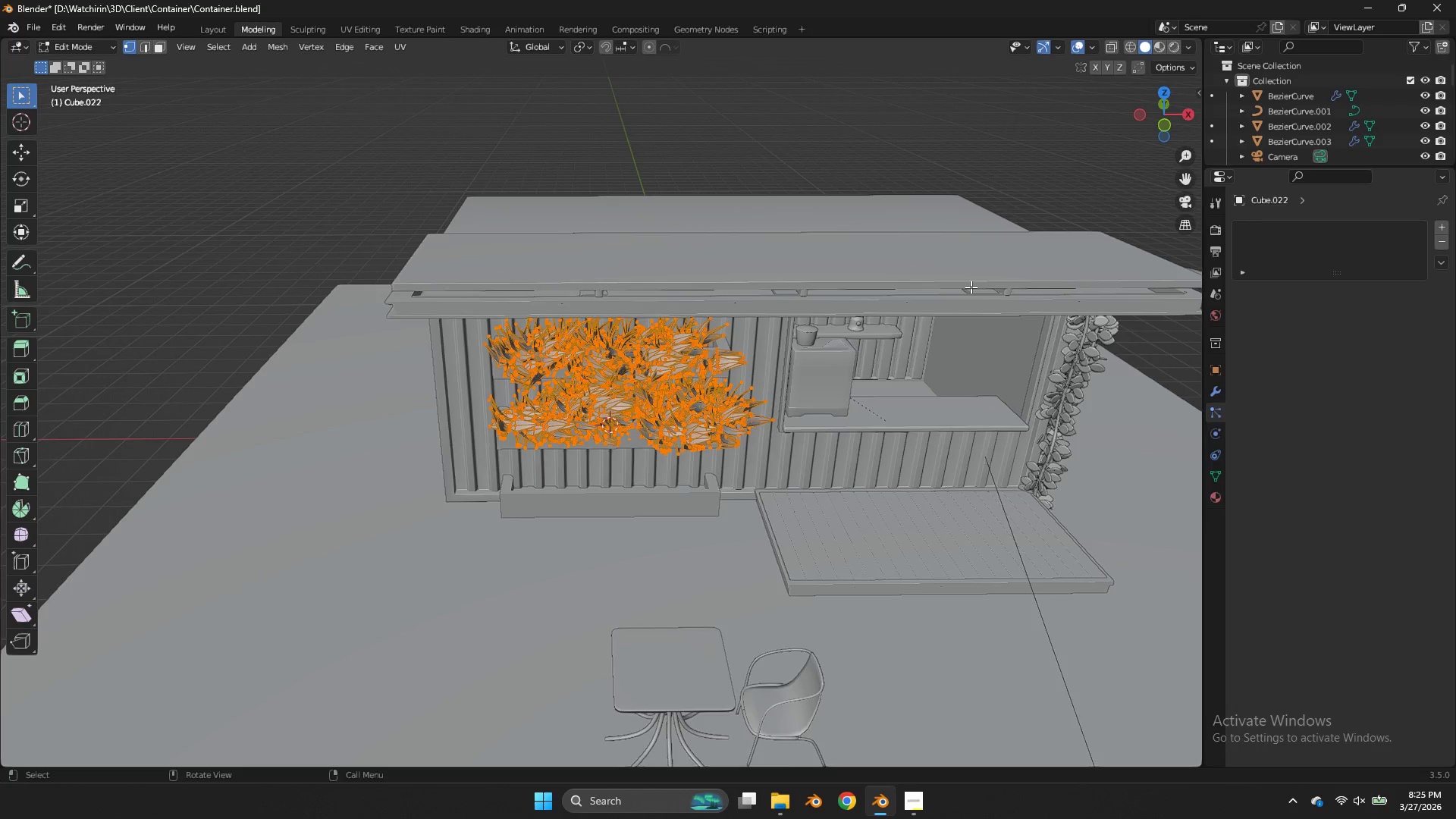 
scroll: coordinate [774, 290], scroll_direction: down, amount: 3.0
 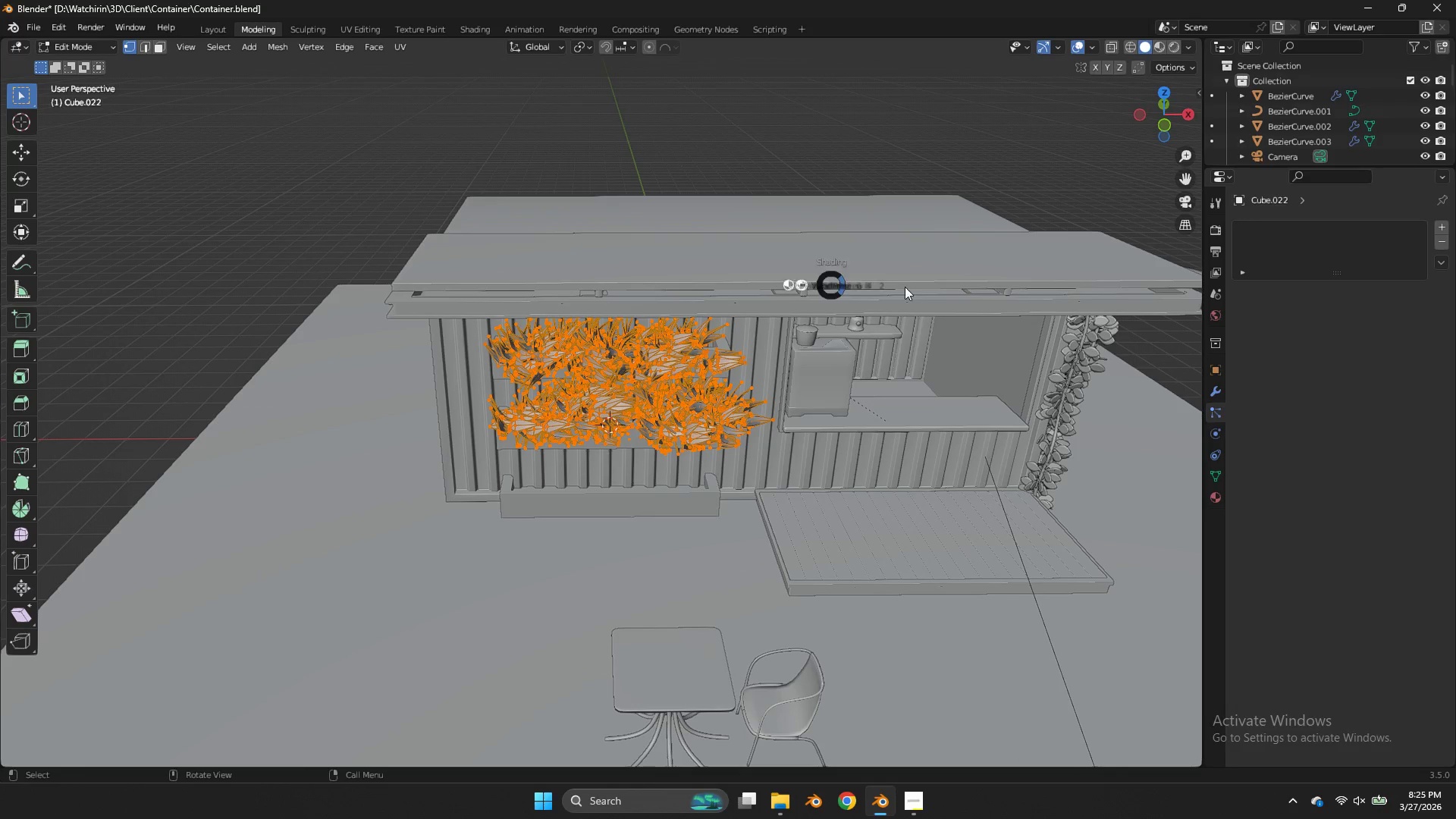 
key(Tab)
 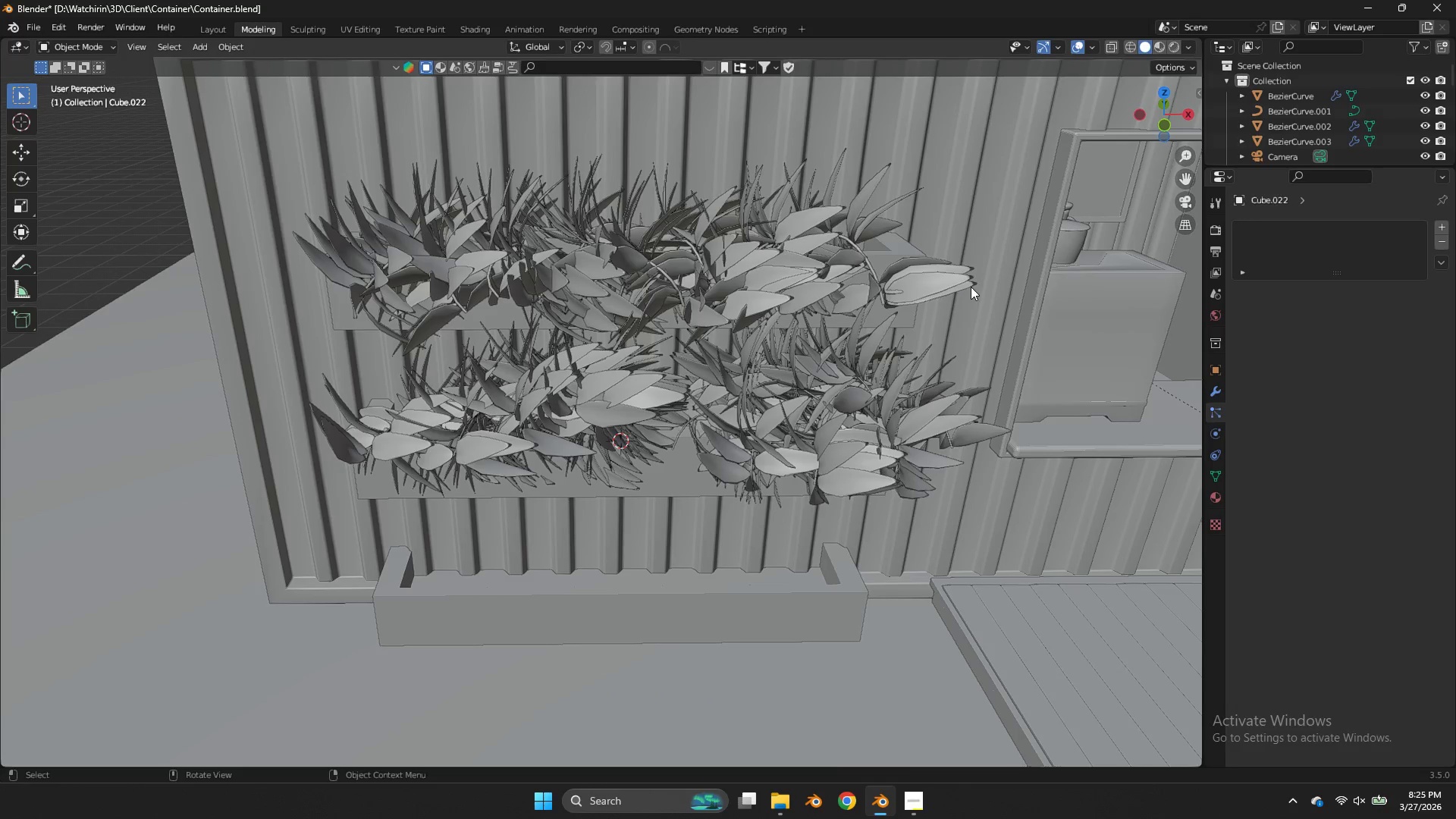 
scroll: coordinate [971, 287], scroll_direction: up, amount: 3.0
 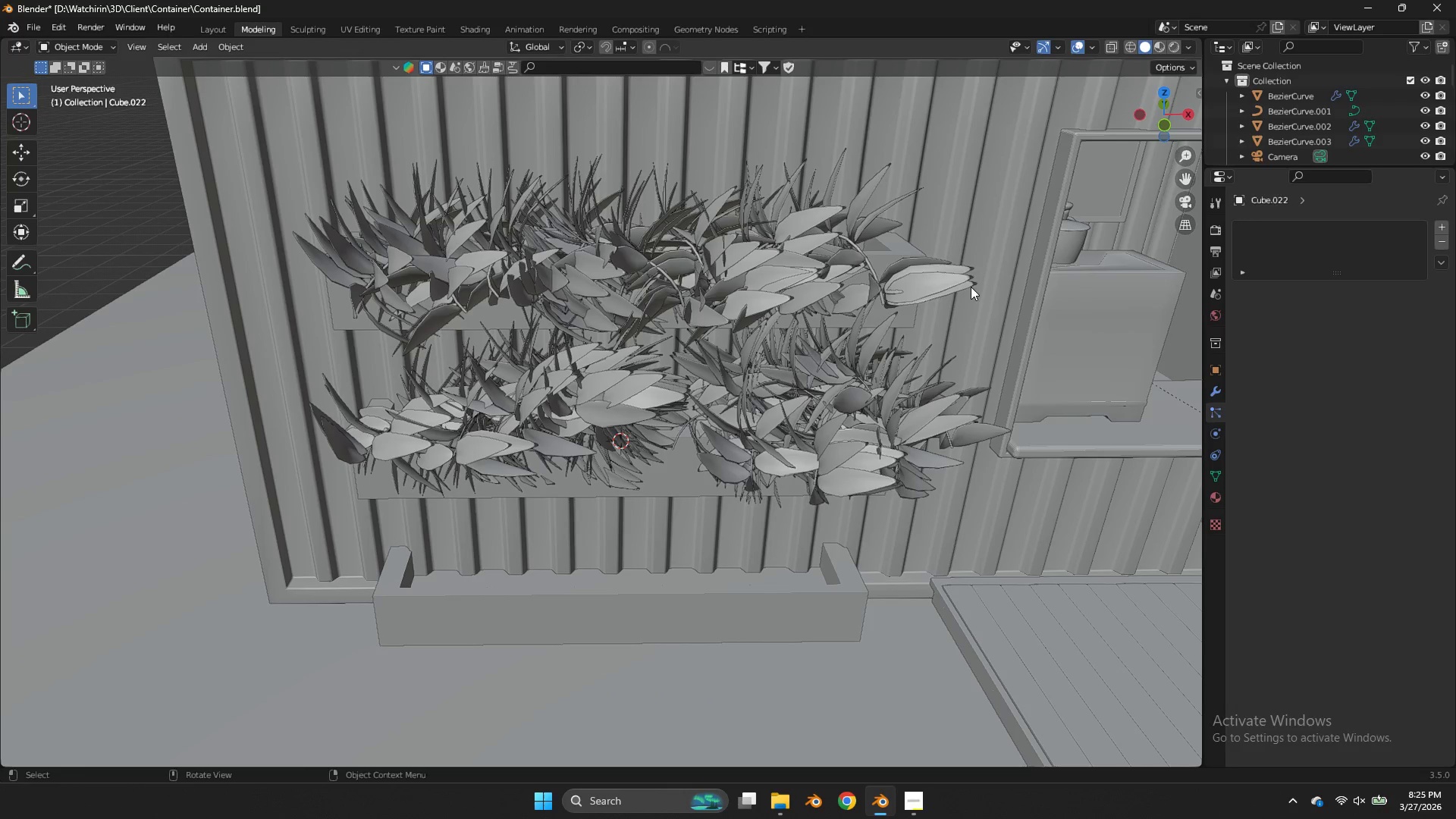 
left_click([739, 399])
 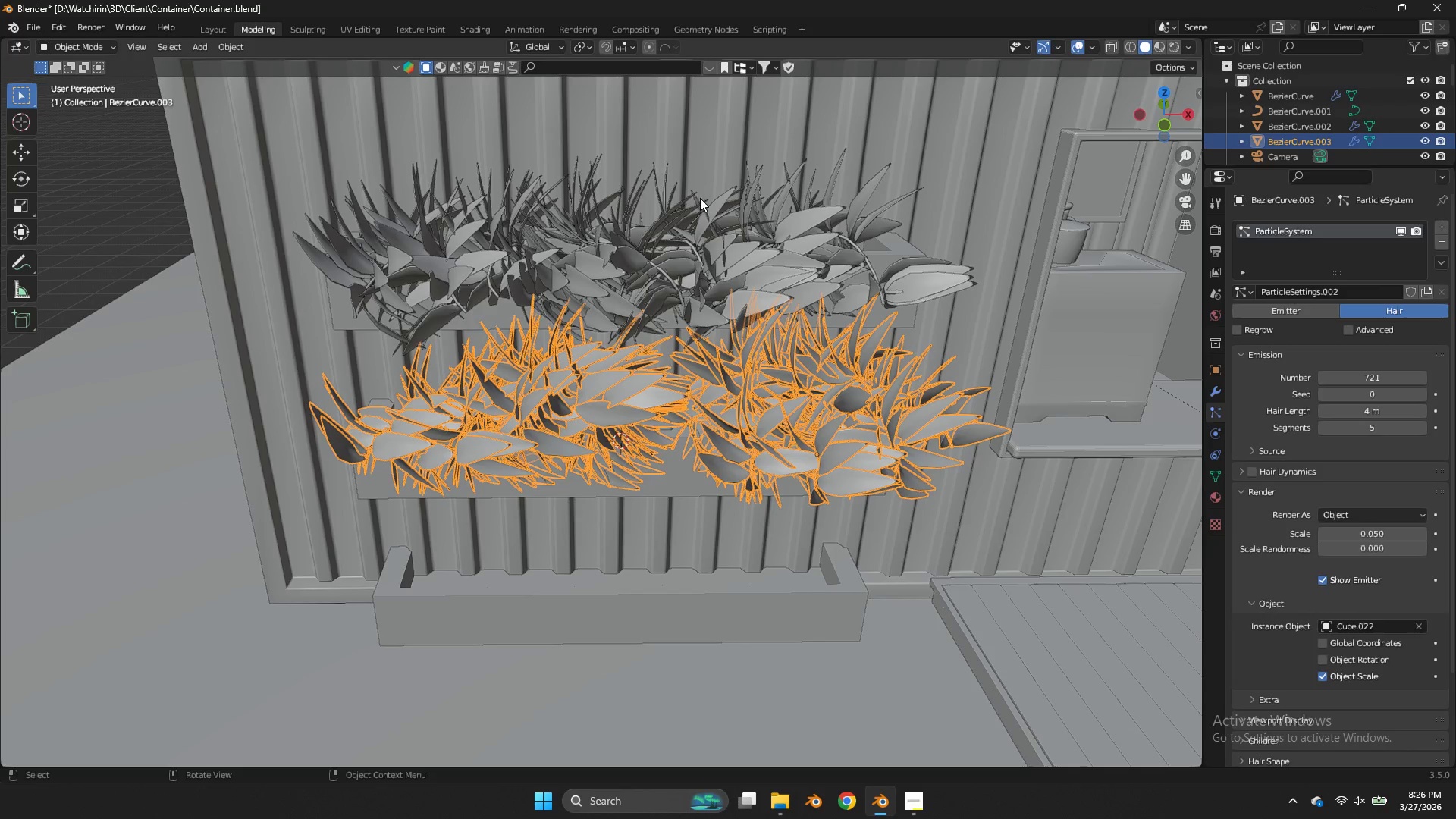 
scroll: coordinate [1026, 234], scroll_direction: none, amount: 0.0
 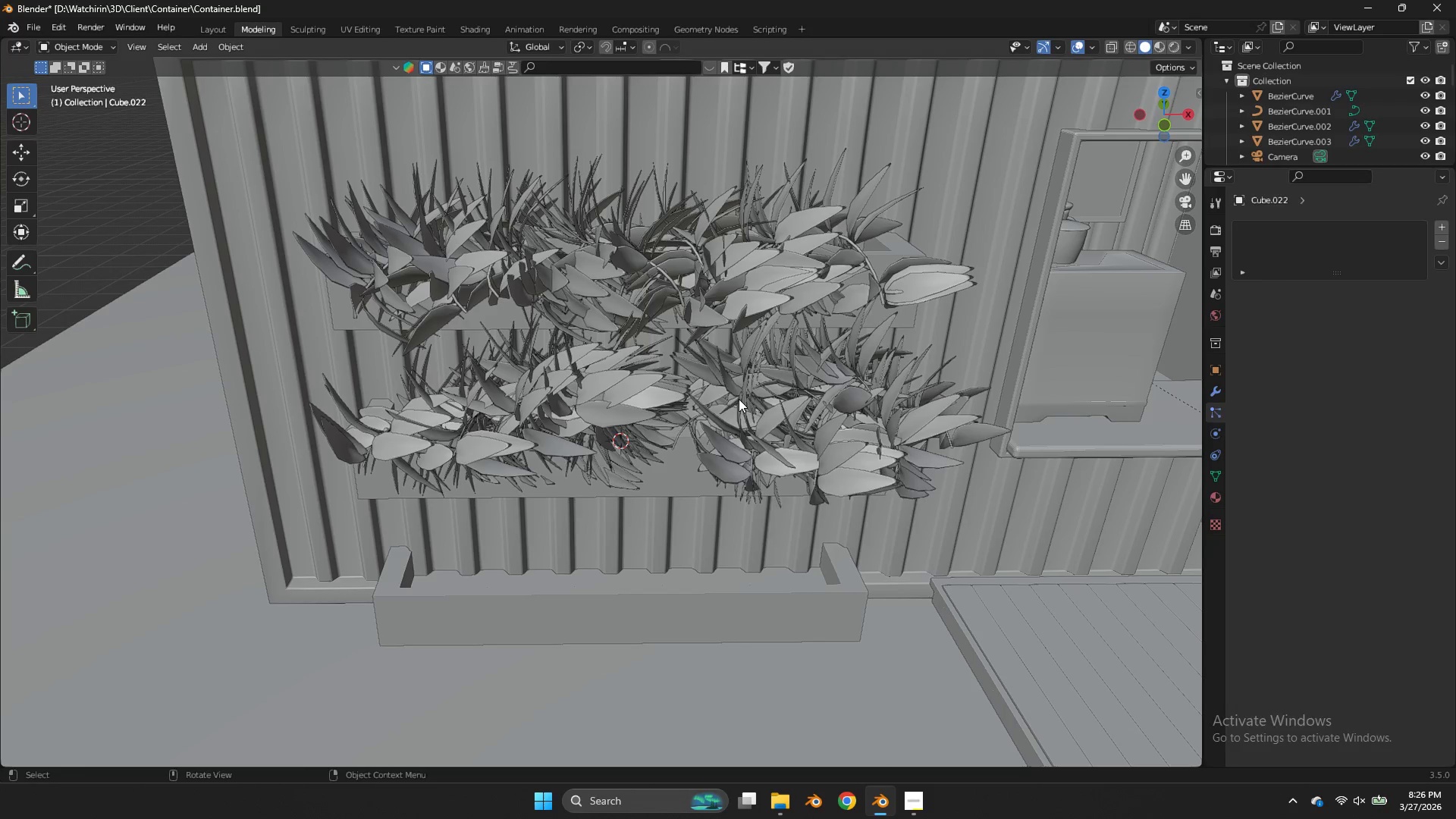 
scroll: coordinate [872, 183], scroll_direction: down, amount: 1.0
 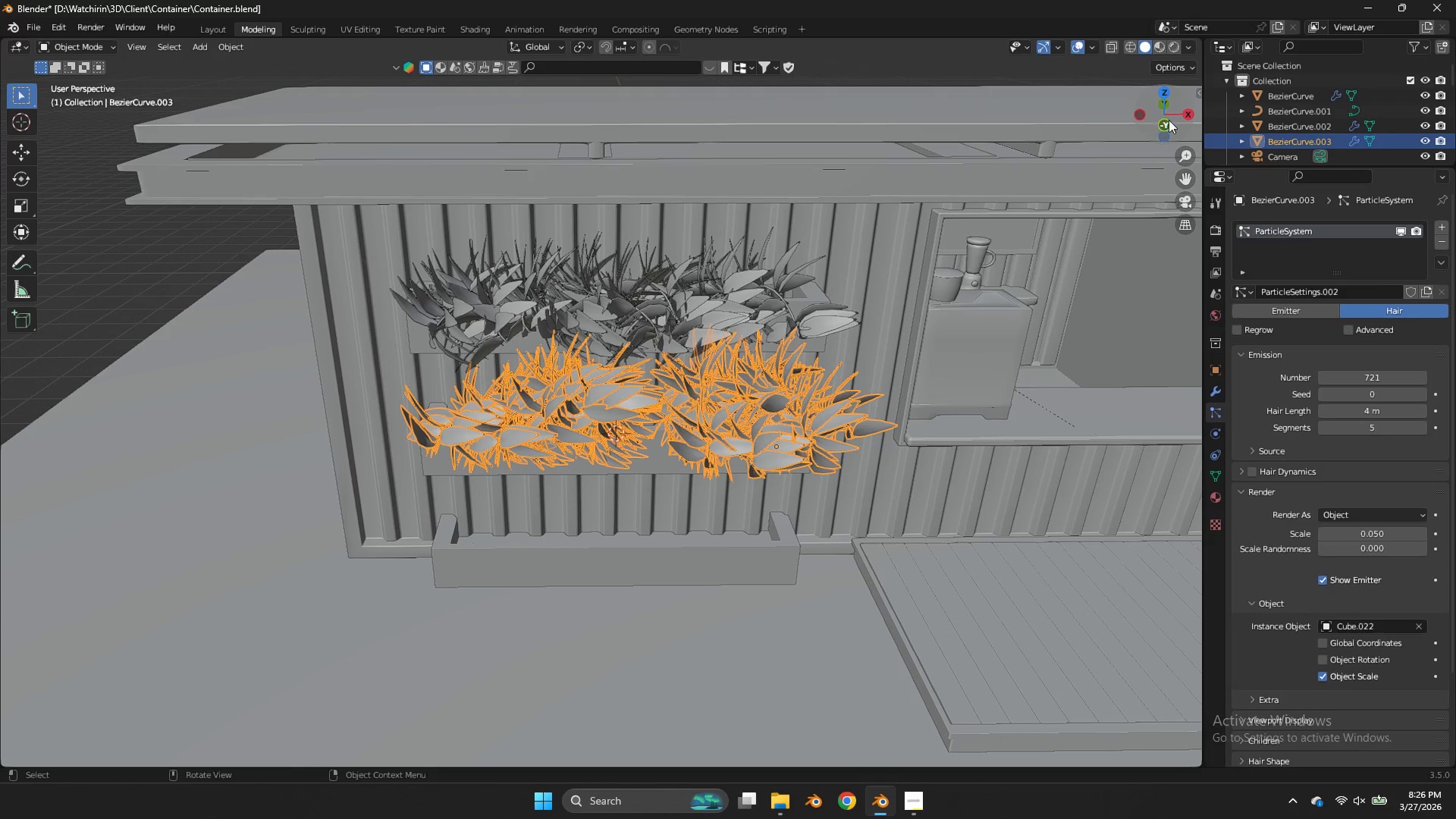 
left_click([1170, 121])
 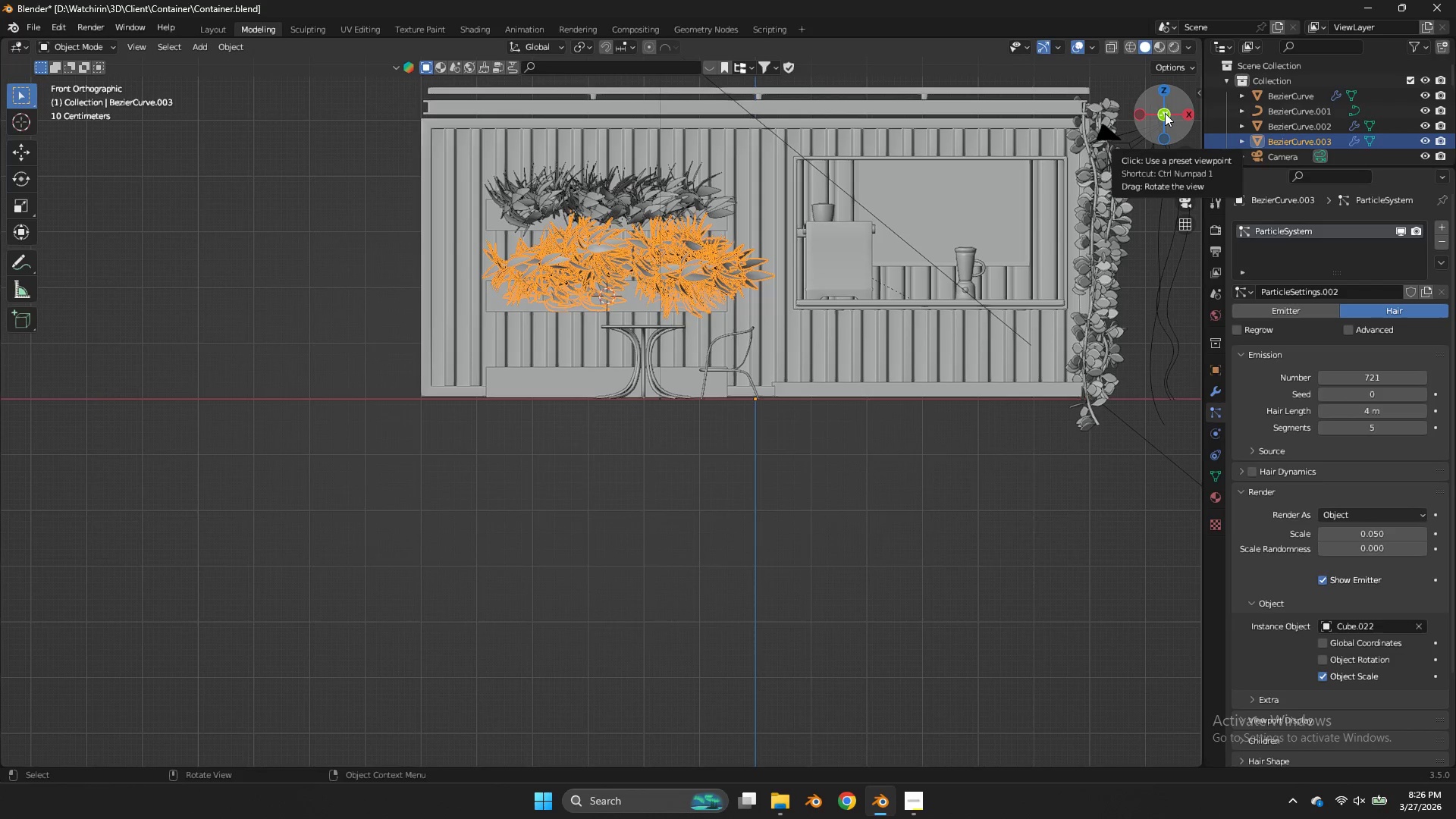 
left_click_drag(start_coordinate=[1165, 113], to_coordinate=[1128, 150])
 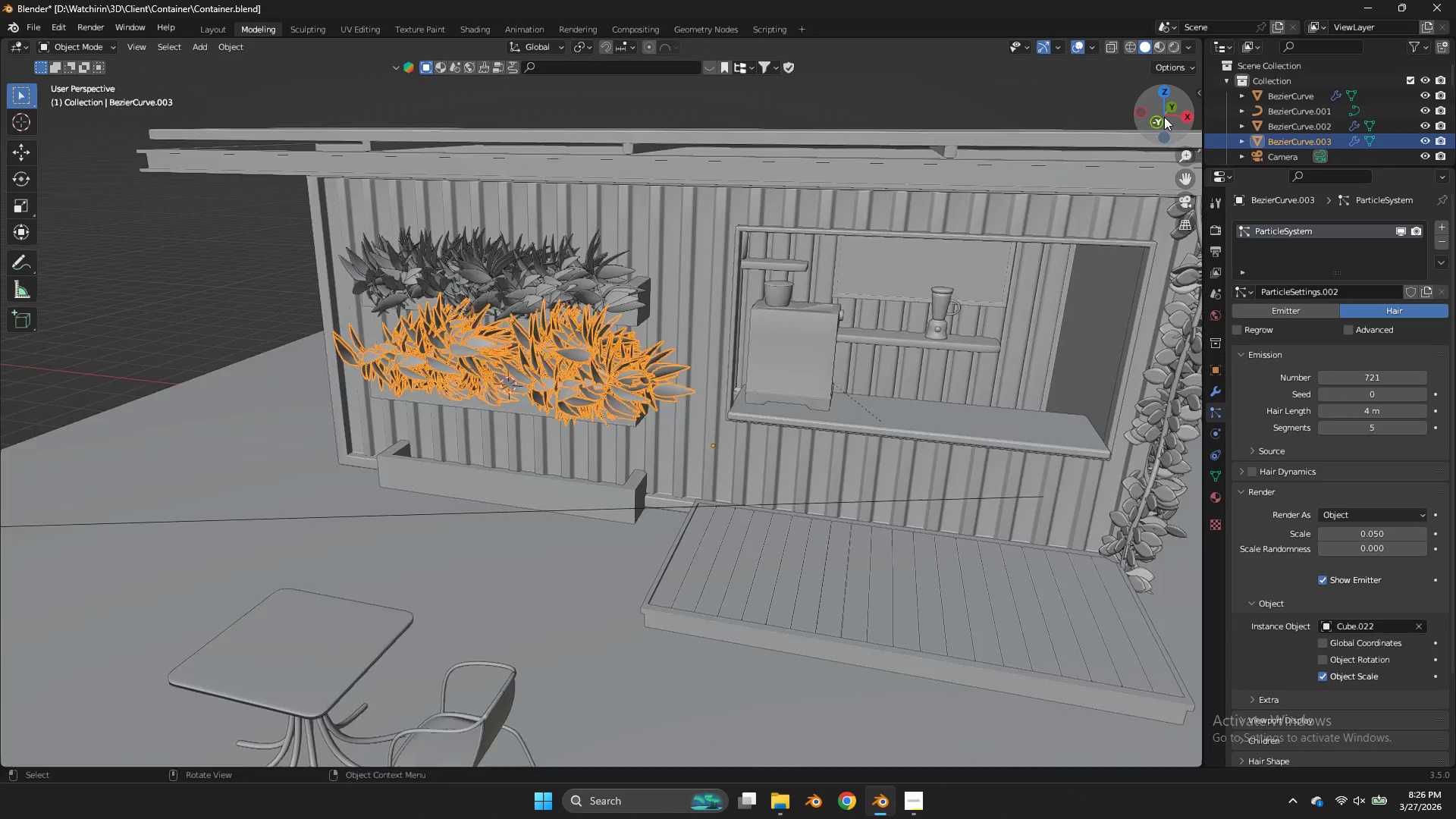 
scroll: coordinate [1164, 117], scroll_direction: down, amount: 5.0
 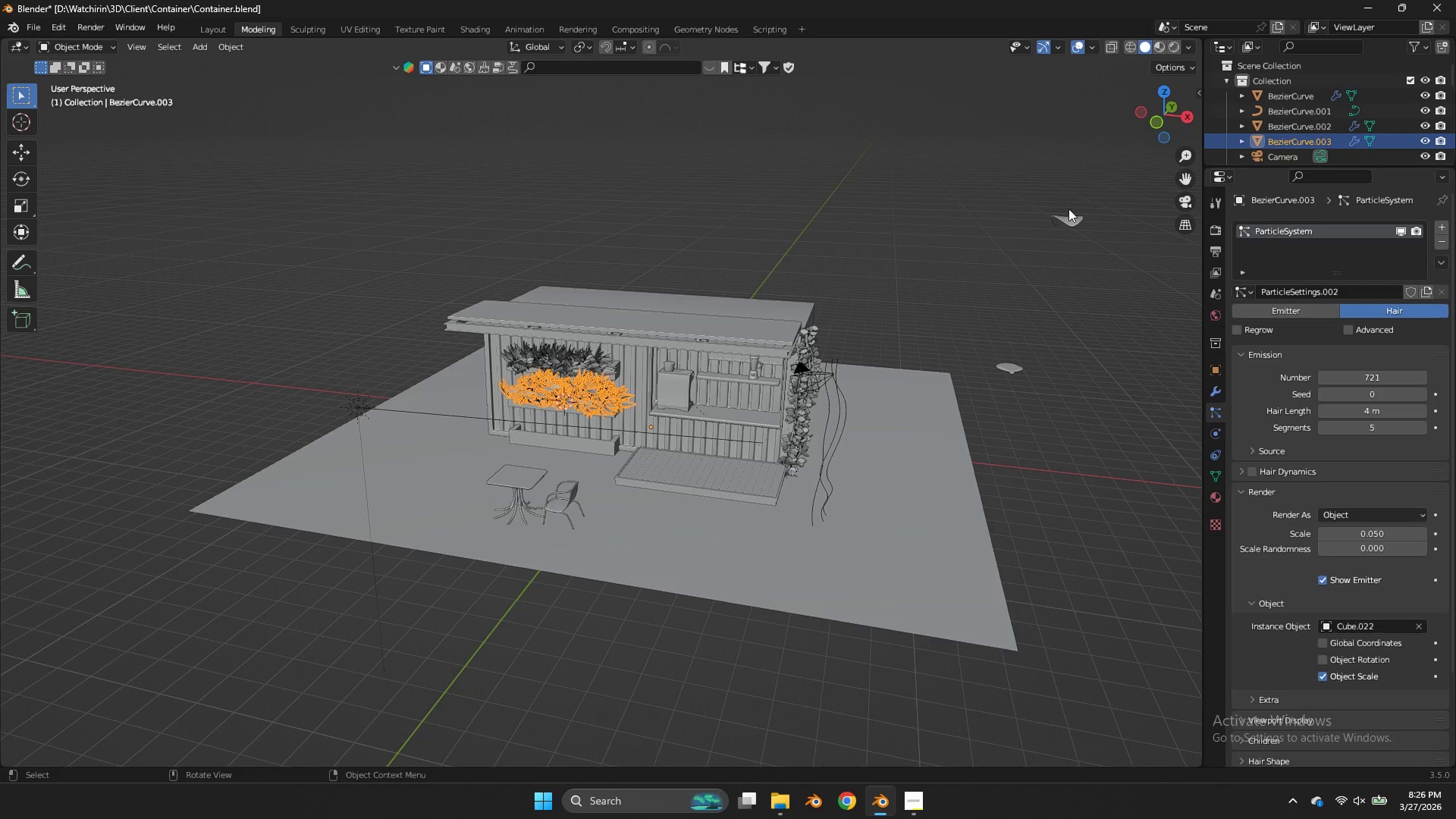 
left_click([1069, 212])
 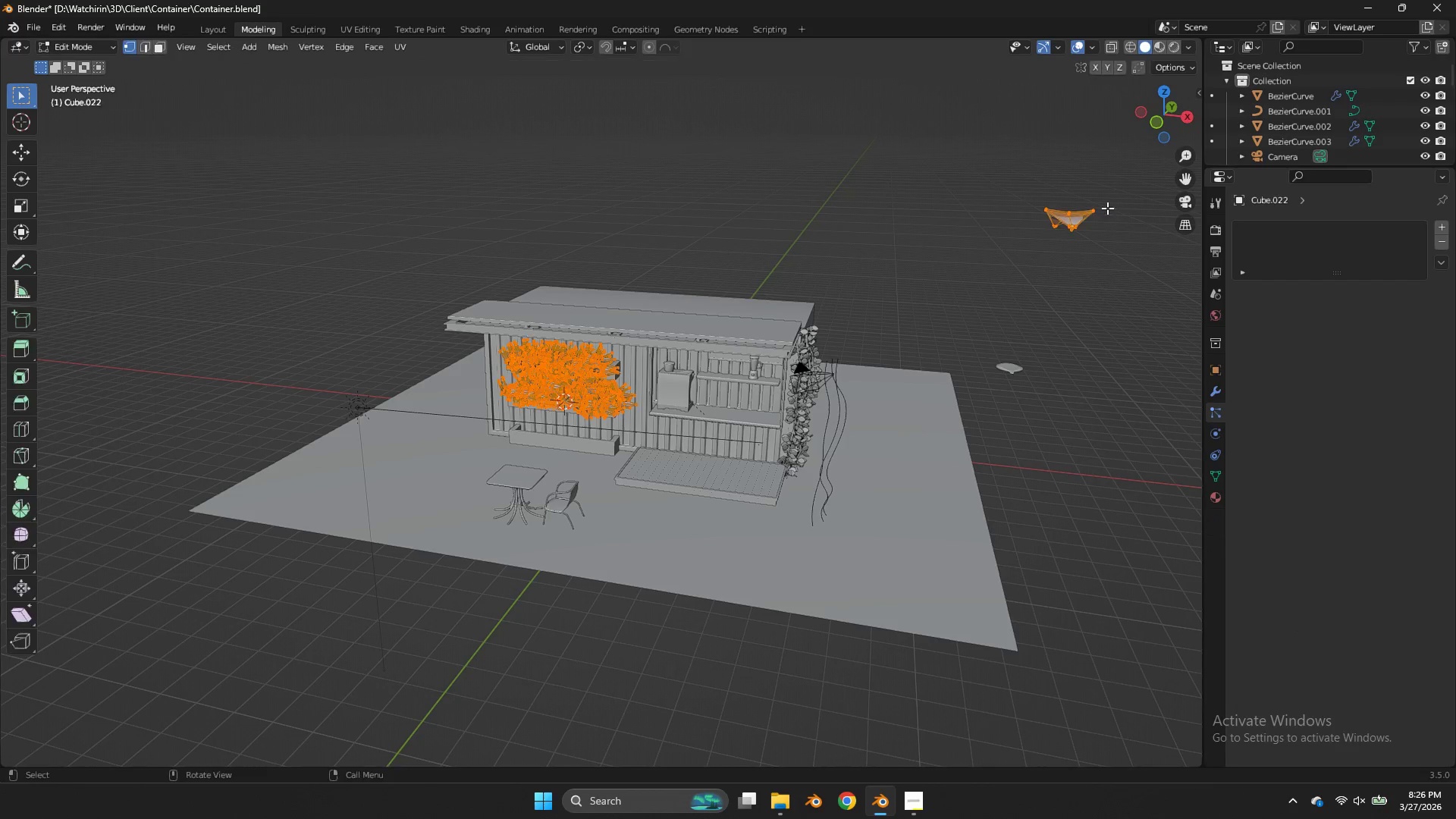 
key(Tab)
type(ar)
 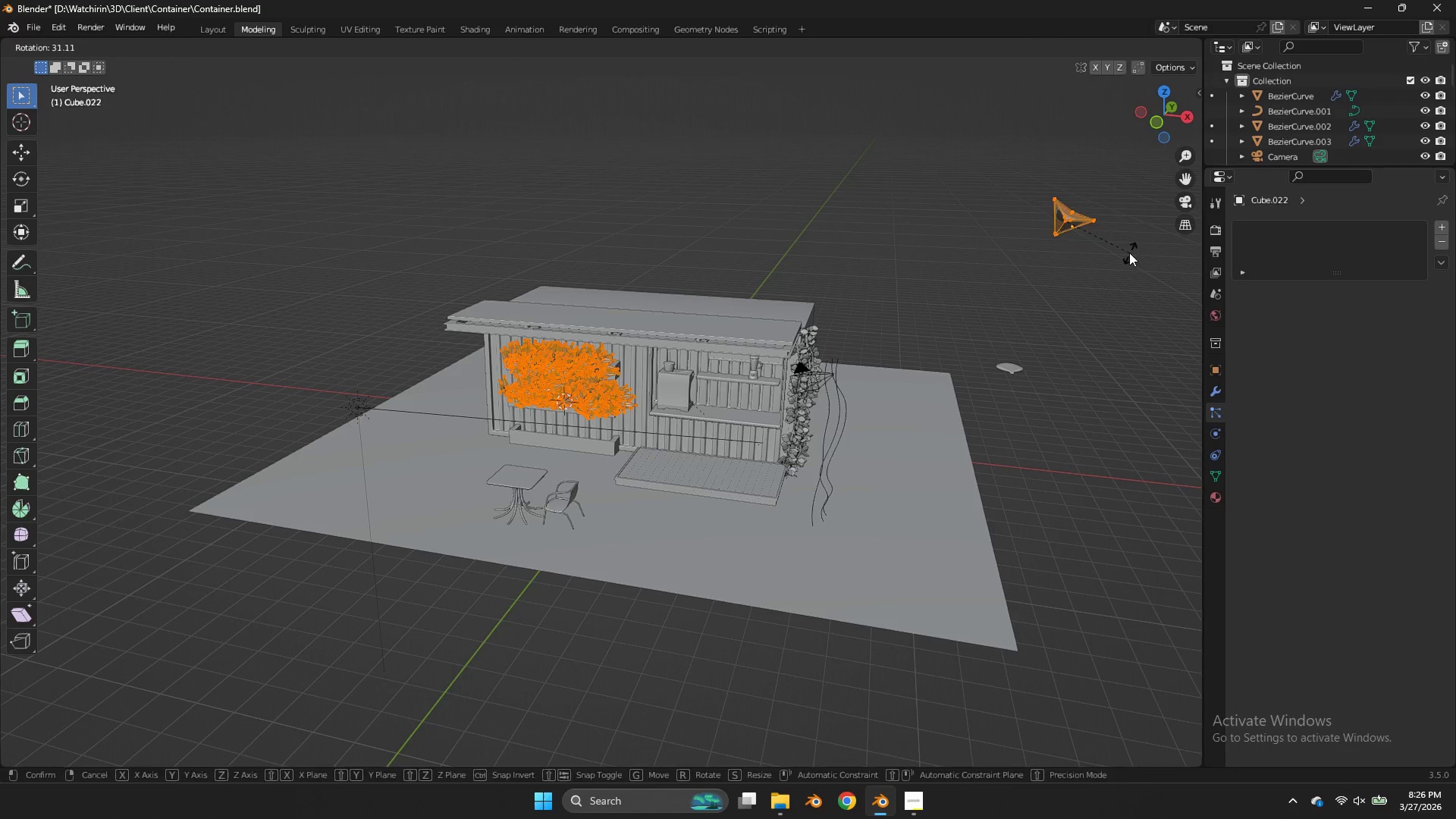 
right_click([1129, 253])
 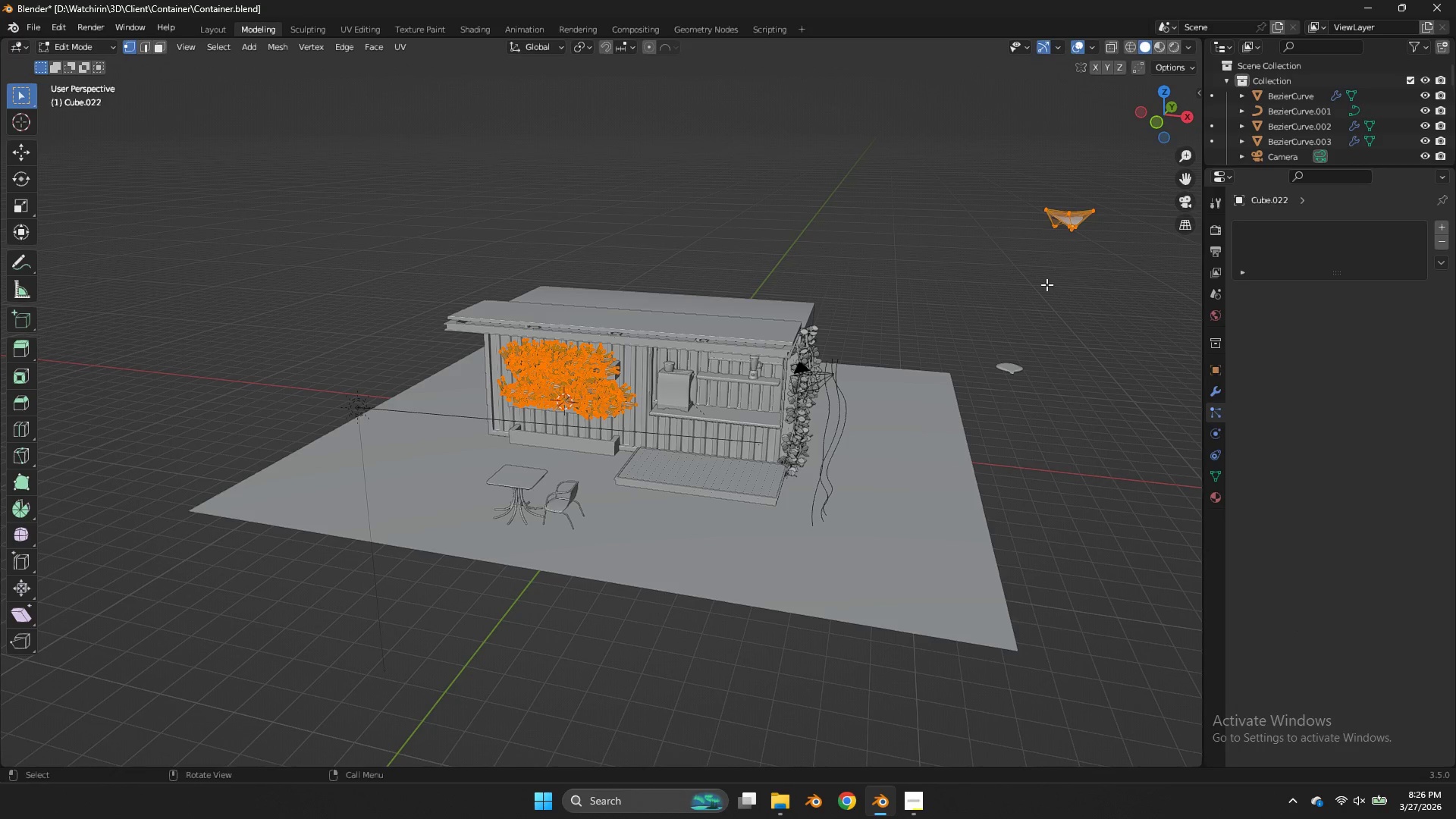 
key(G)
 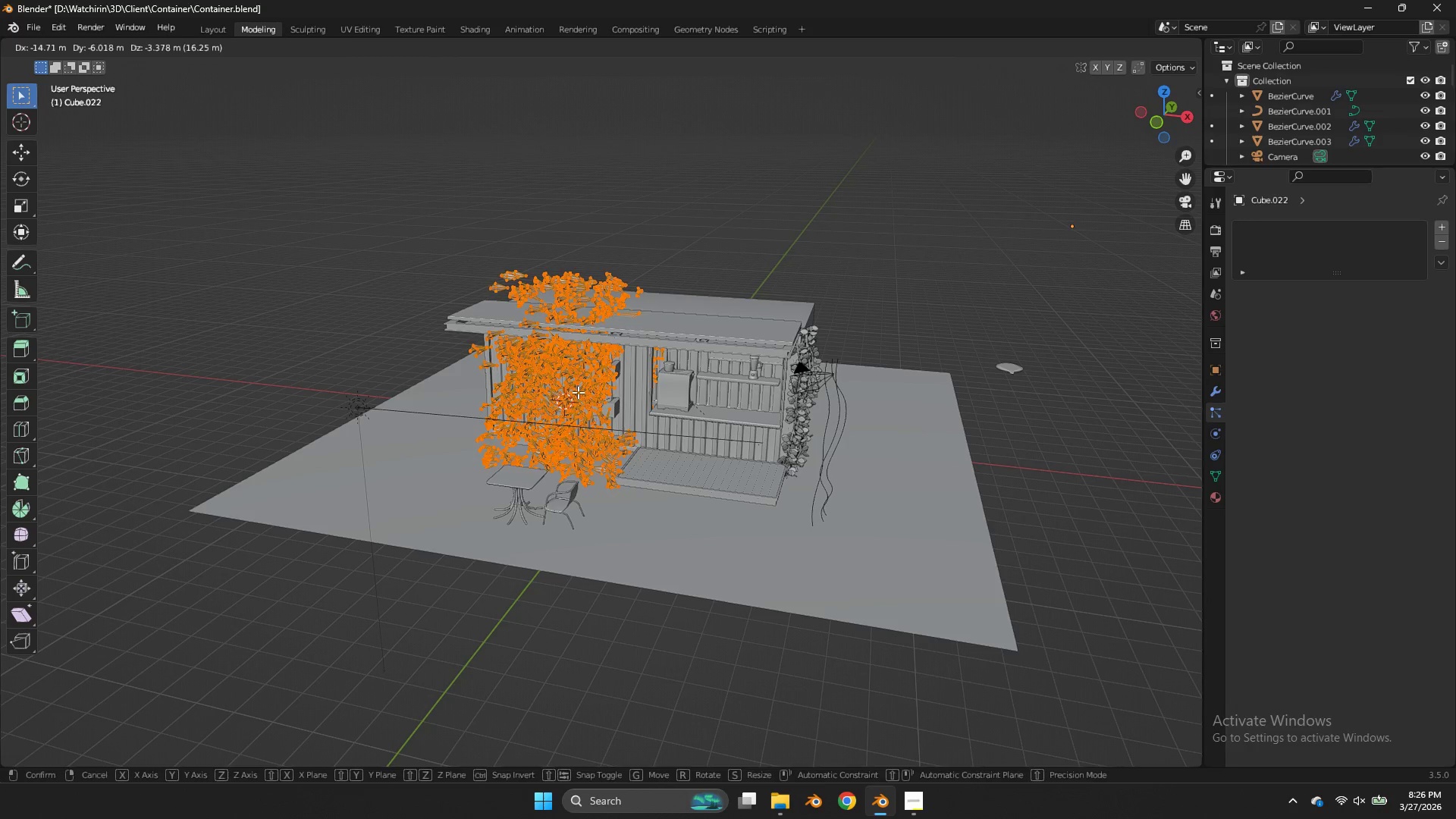 
right_click([578, 392])
 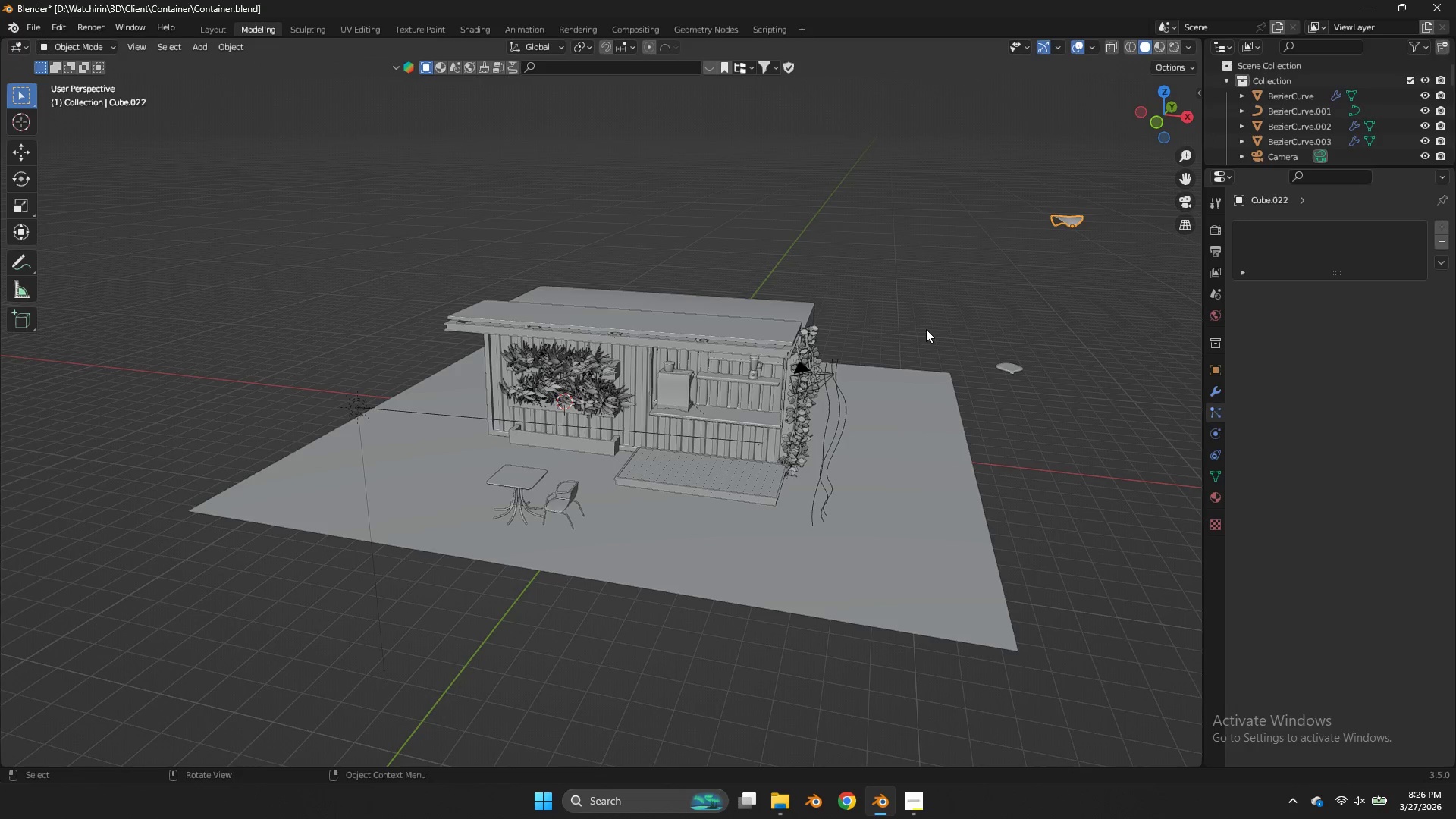 
key(Tab)
 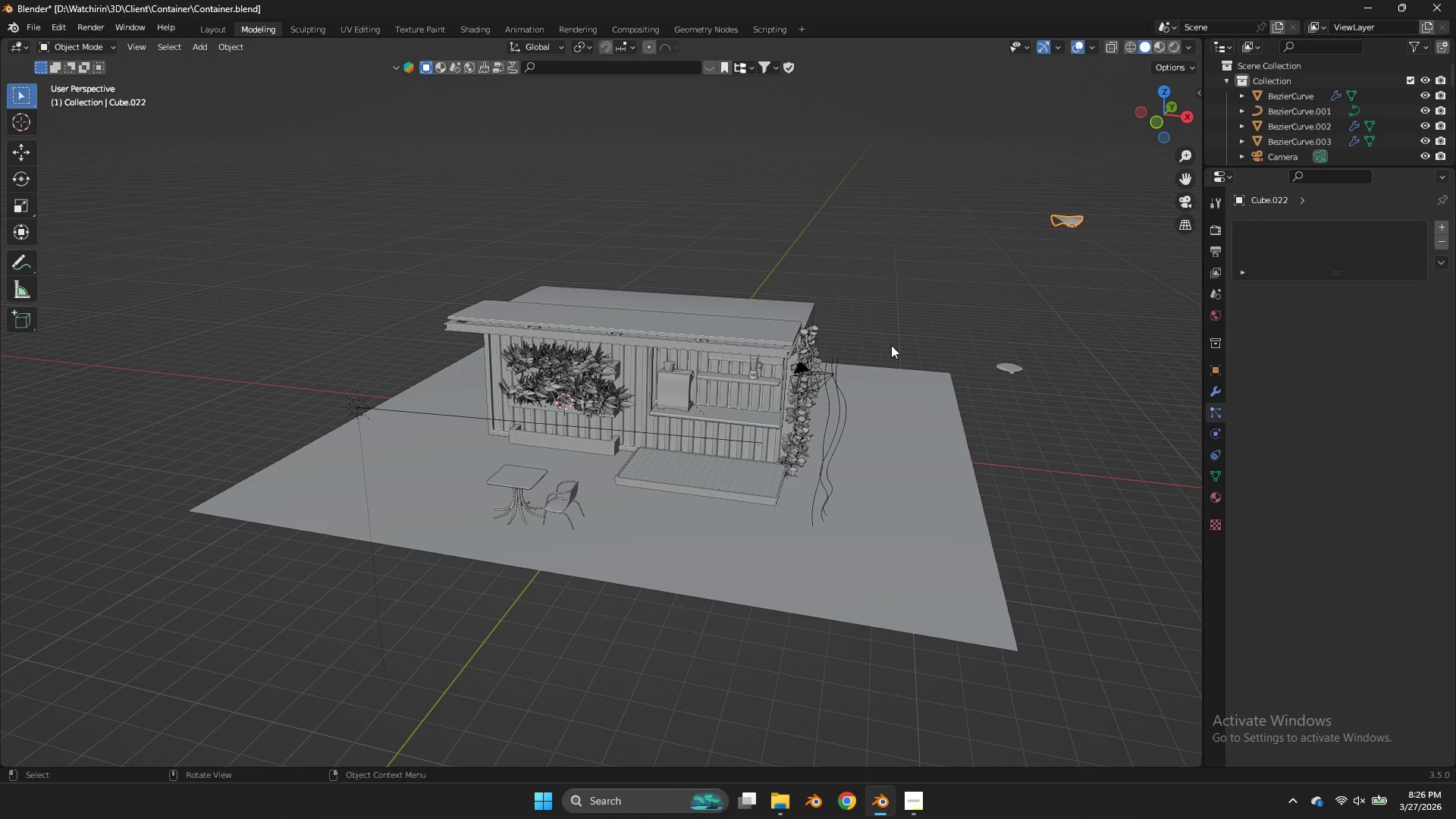 
key(G)
 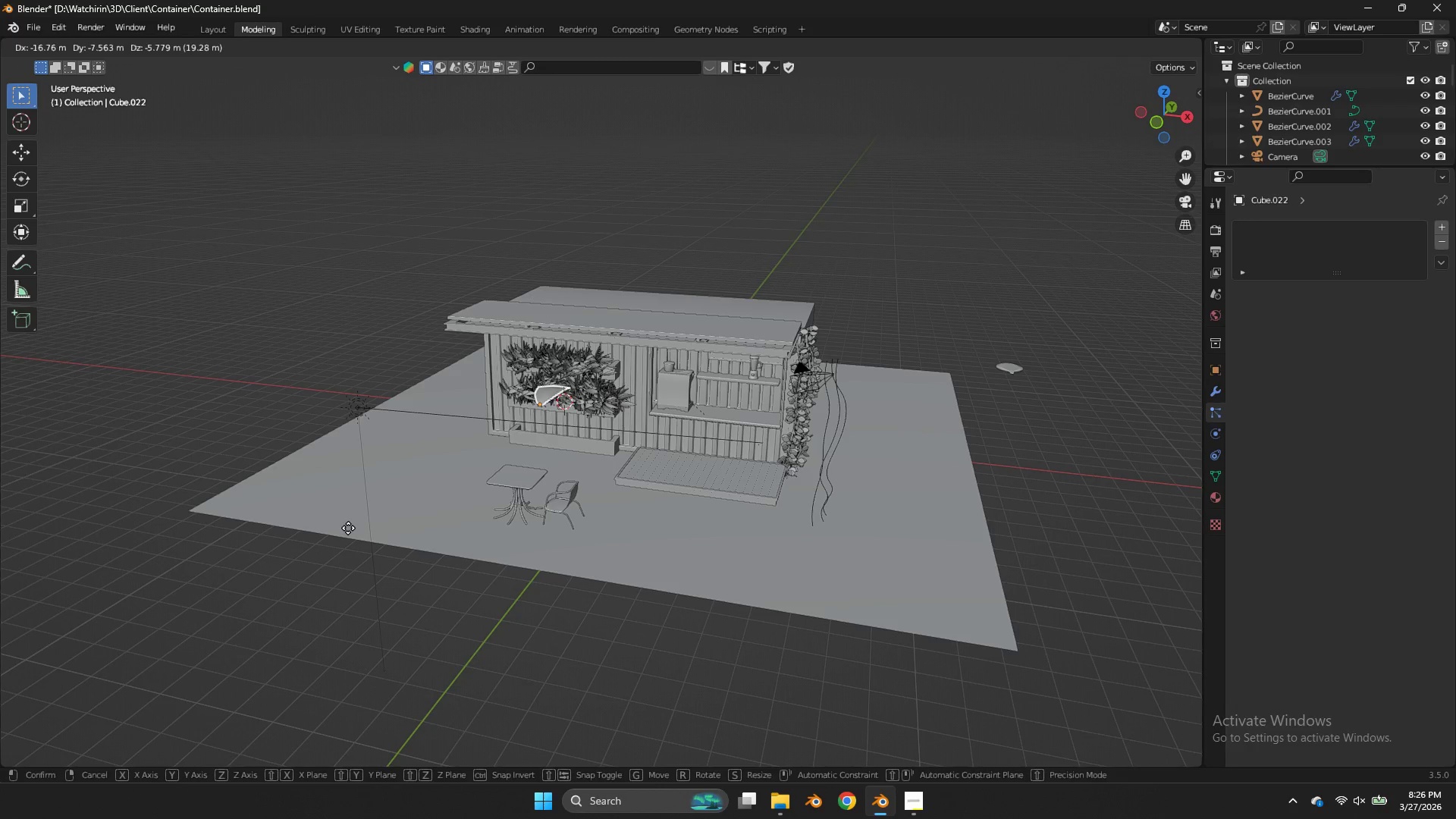 
left_click([349, 526])
 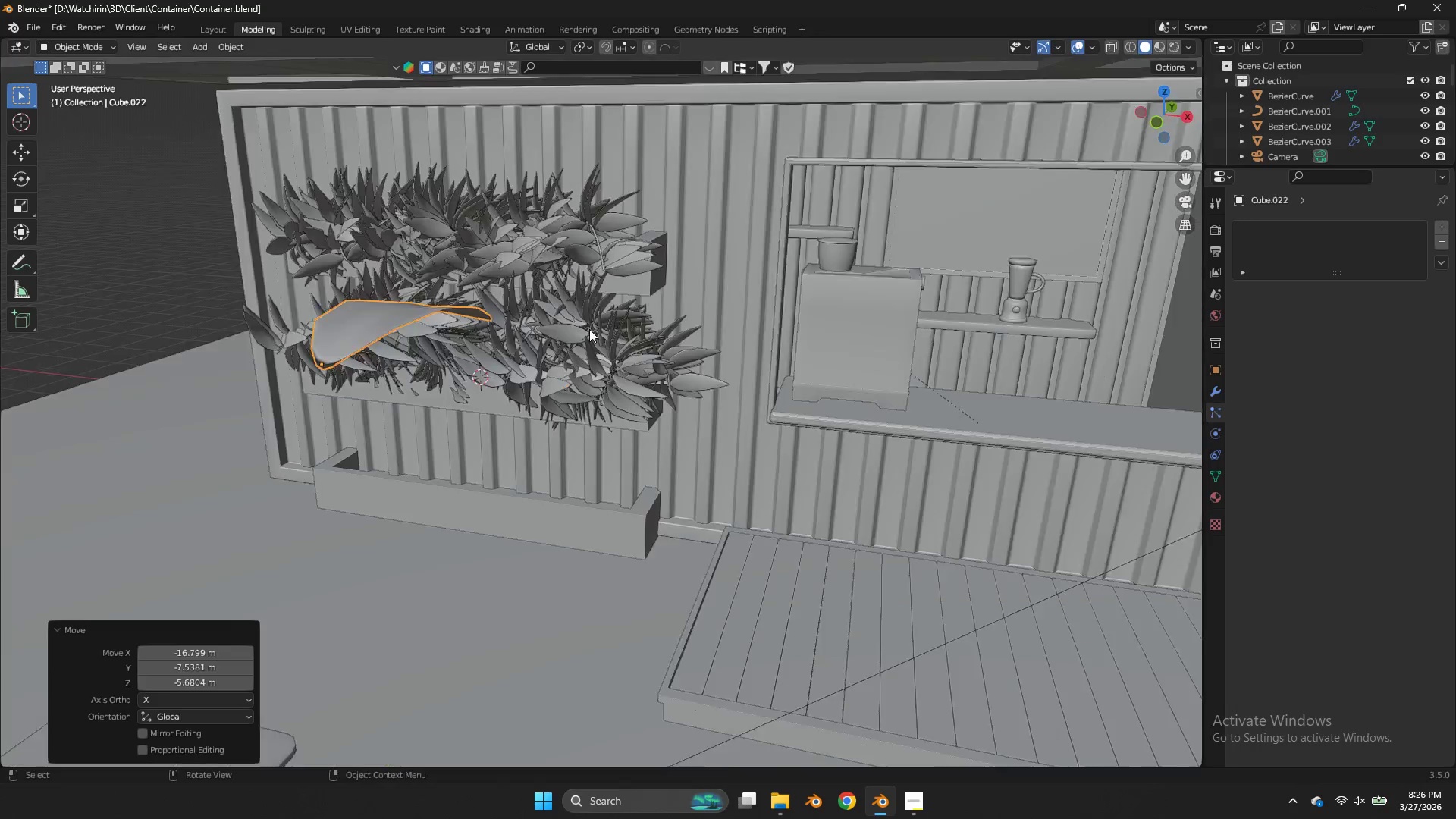 
scroll: coordinate [589, 329], scroll_direction: up, amount: 6.0
 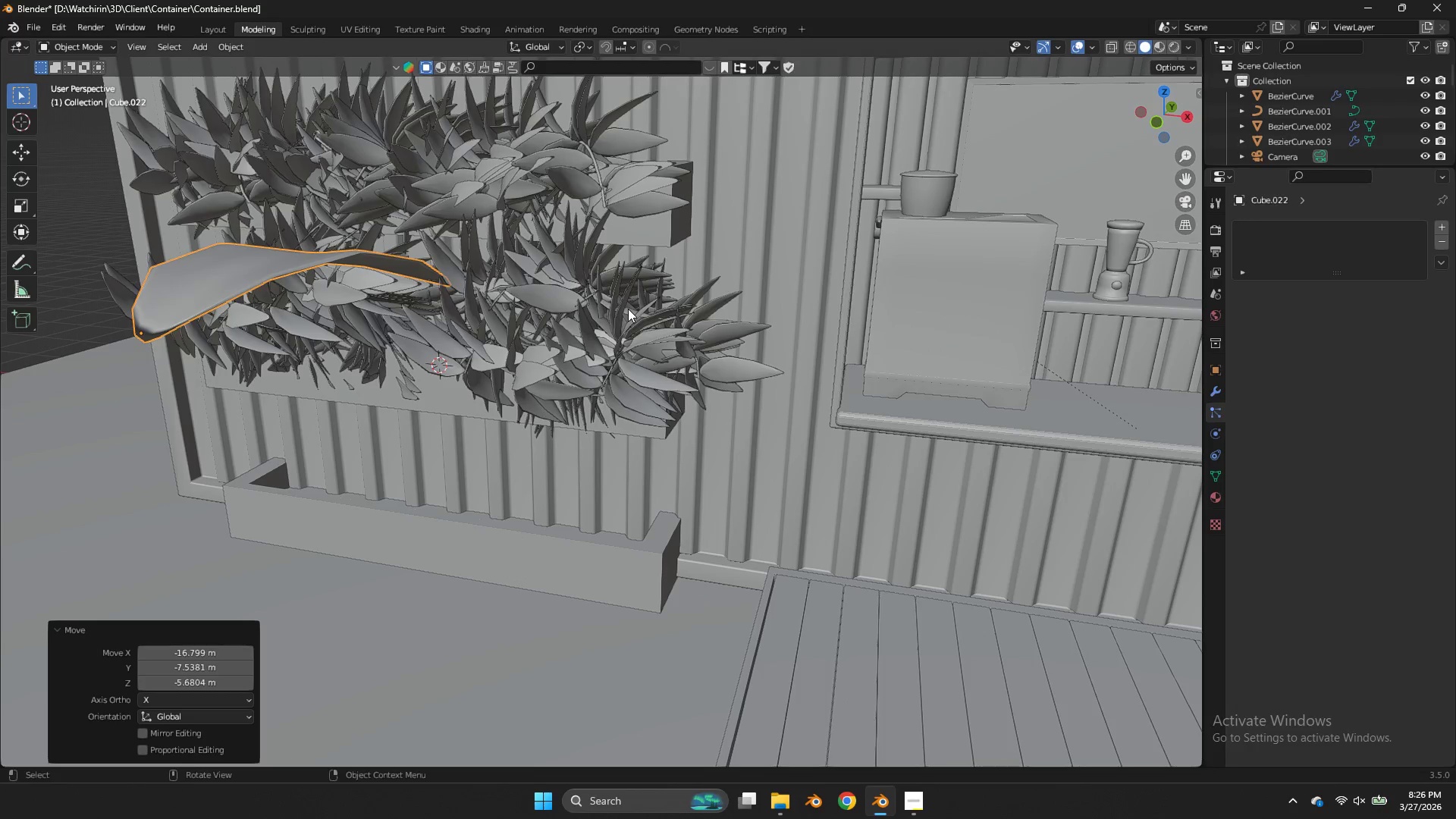 
key(Tab)
type(rzrxrzxzz)
 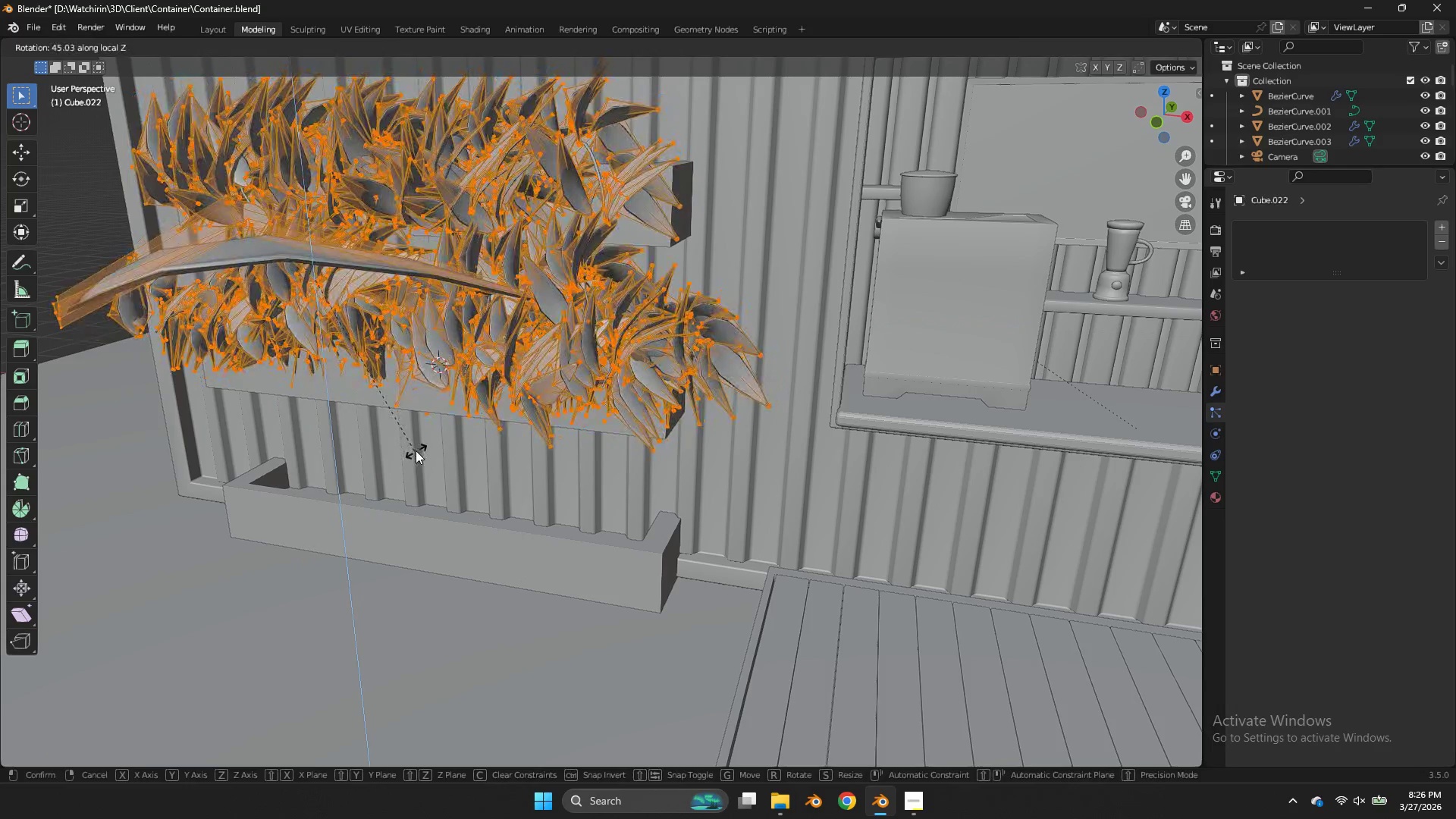 
key(Z)
 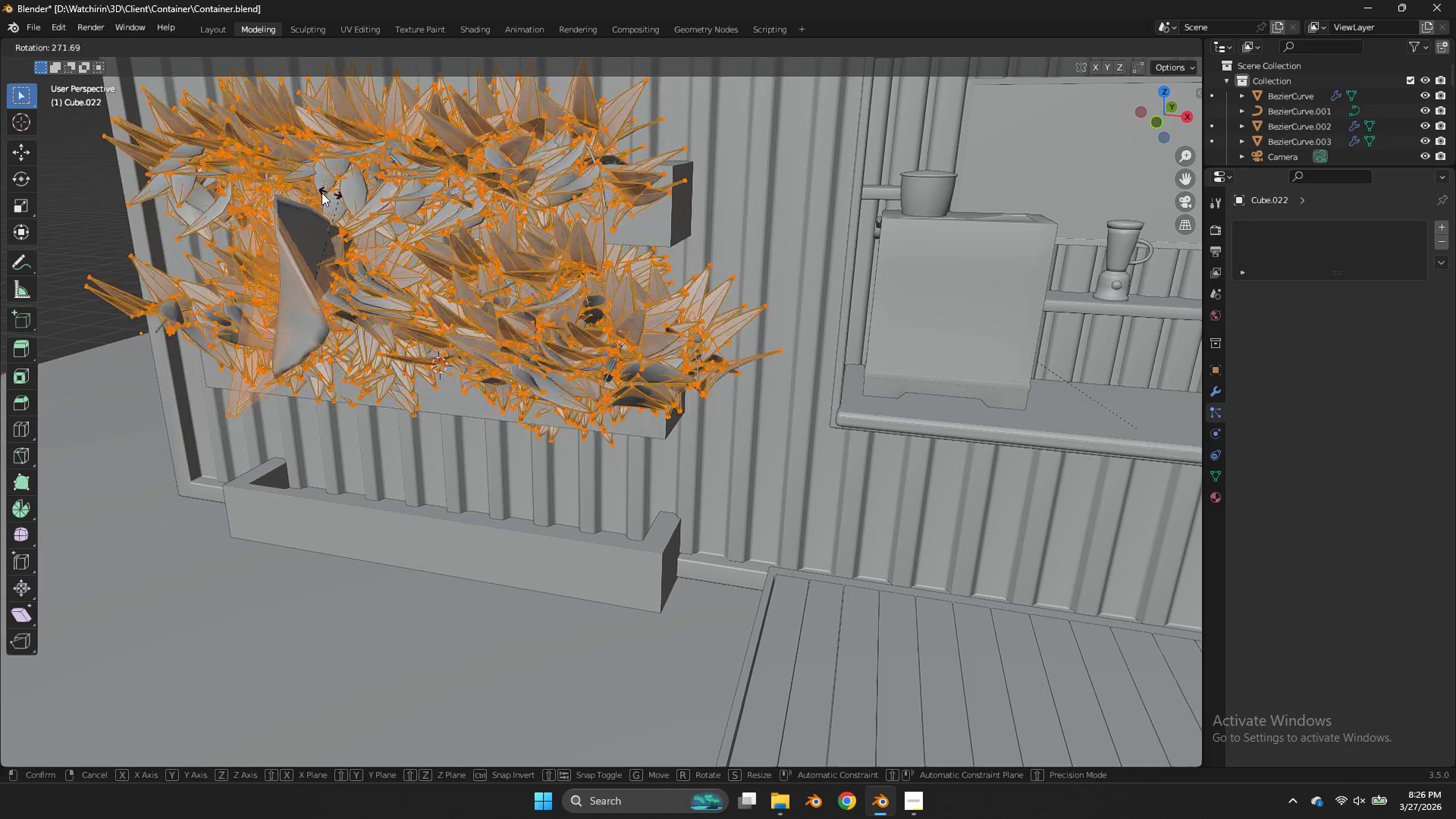 
type(ryyx)
 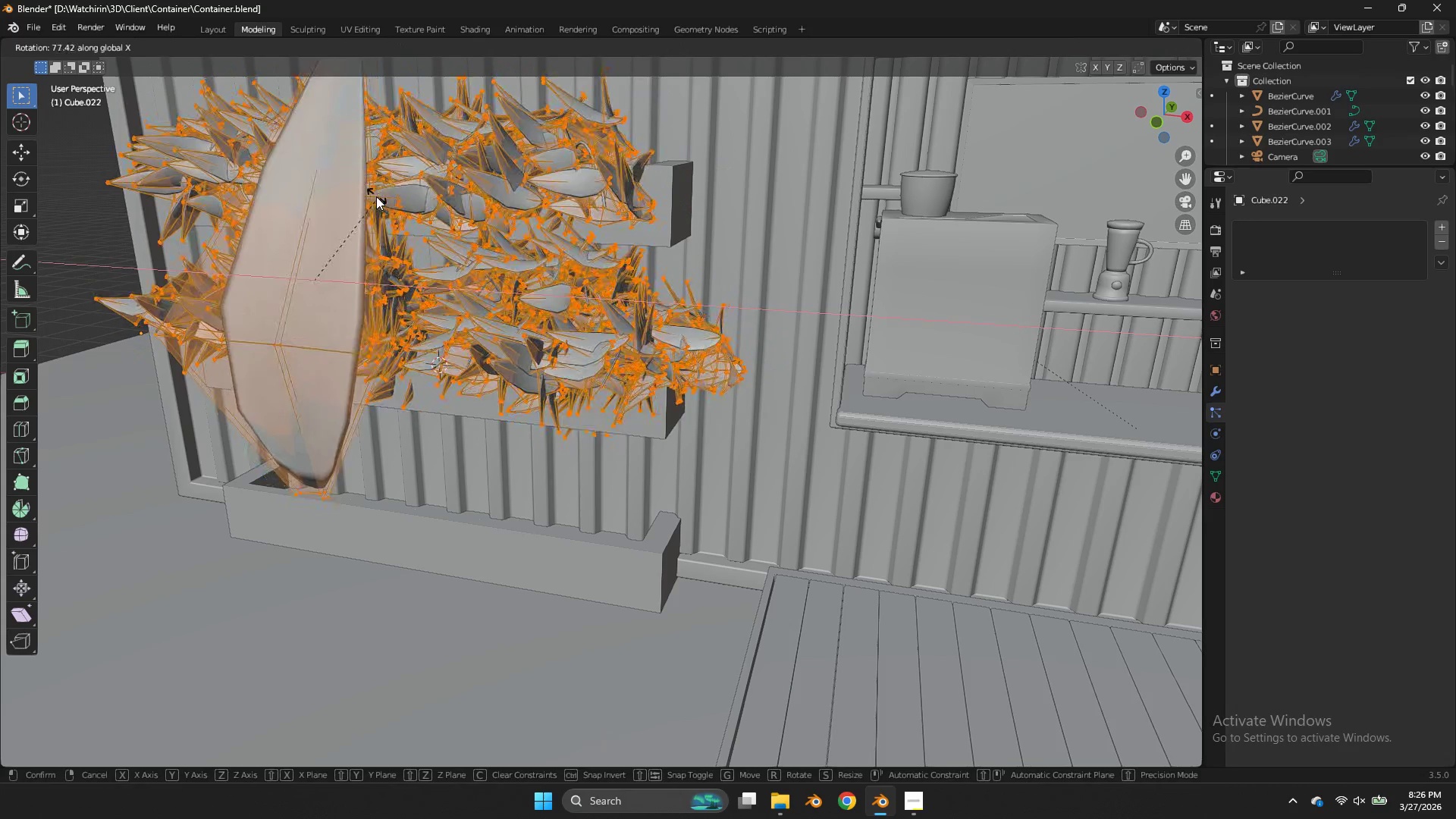 
right_click([369, 195])
 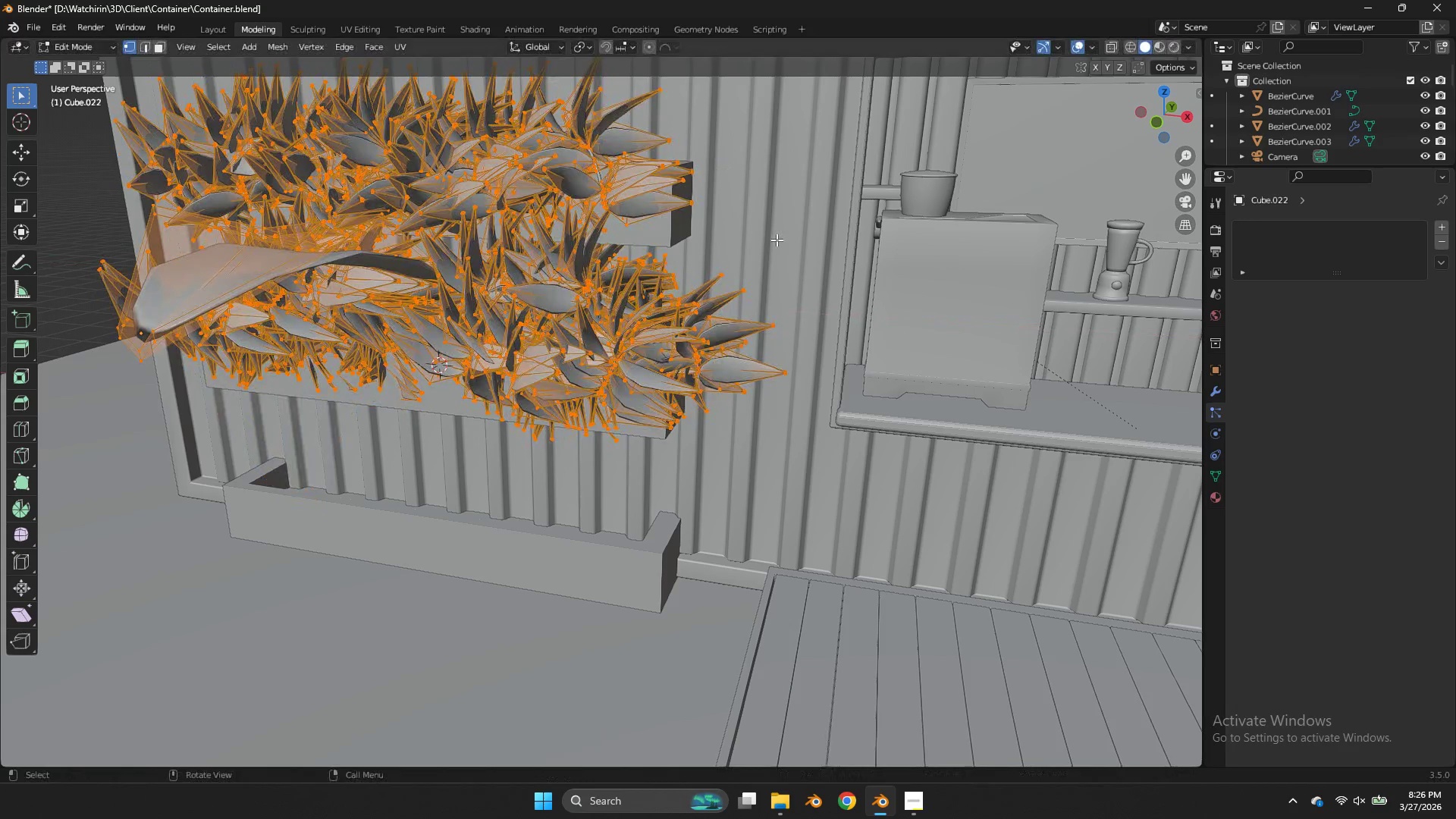 
type(rz)
 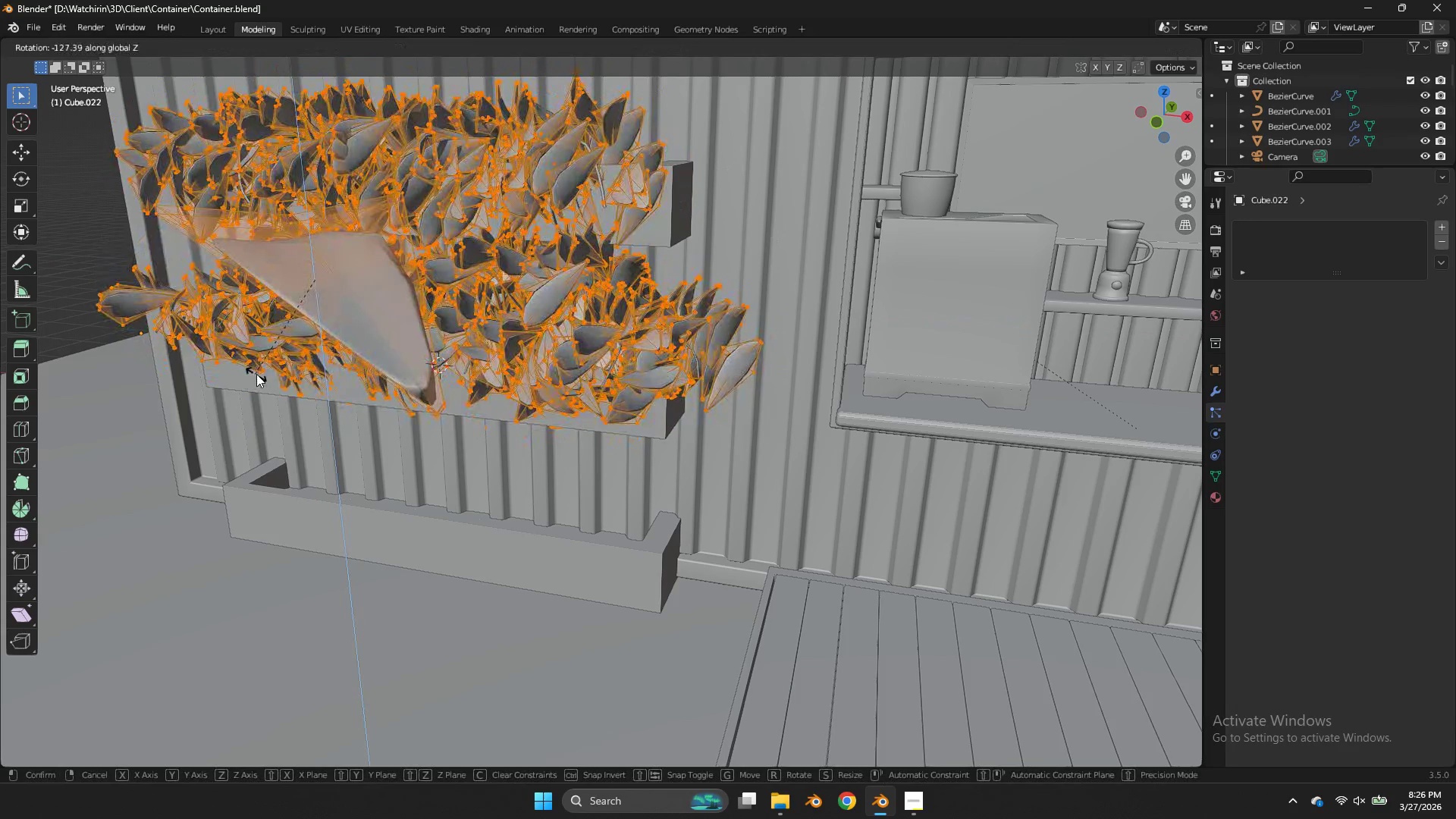 
right_click([359, 341])
 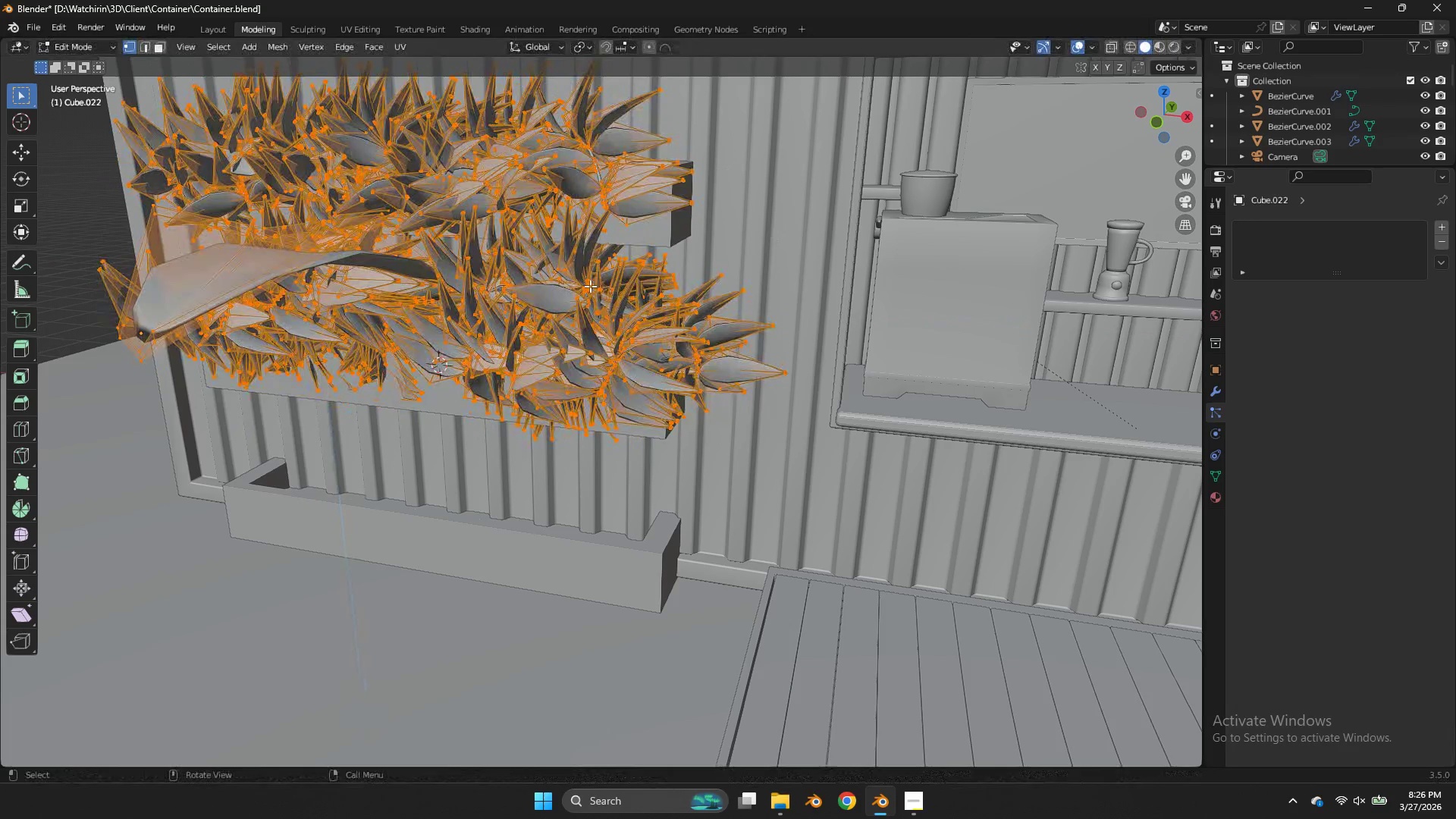 
type(rz)
 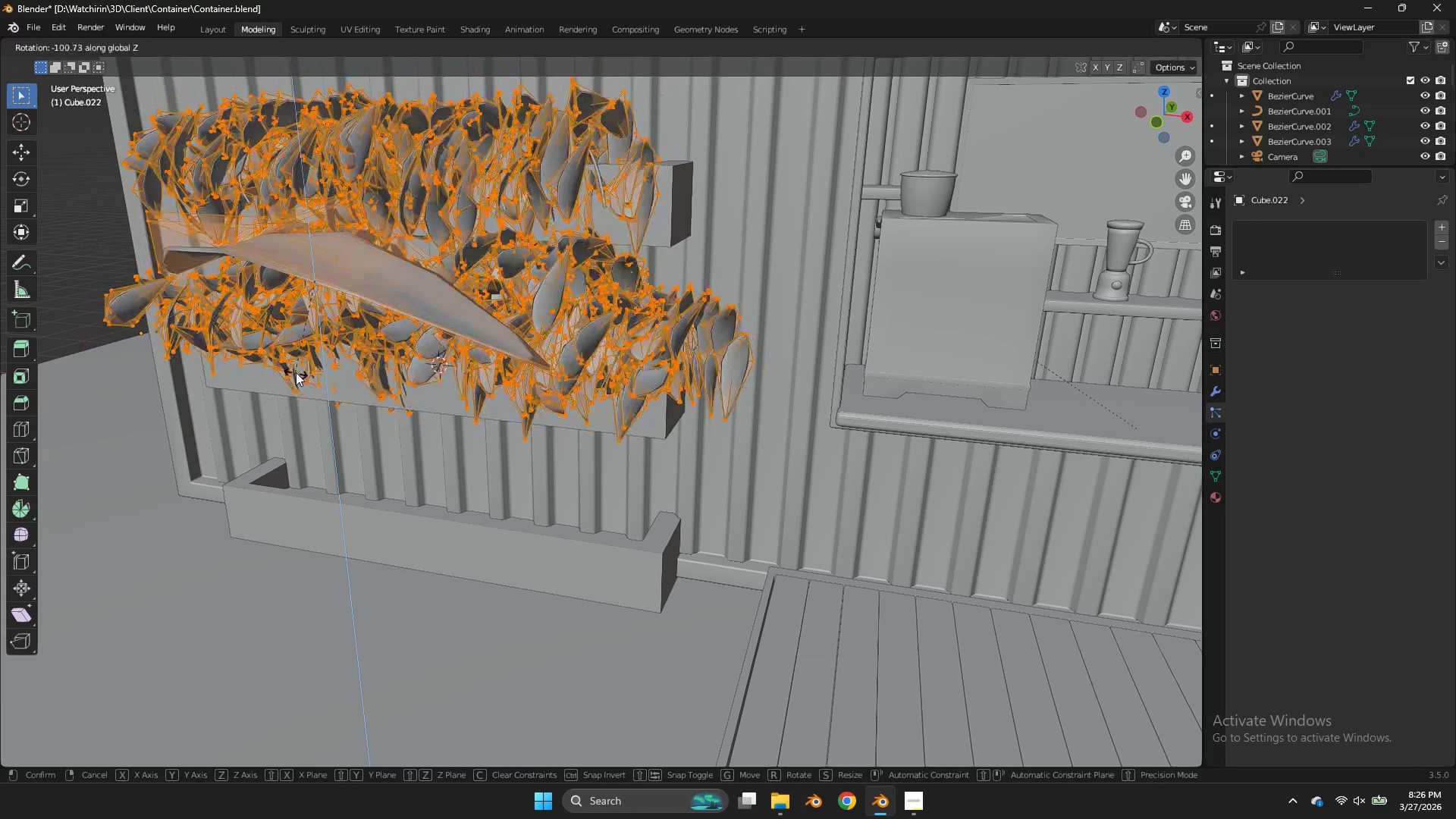 
left_click_drag(start_coordinate=[334, 360], to_coordinate=[340, 358])
 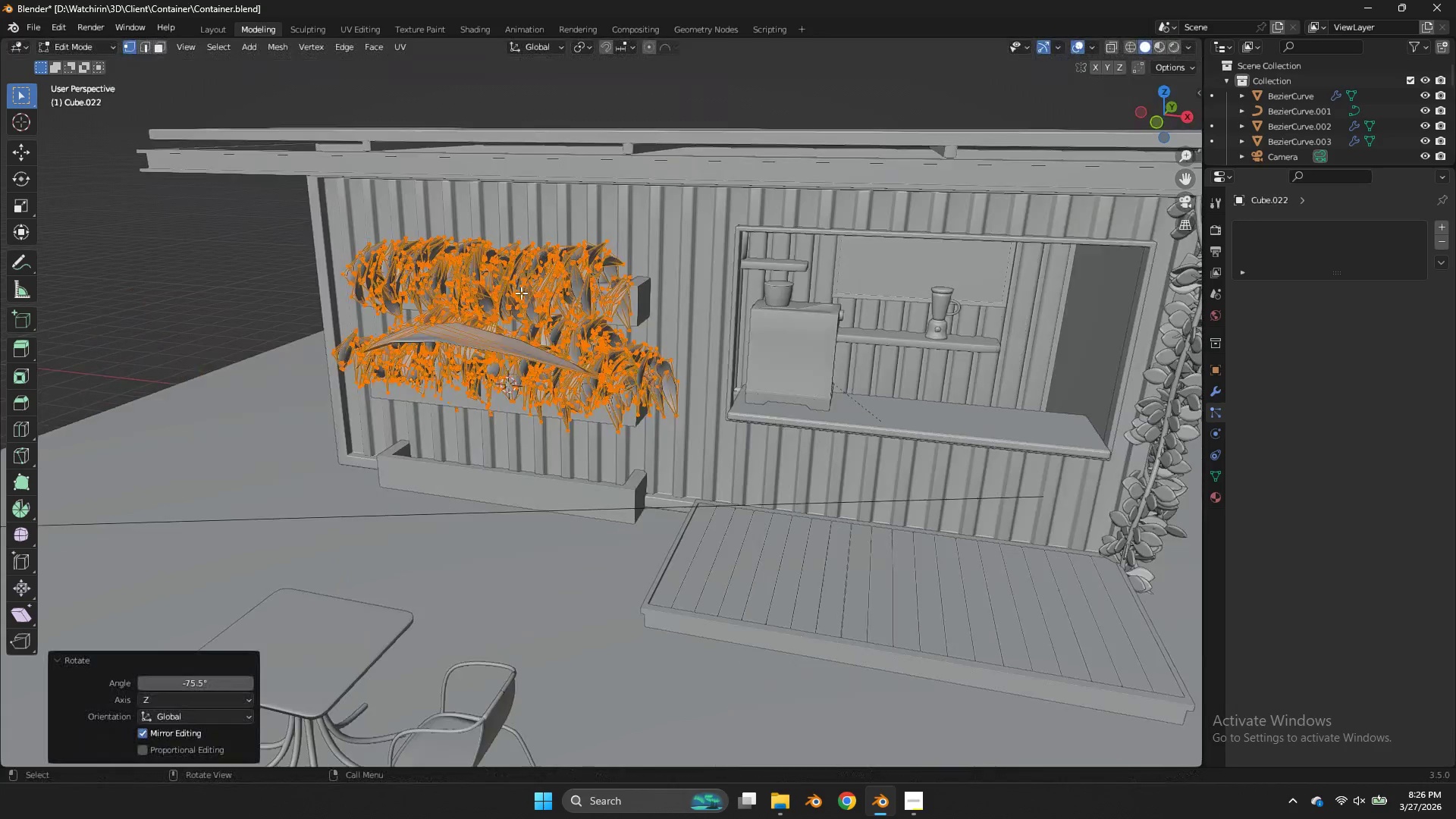 
scroll: coordinate [522, 292], scroll_direction: down, amount: 3.0
 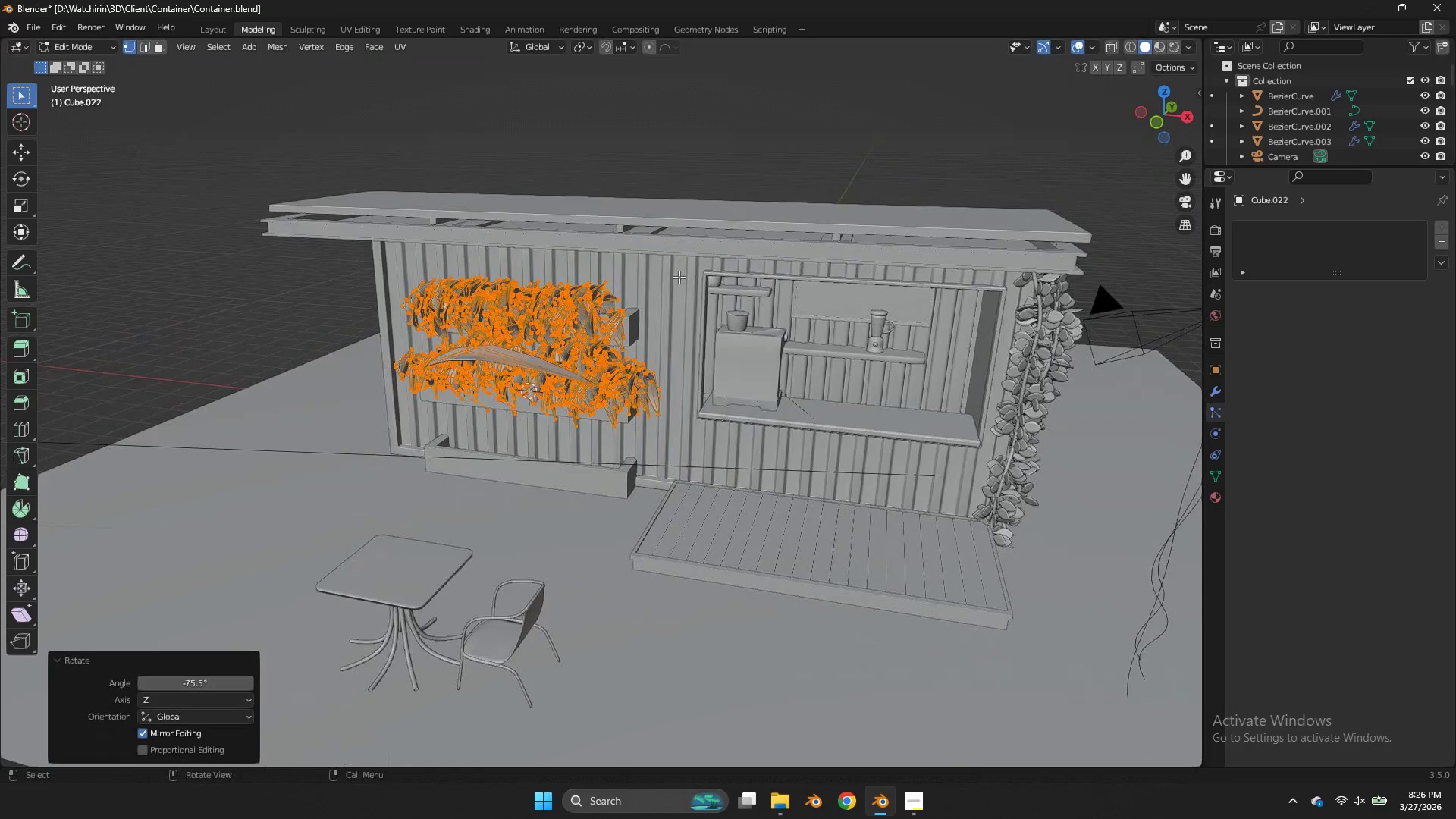 
key(Control+ControlLeft)
 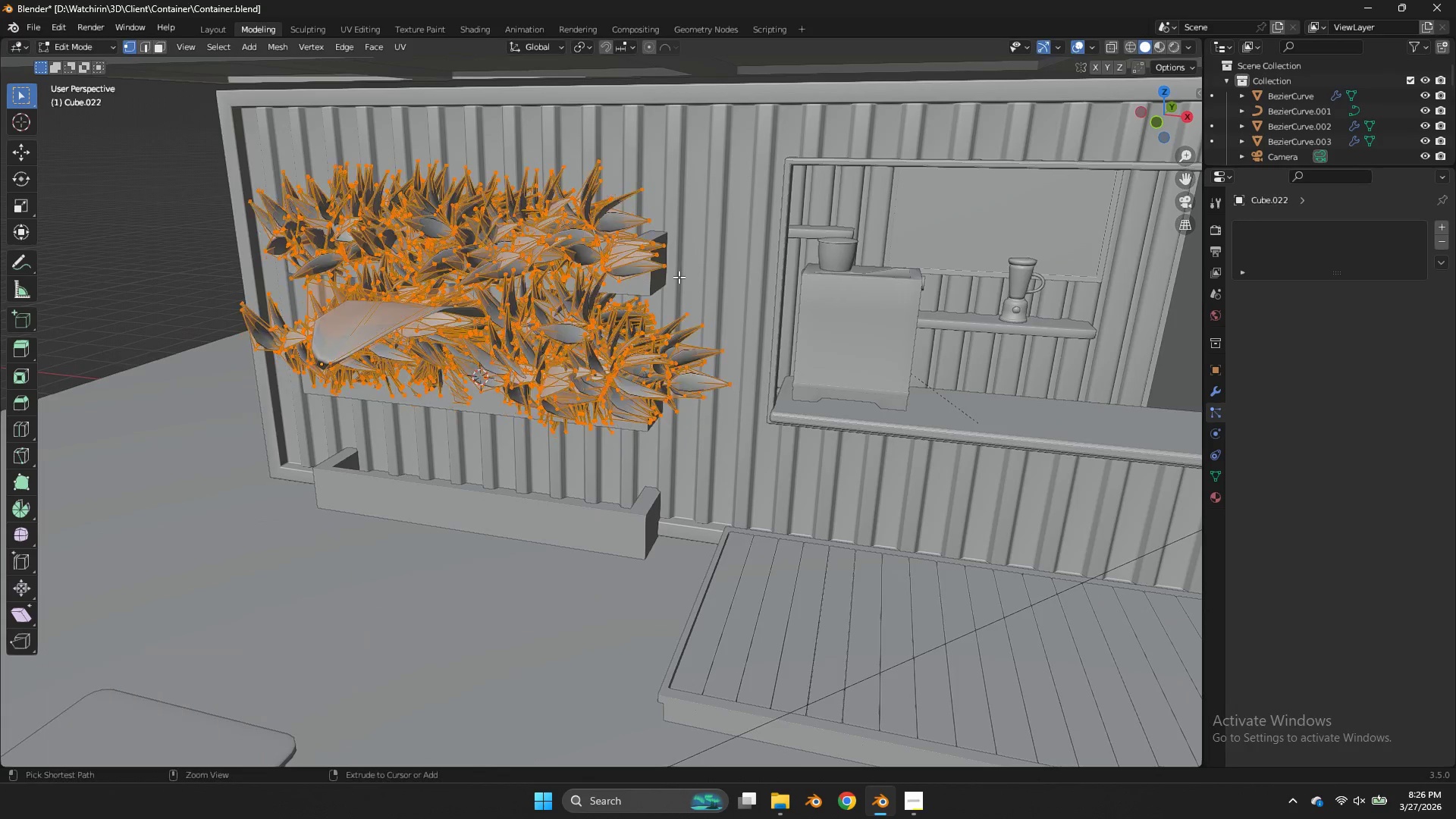 
key(Control+Z)
 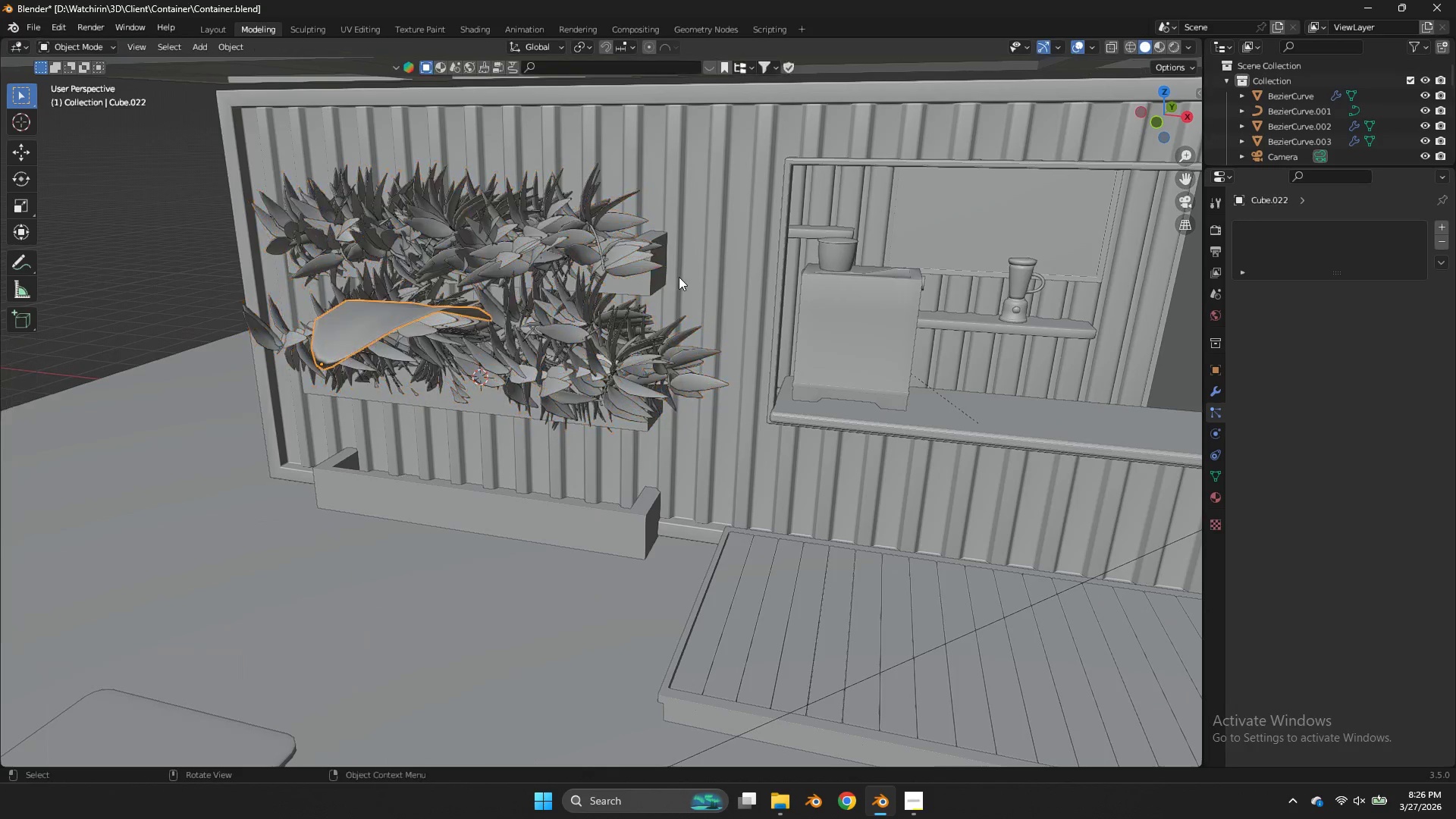 
scroll: coordinate [679, 277], scroll_direction: up, amount: 2.0
 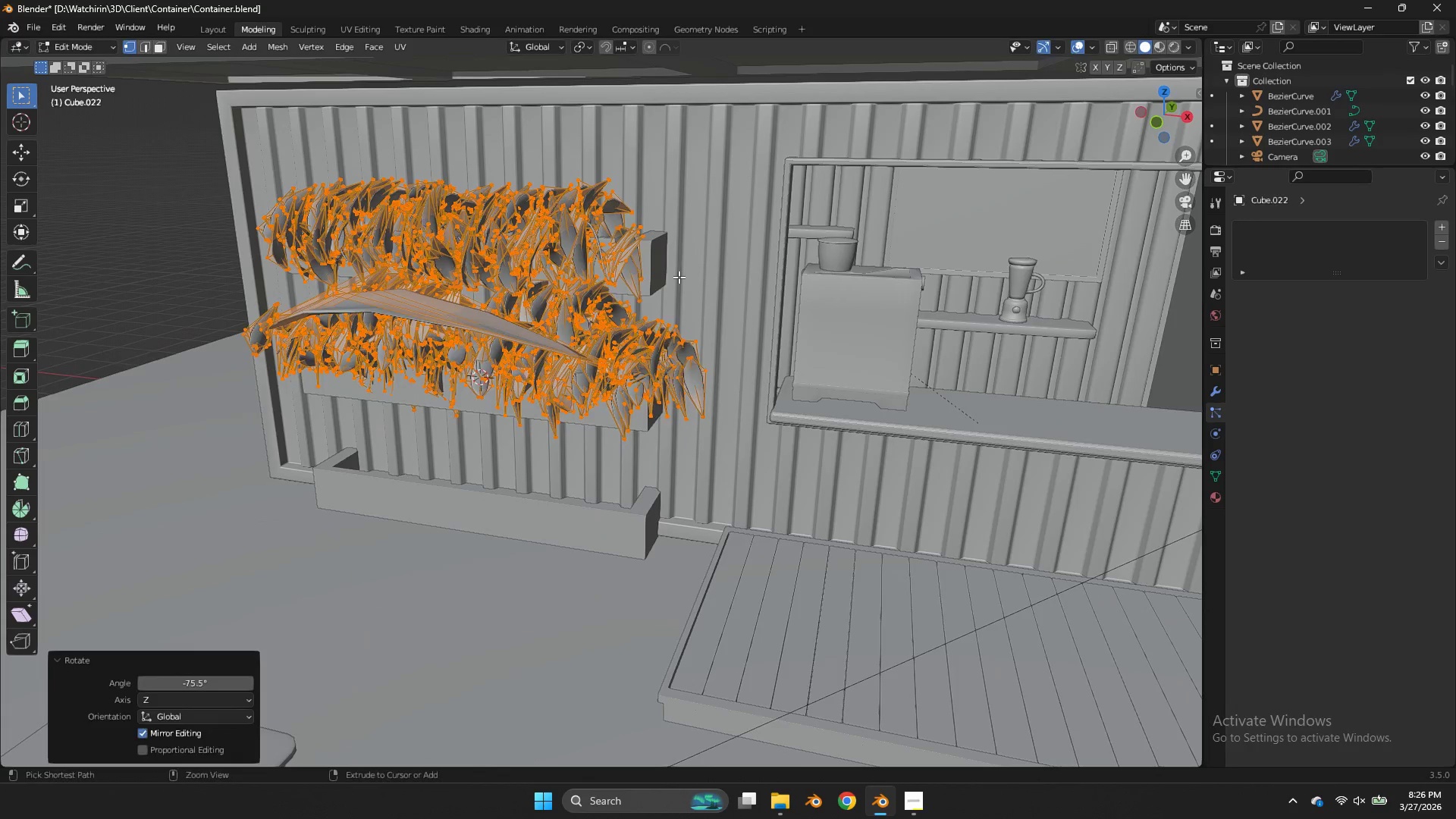 
key(Tab)
type(rz)
 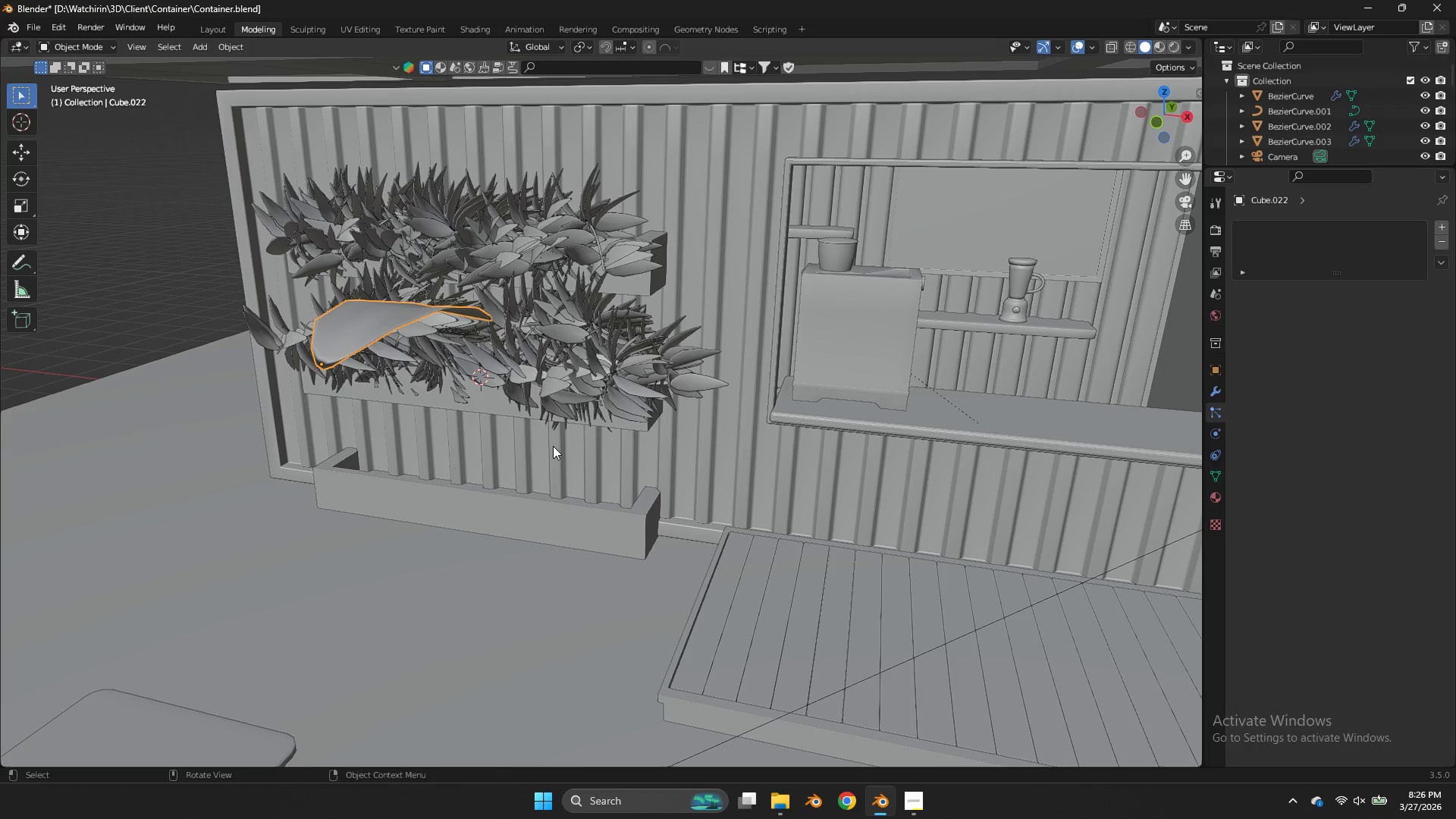 
left_click([650, 391])
 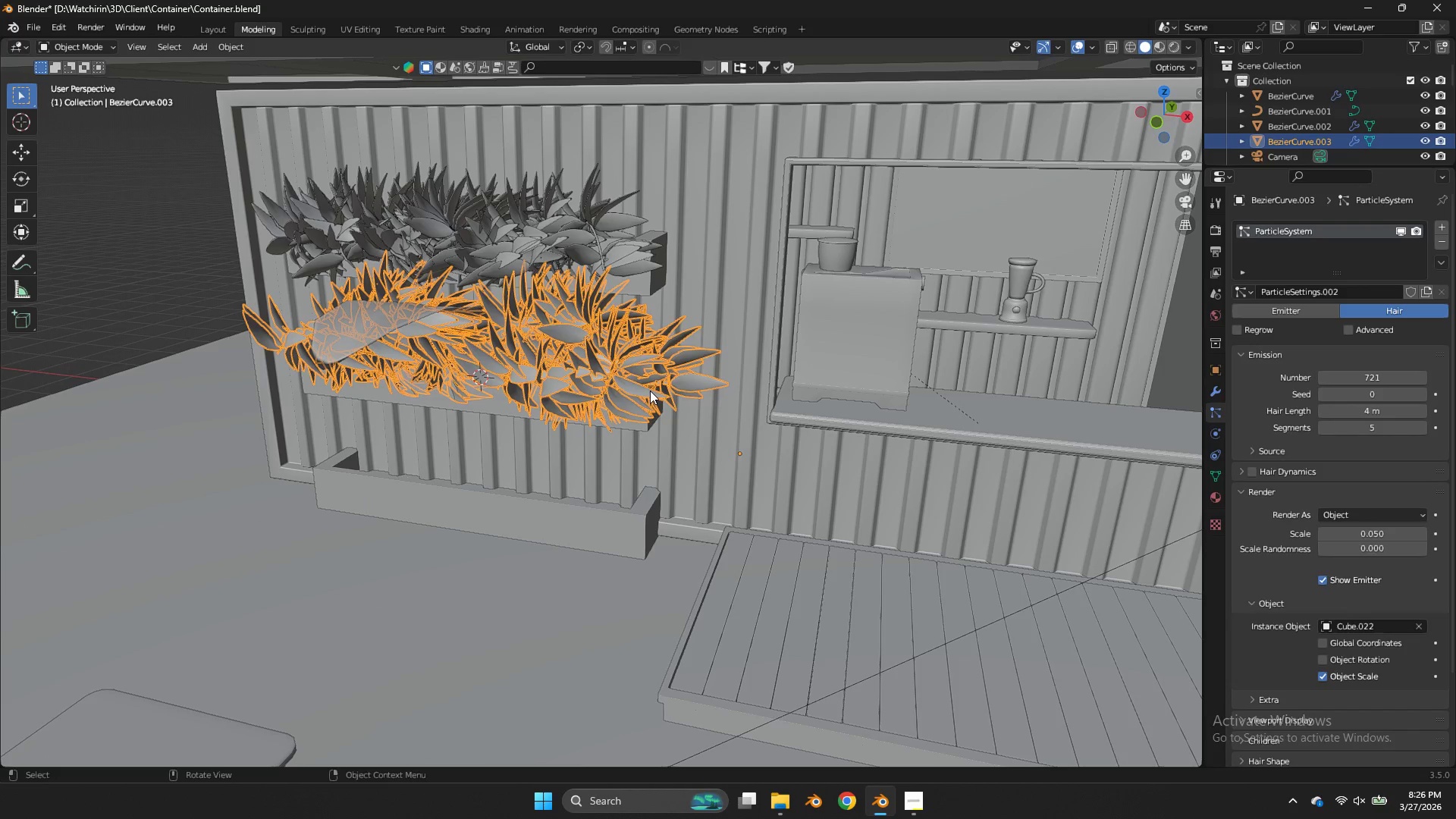 
key(Tab)
 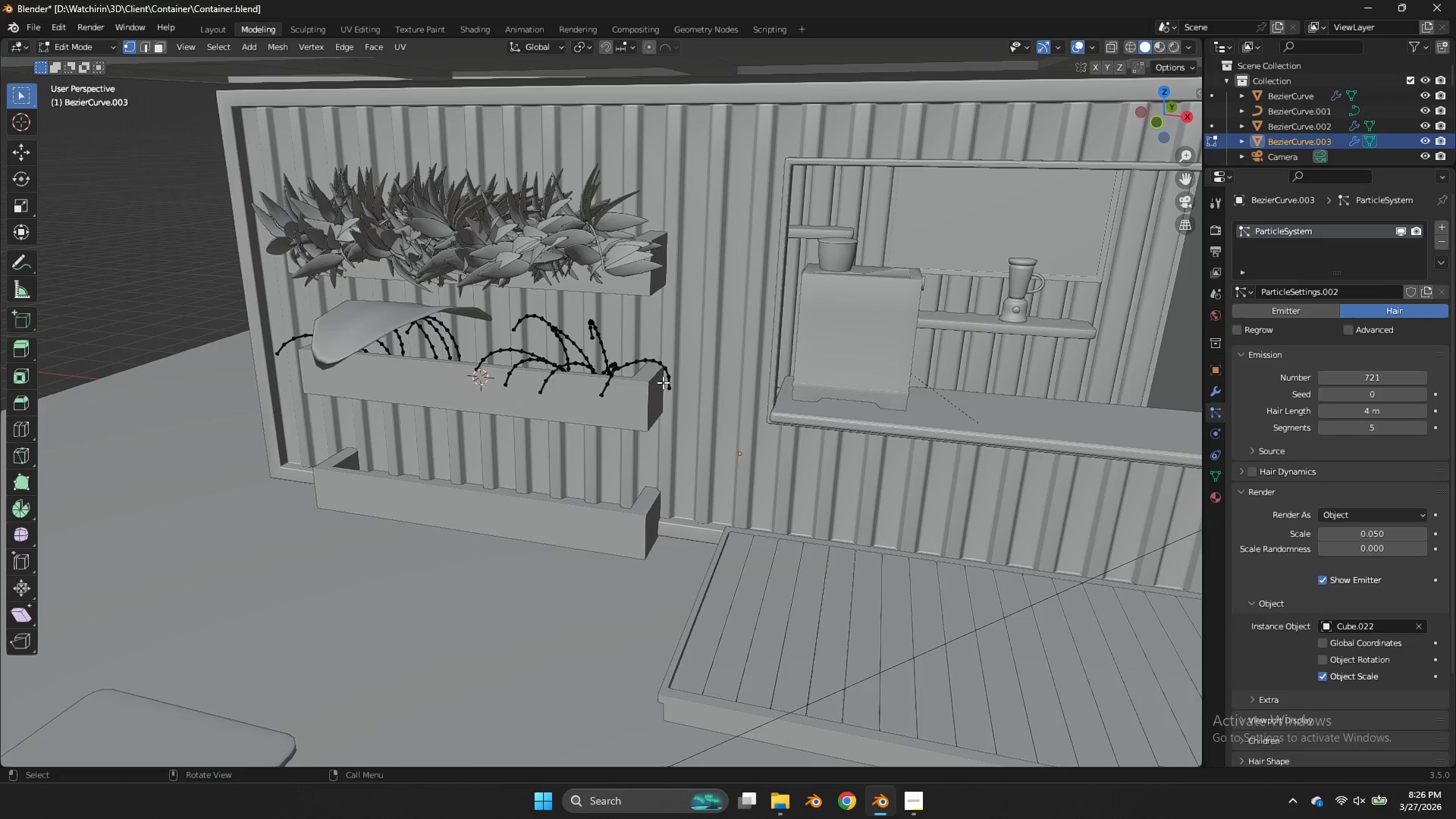 
key(A)
 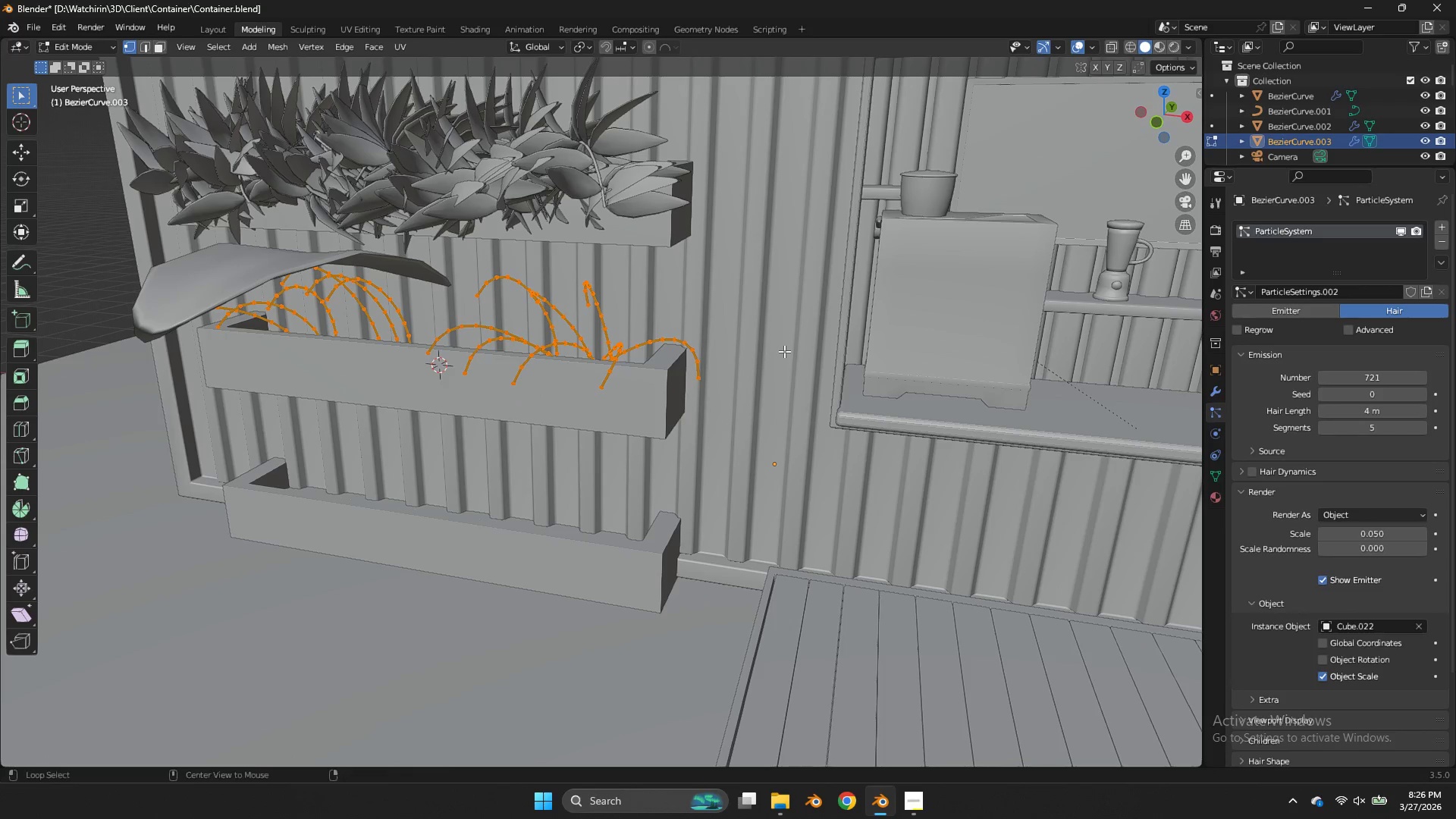 
scroll: coordinate [664, 382], scroll_direction: up, amount: 1.0
 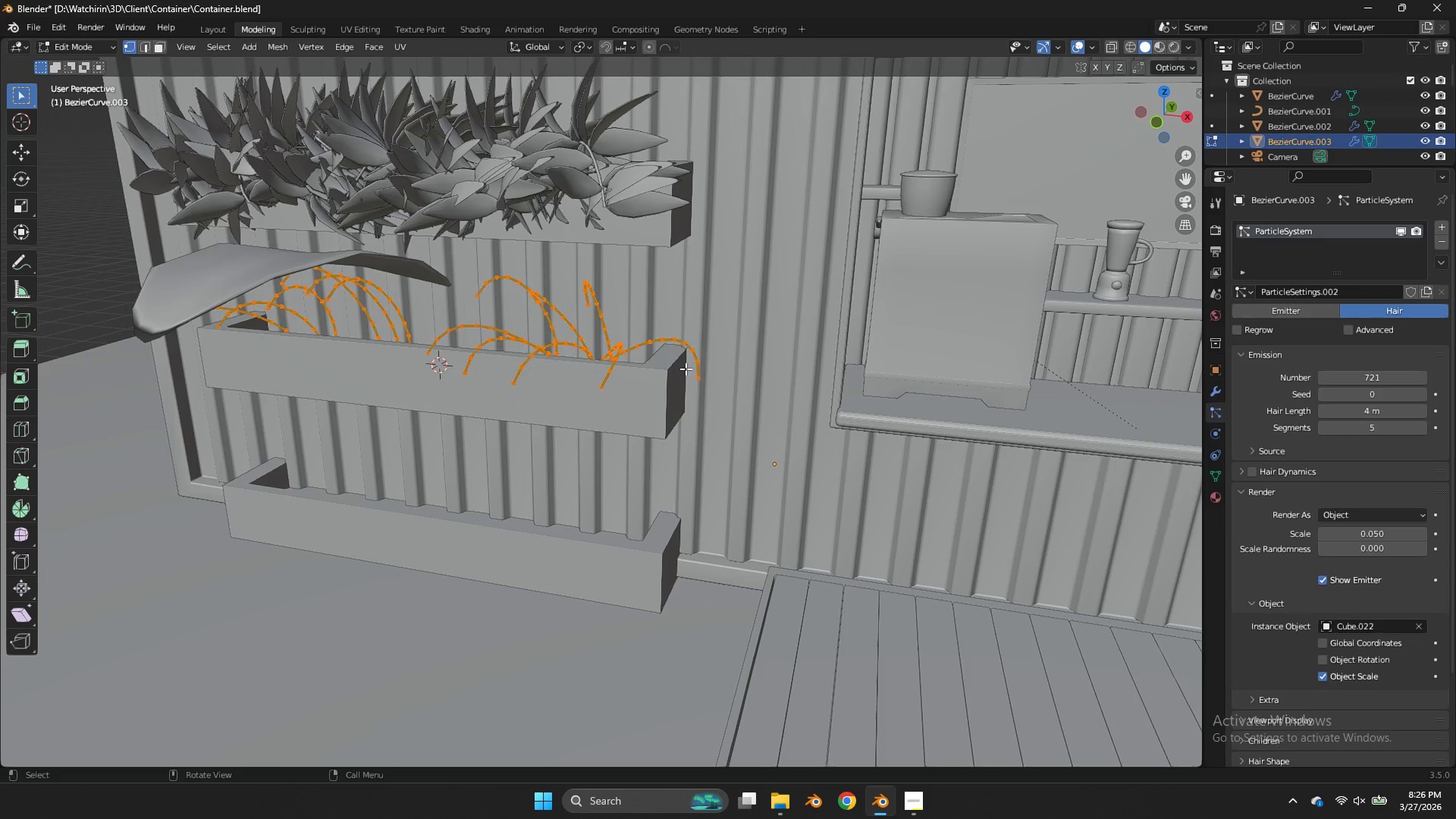 
key(Alt+T)
 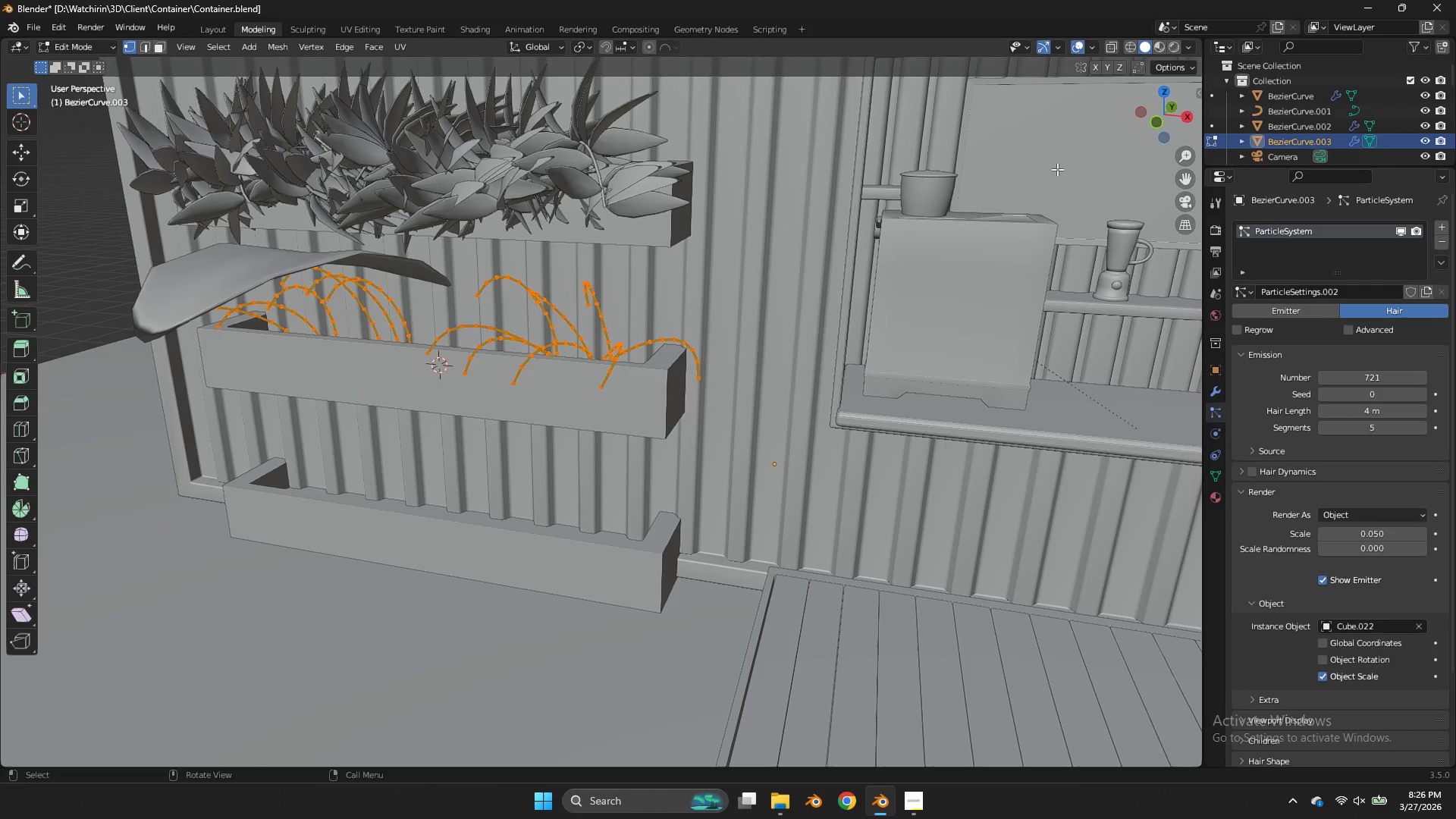 
key(Tab)
 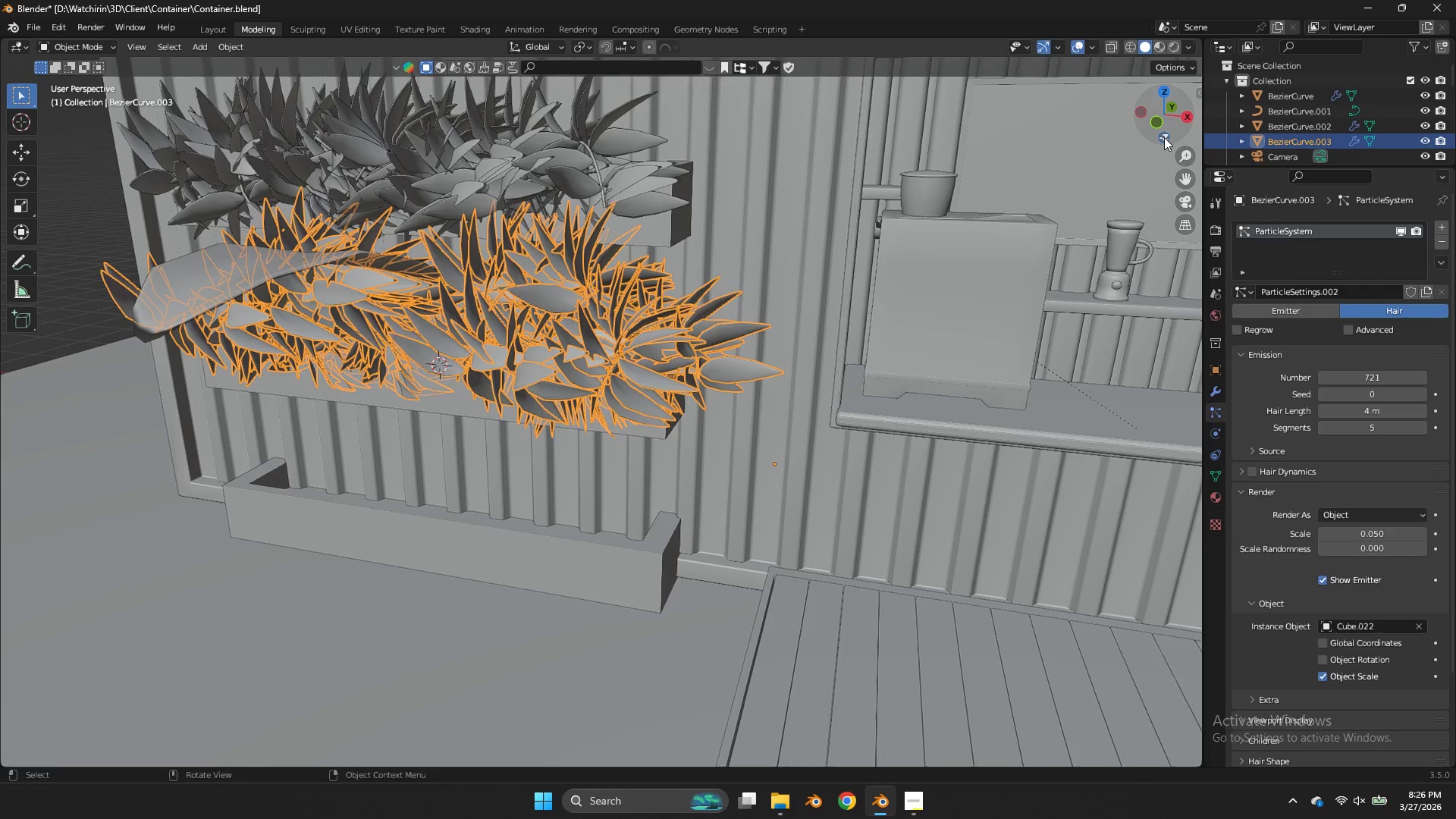 
left_click_drag(start_coordinate=[1166, 136], to_coordinate=[16, 153])
 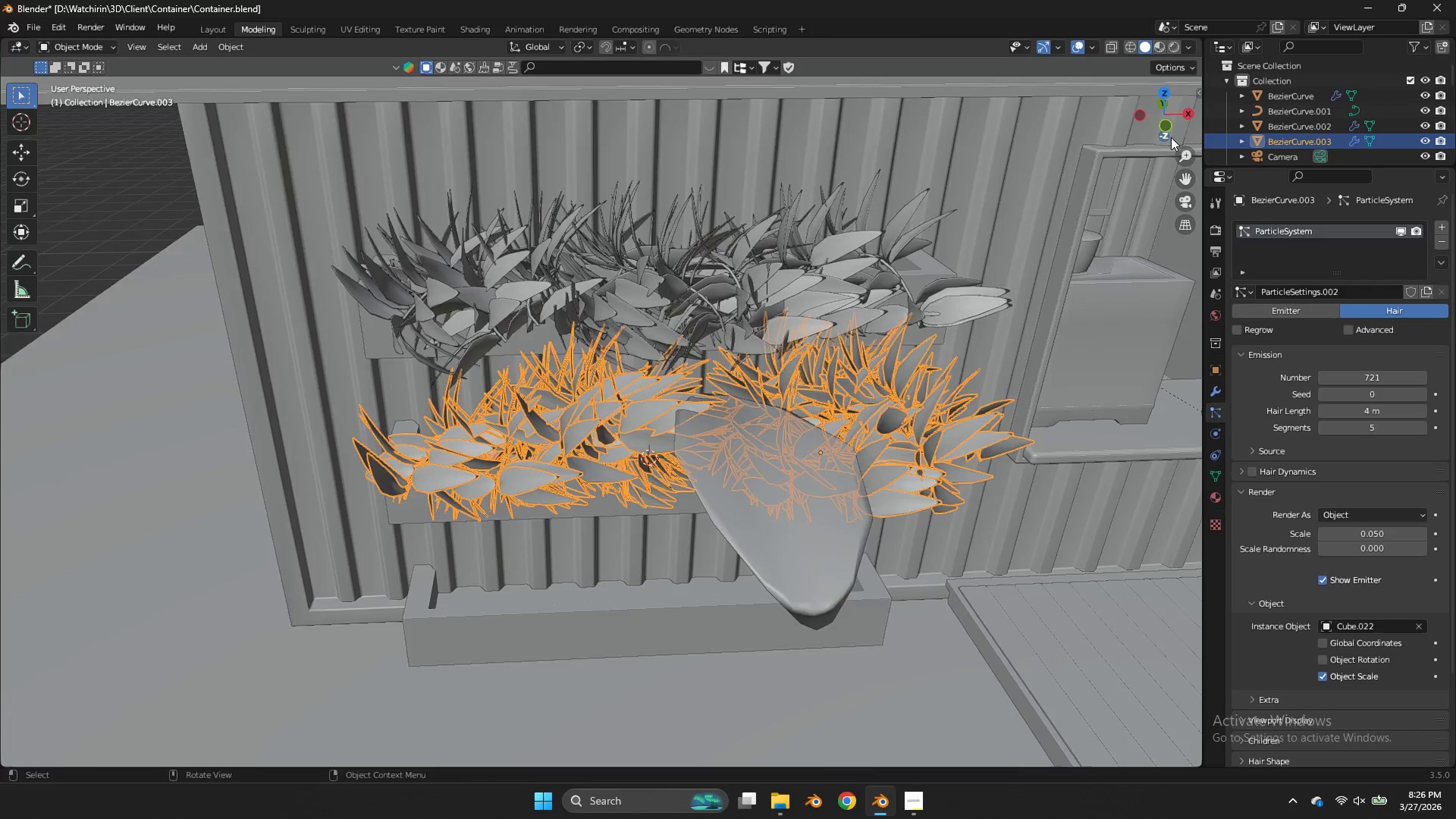 
left_click_drag(start_coordinate=[1171, 137], to_coordinate=[1181, 136])
 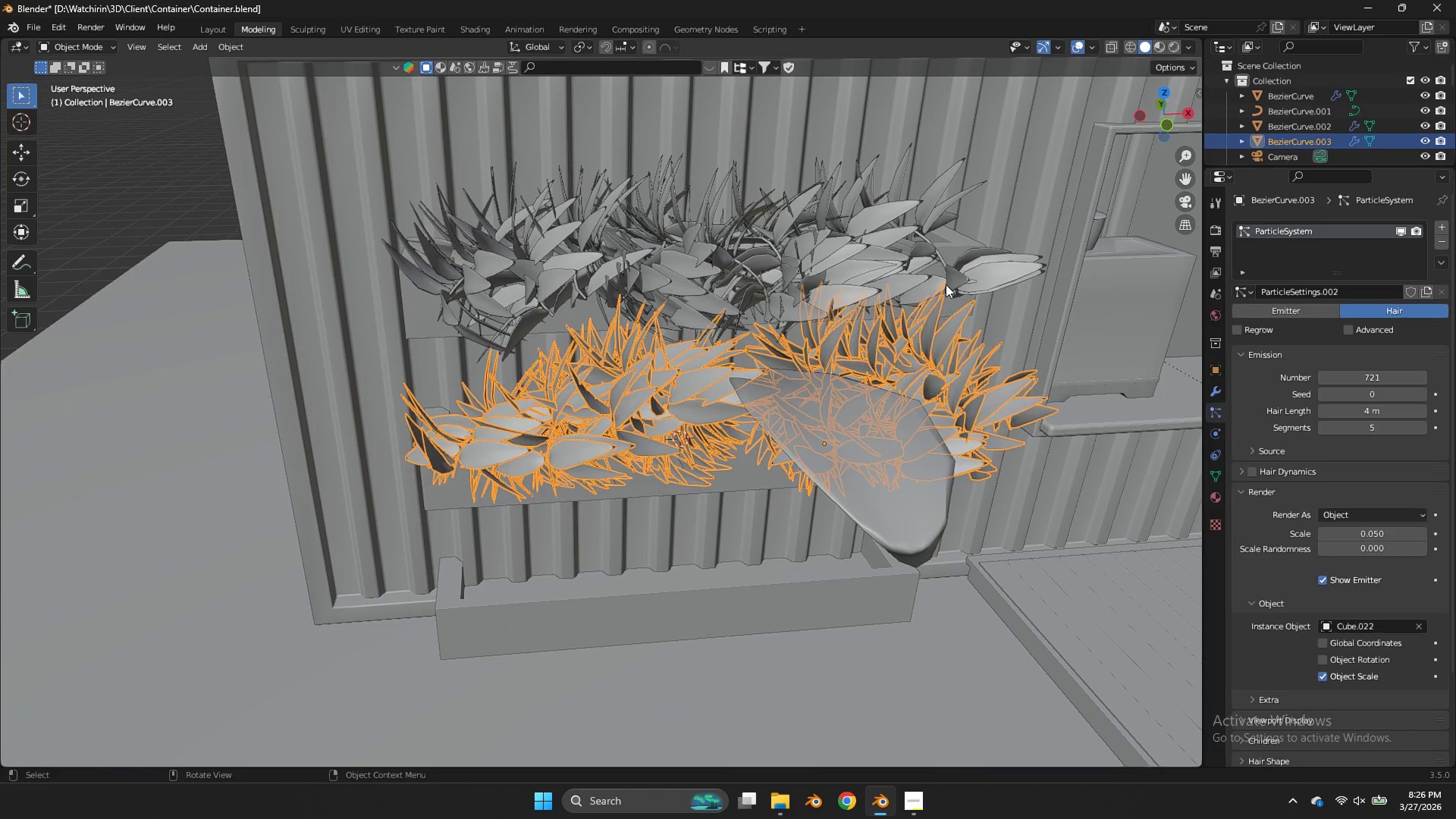 
key(Tab)
 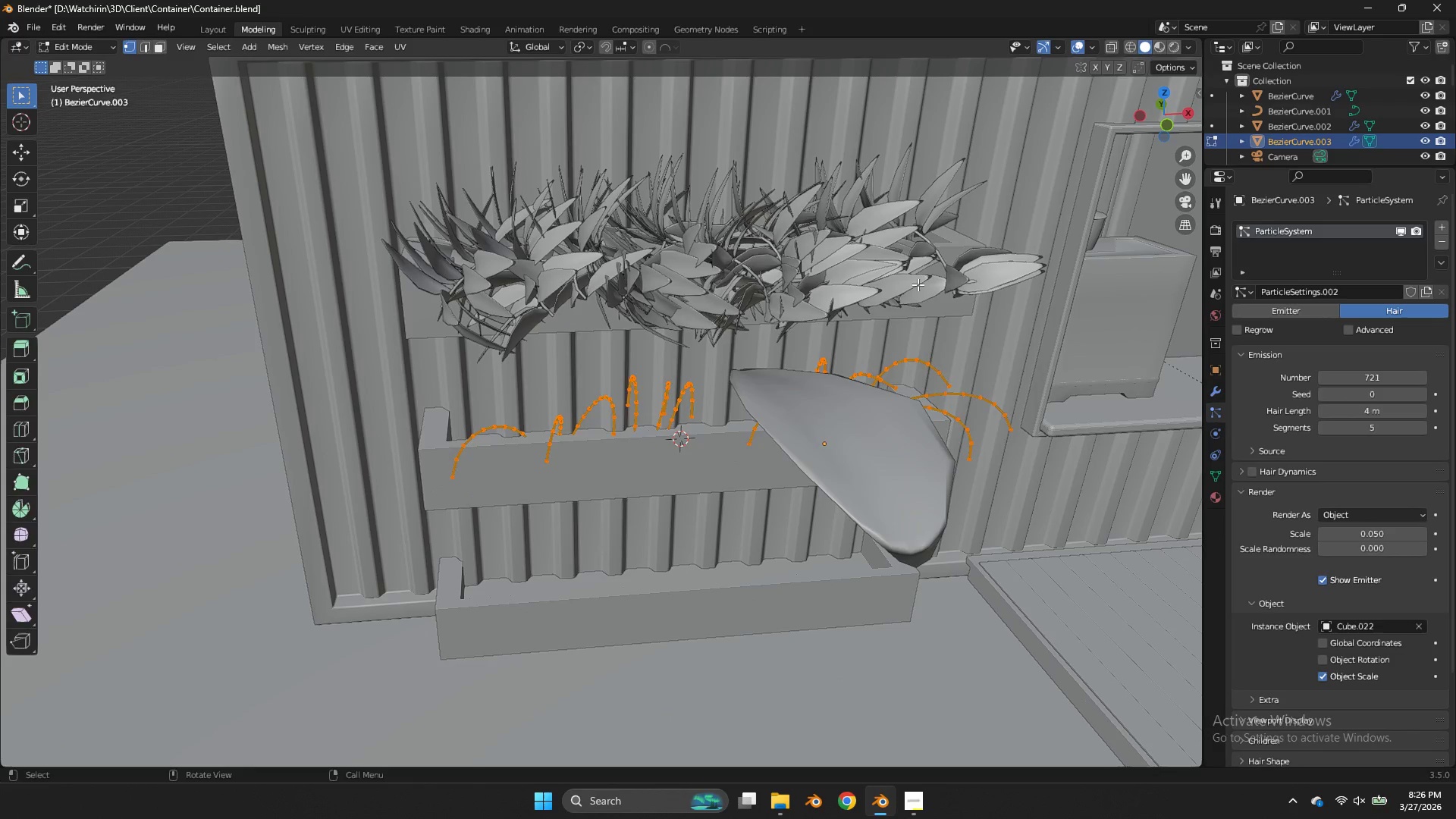 
key(Tab)
 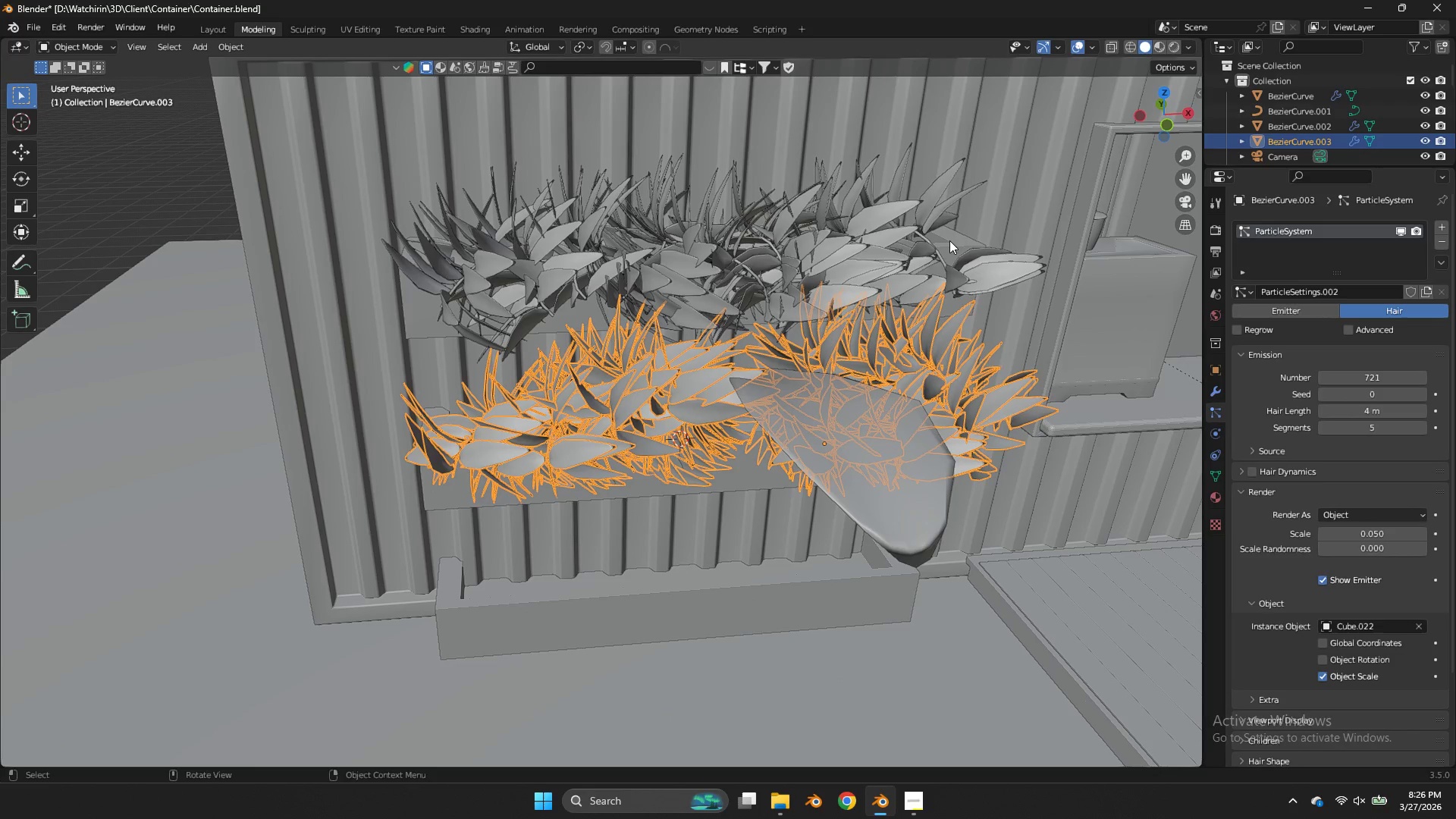 
key(R)
 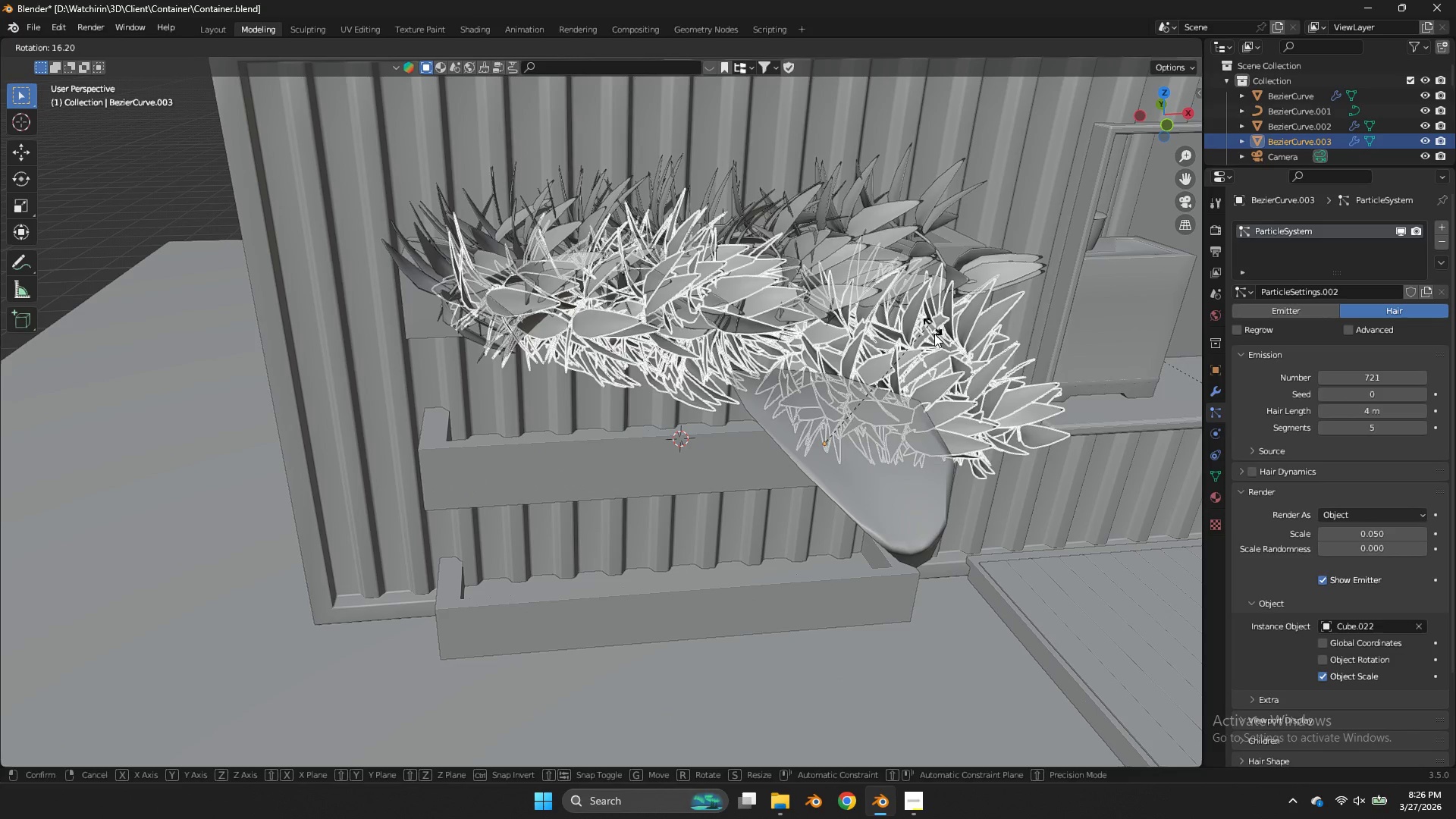 
hold_key(key=ControlLeft, duration=1.77)
 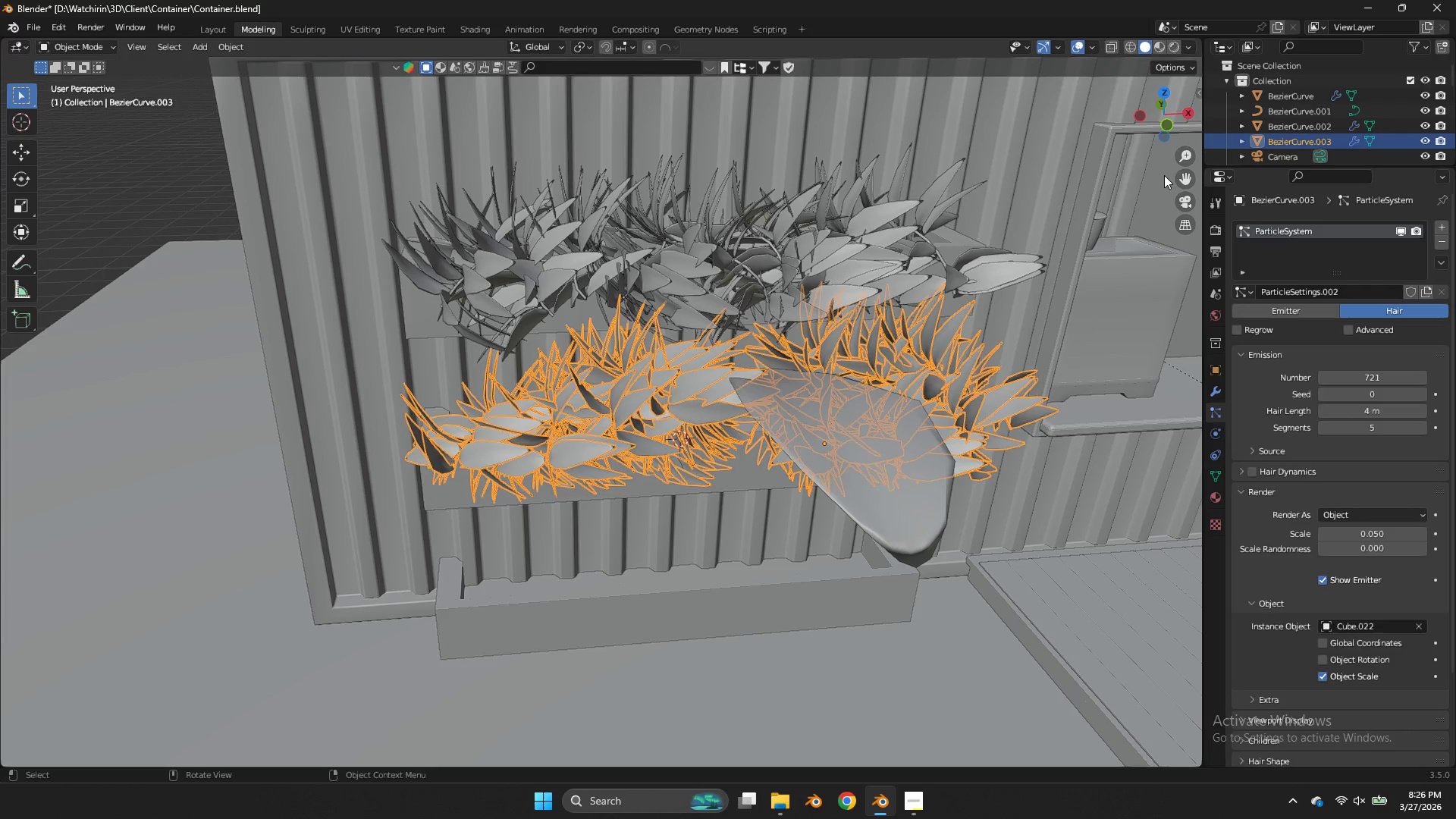 
key(Tab)
 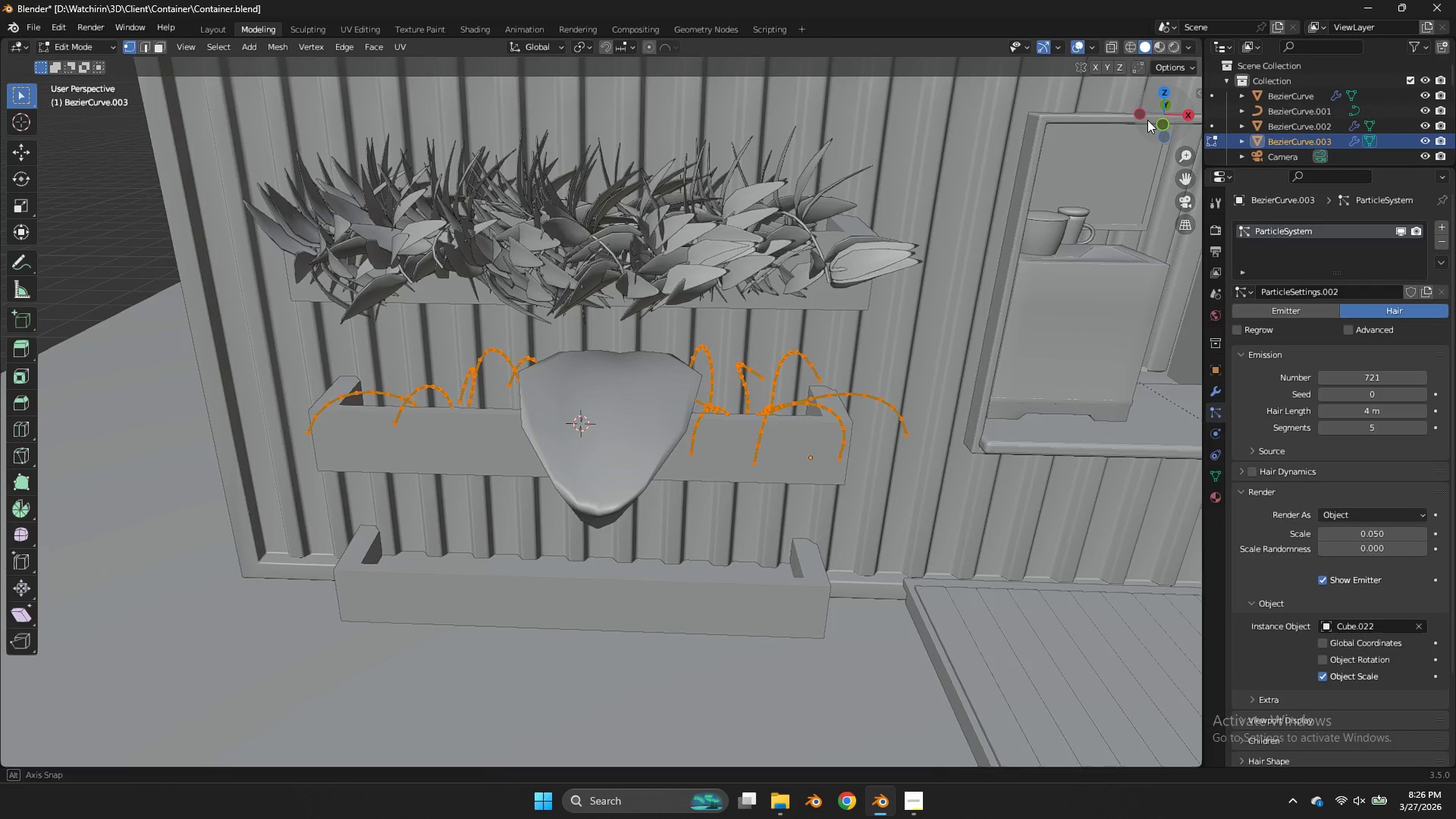 
left_click_drag(start_coordinate=[1181, 126], to_coordinate=[1124, 115])
 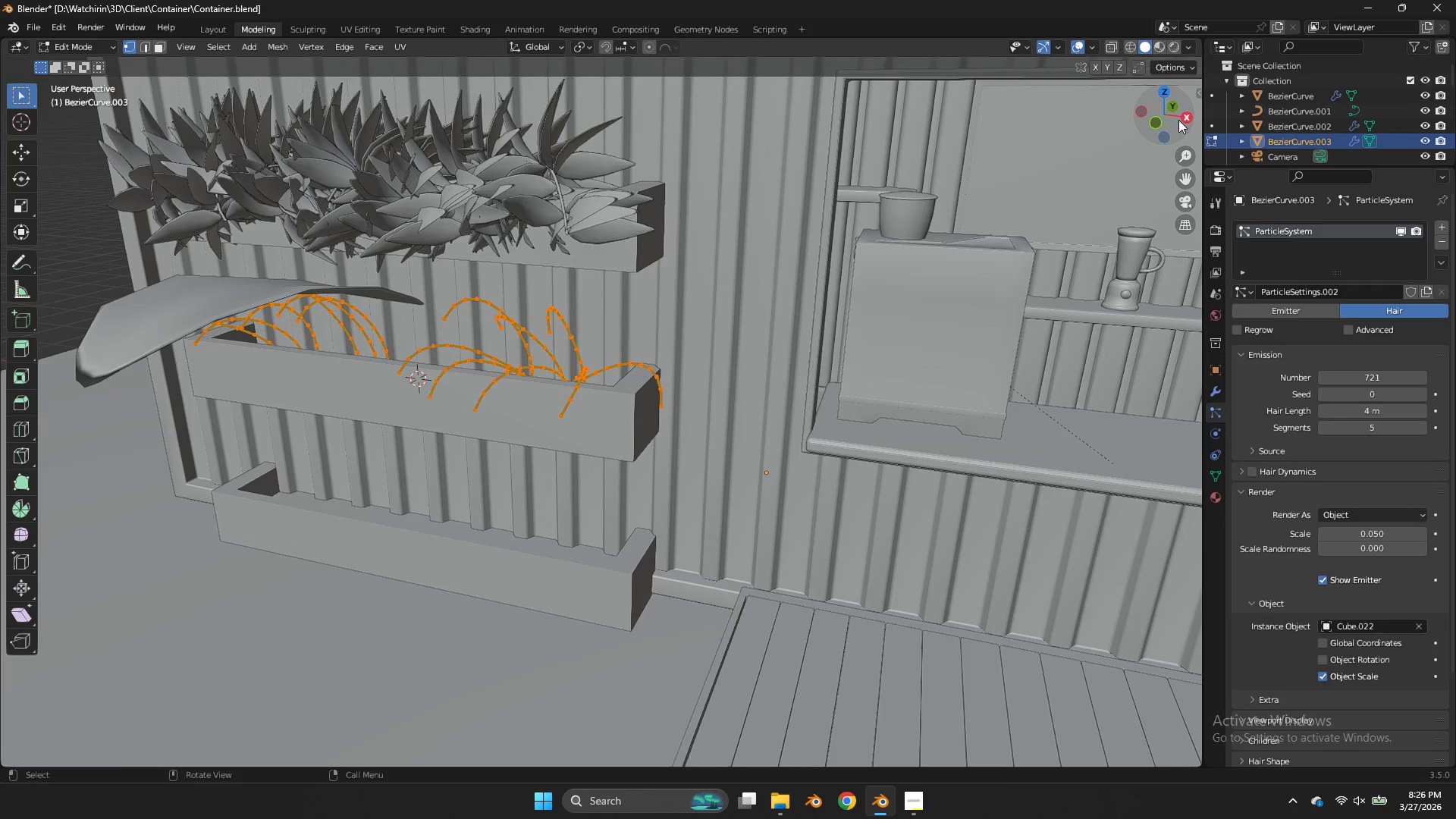 
key(Tab)
 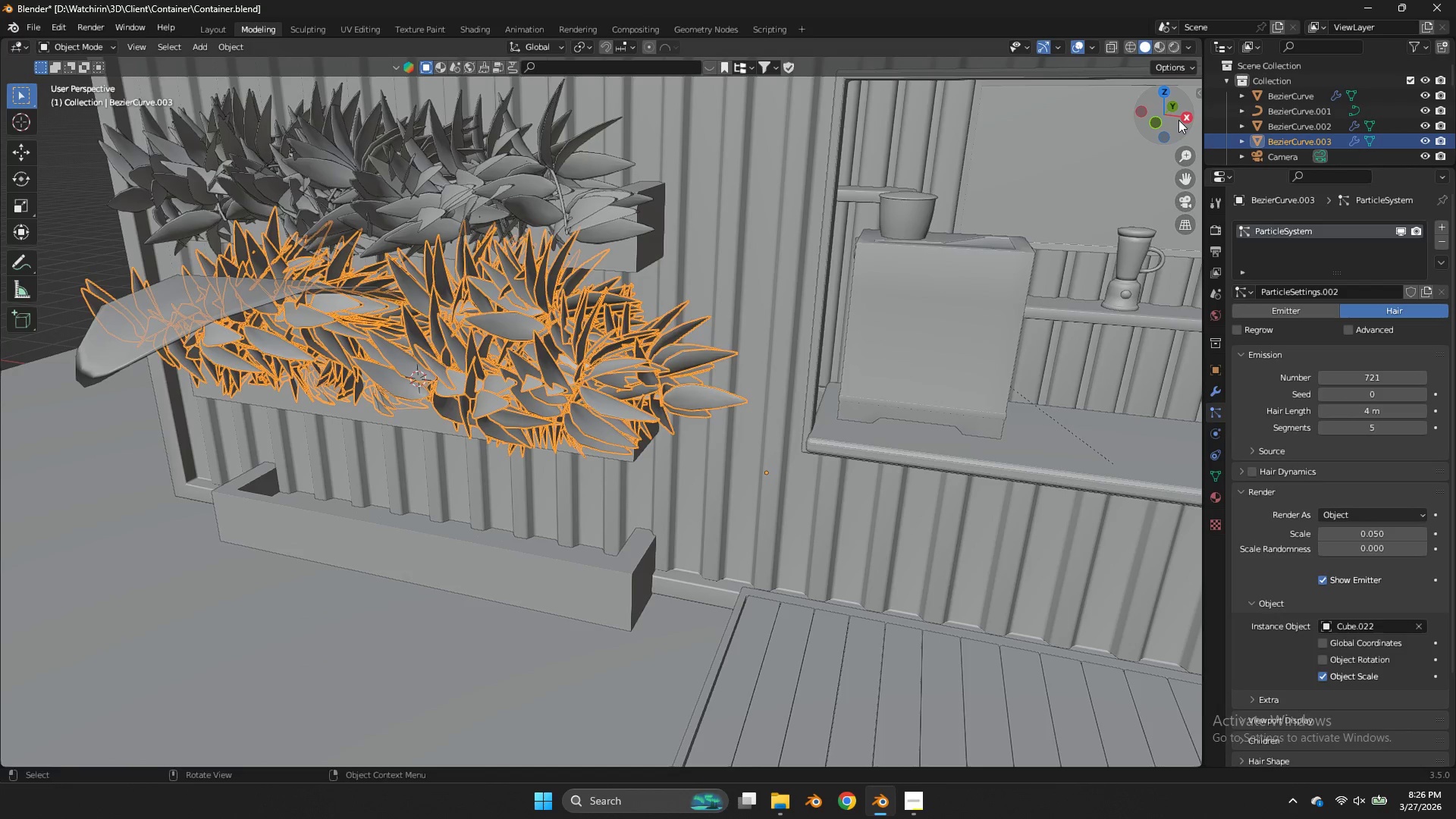 
left_click_drag(start_coordinate=[1178, 120], to_coordinate=[1132, 133])
 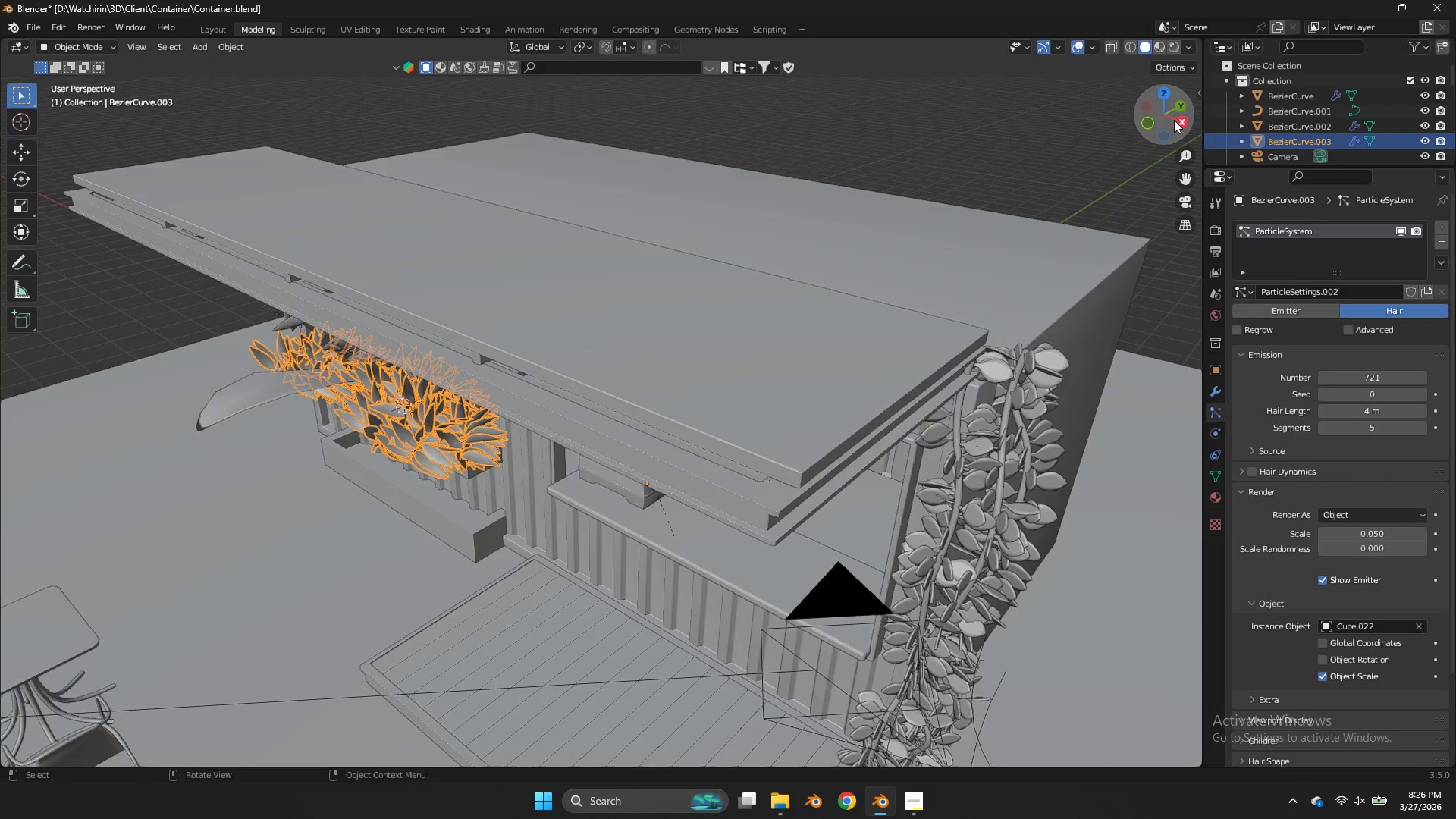 
left_click_drag(start_coordinate=[1182, 115], to_coordinate=[36, 106])
 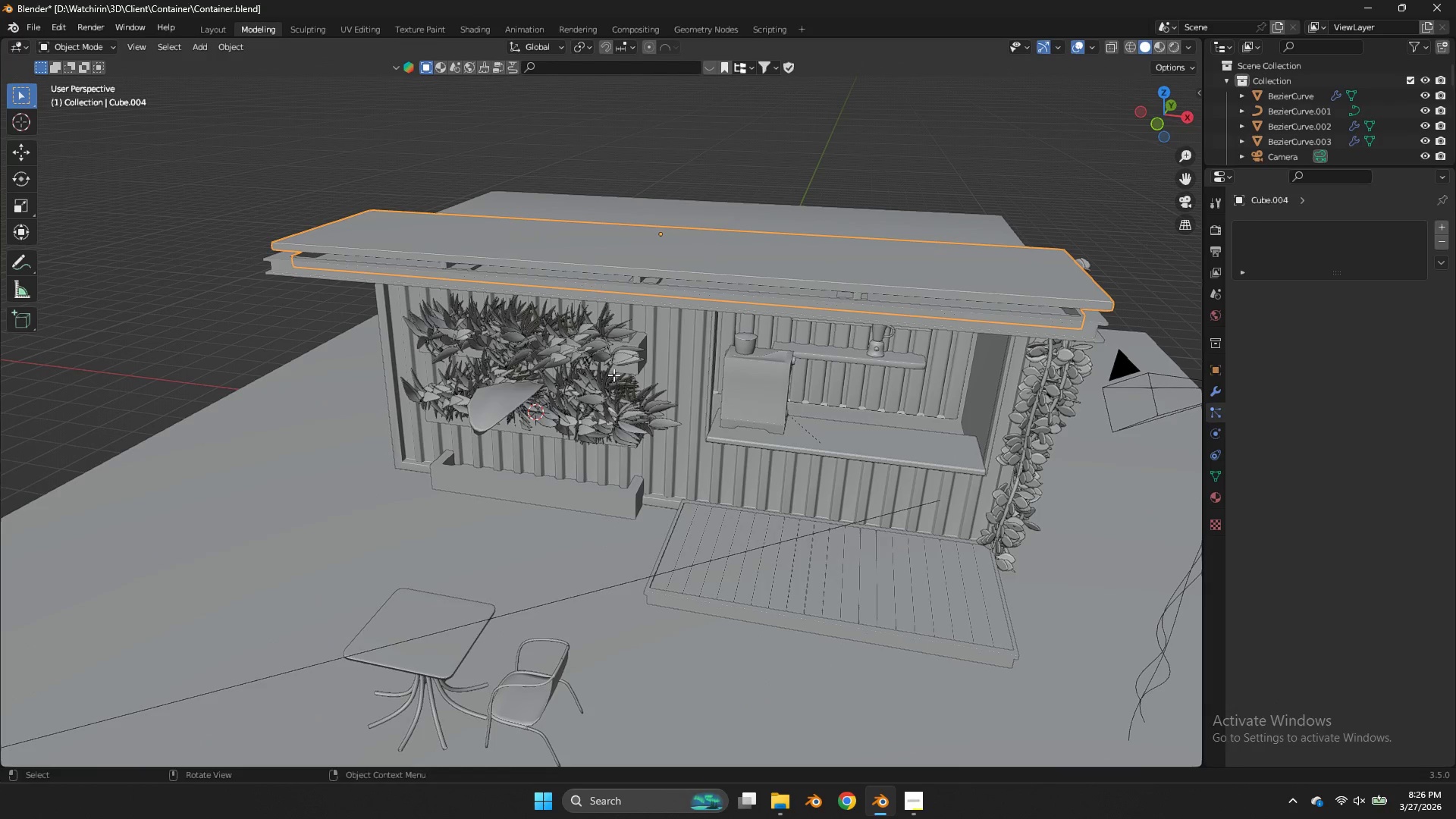 
scroll: coordinate [1174, 120], scroll_direction: down, amount: 3.0
 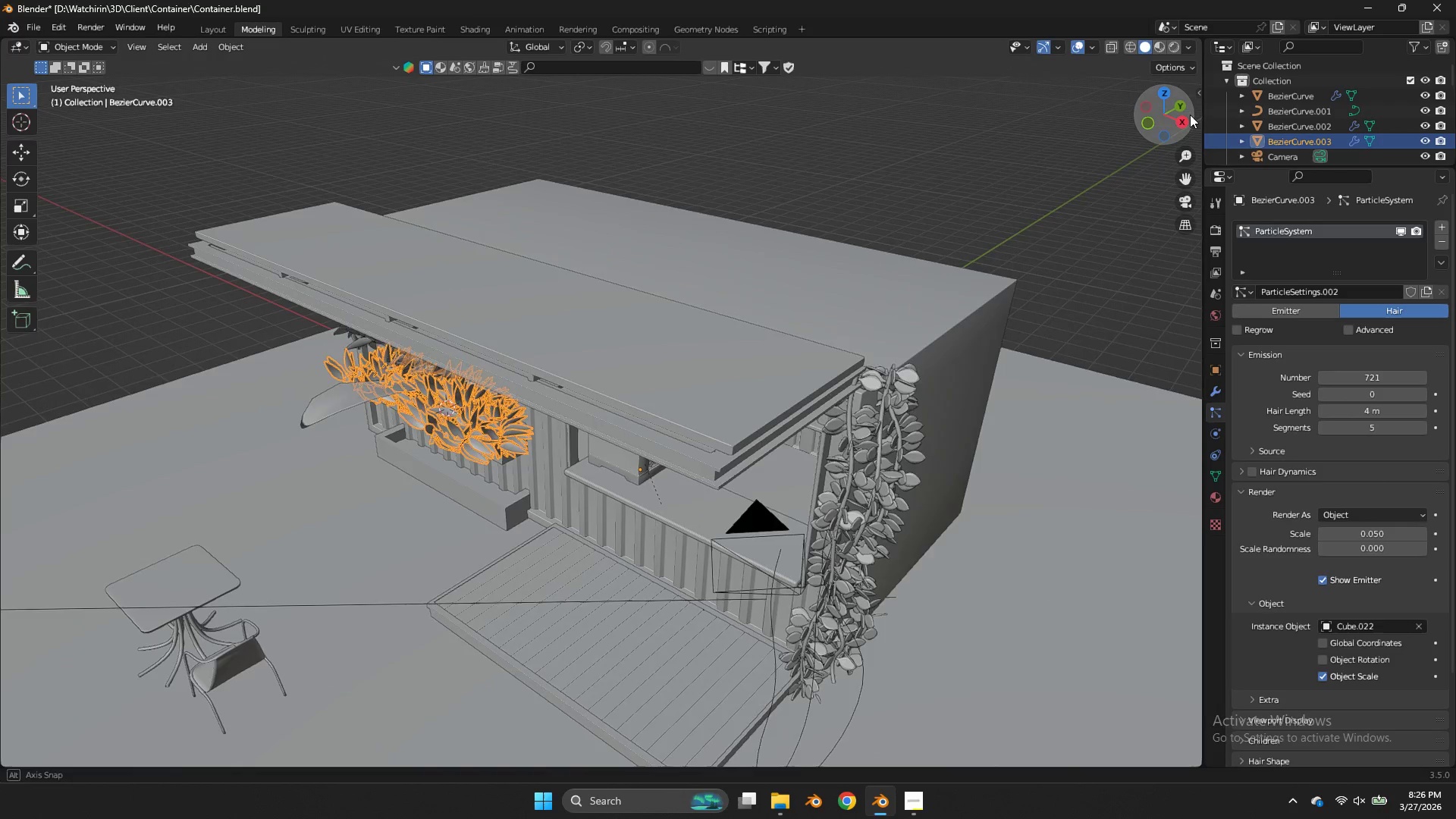 
left_click([647, 413])
 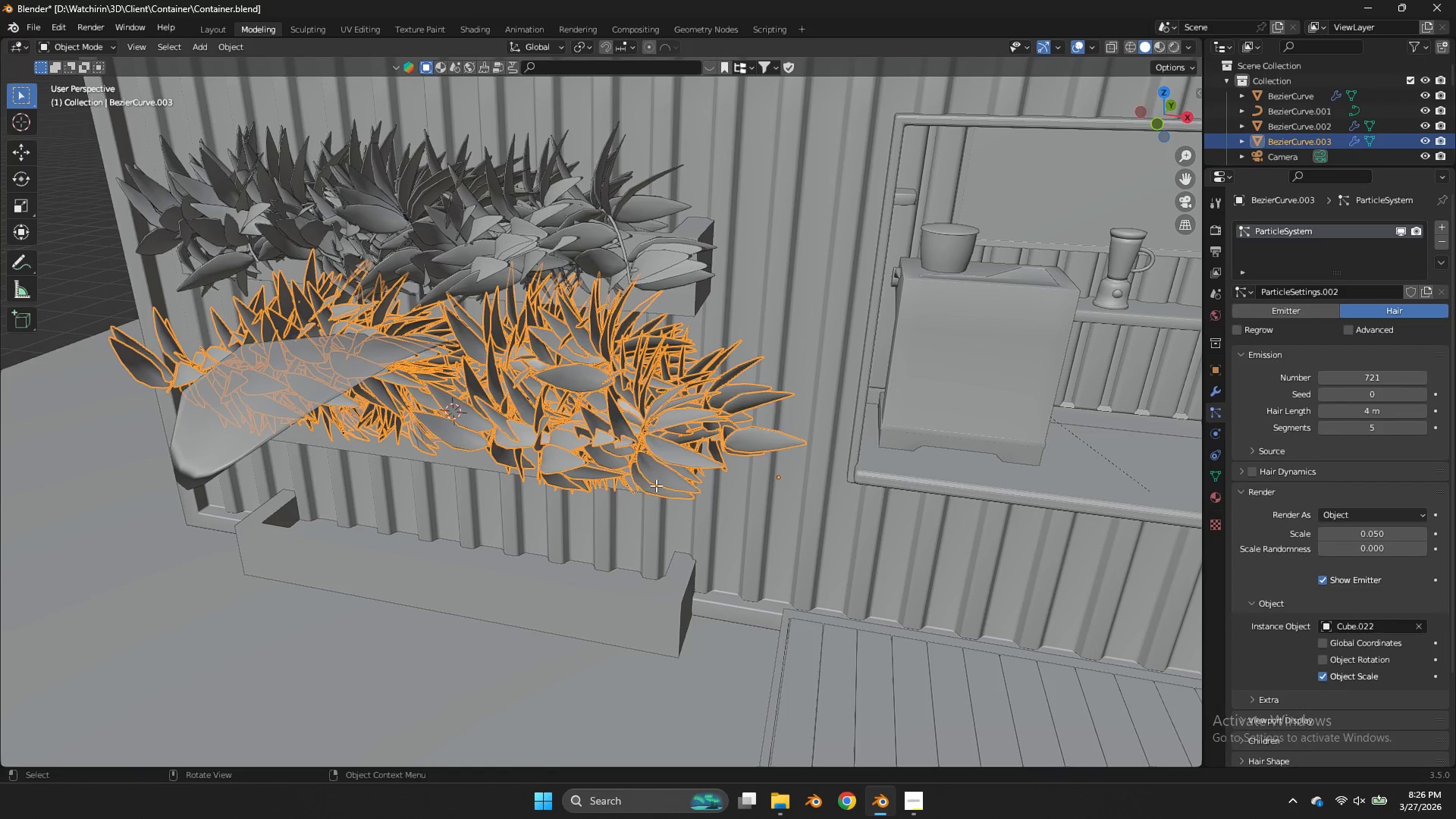 
scroll: coordinate [615, 375], scroll_direction: up, amount: 3.0
 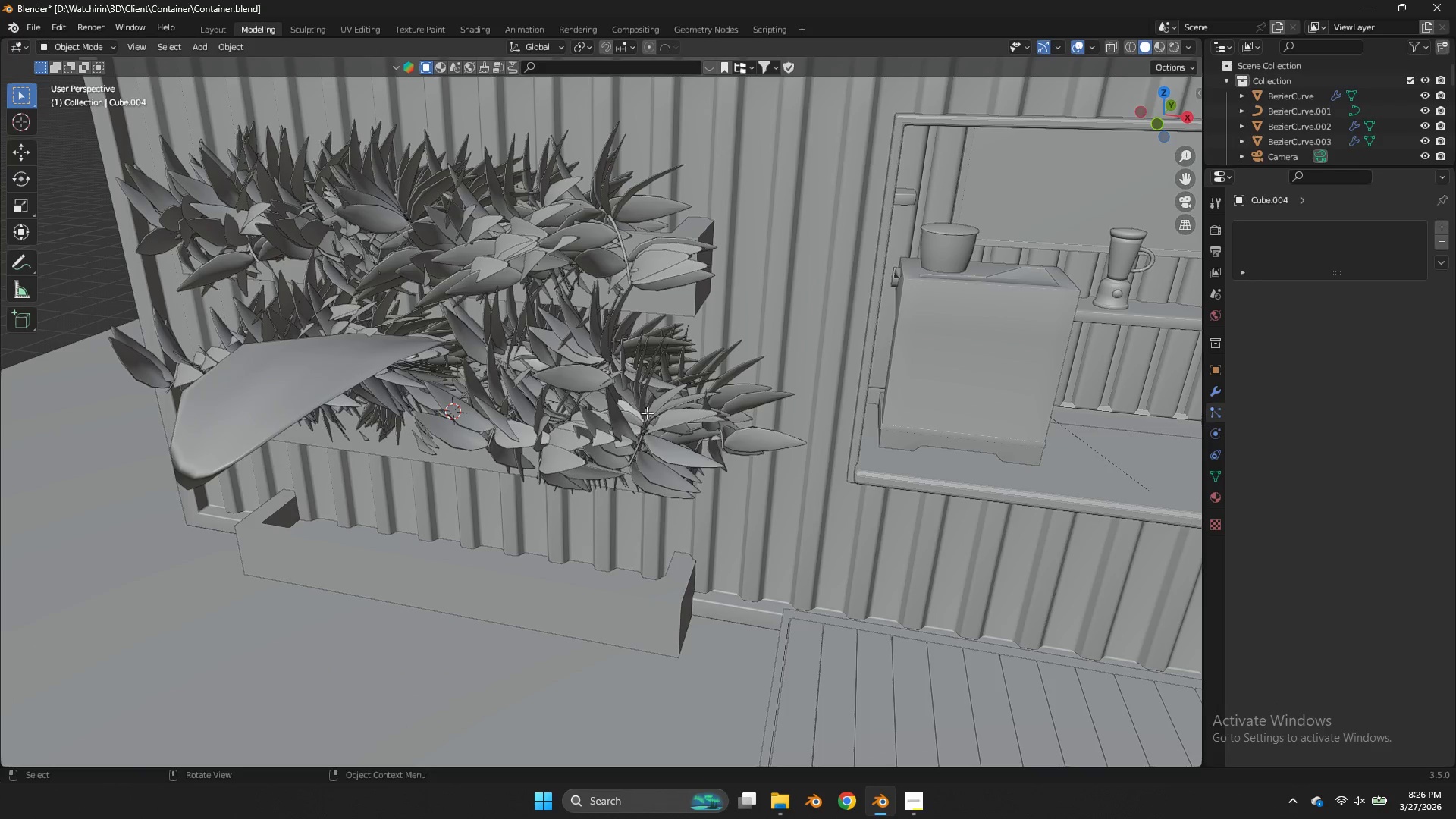 
key(Z)
 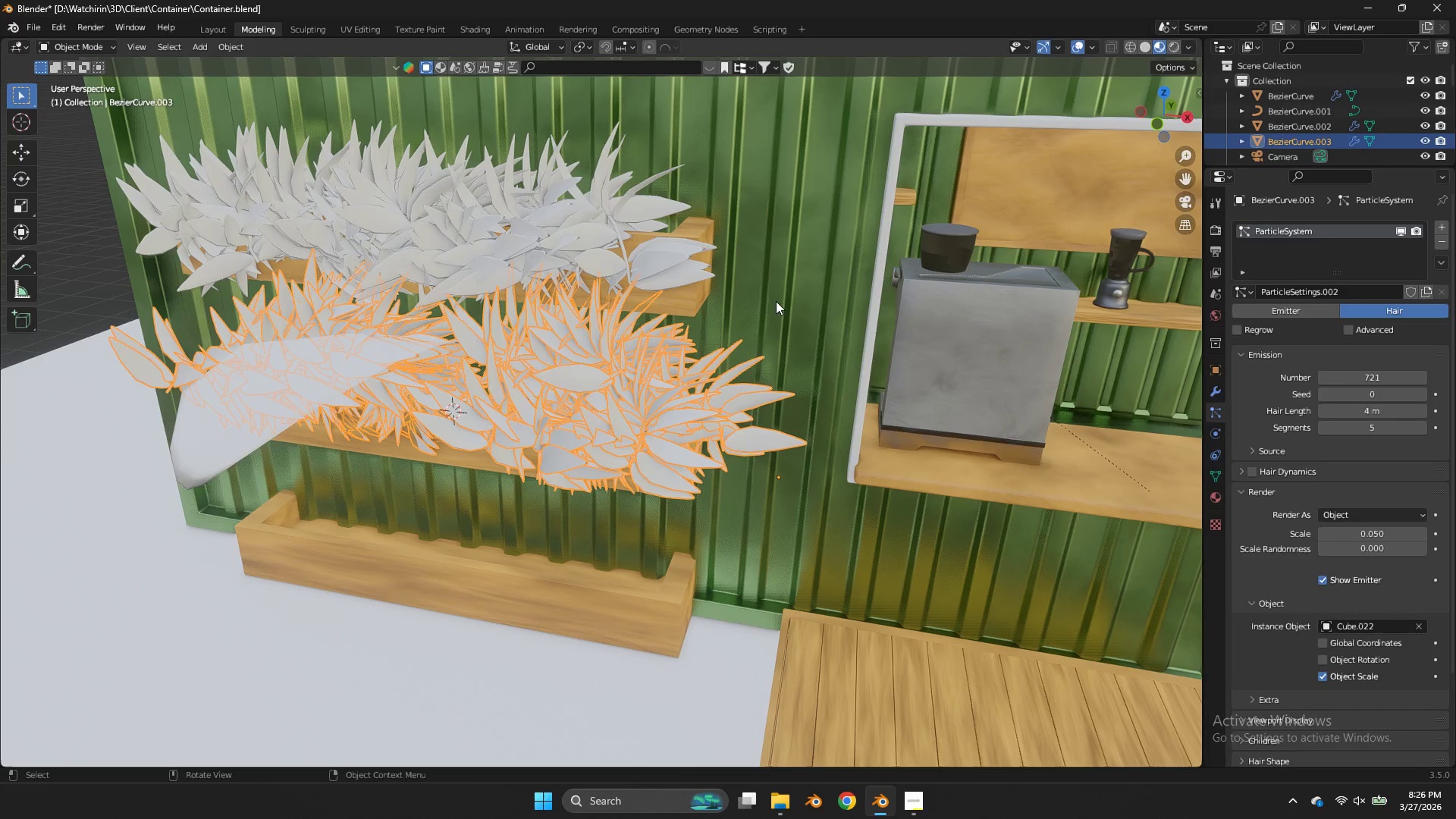 
left_click([626, 251])
 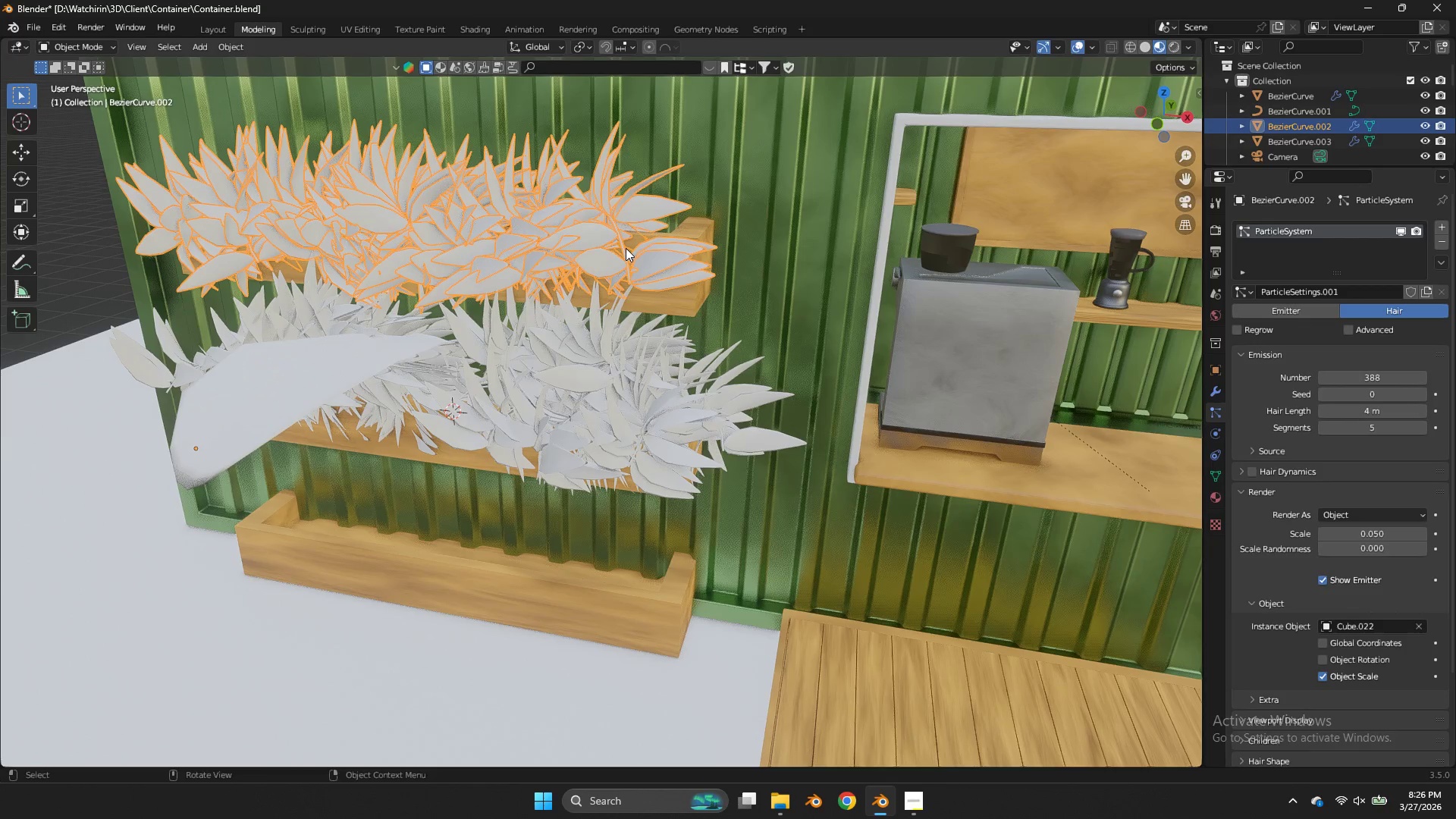 
key(Tab)
 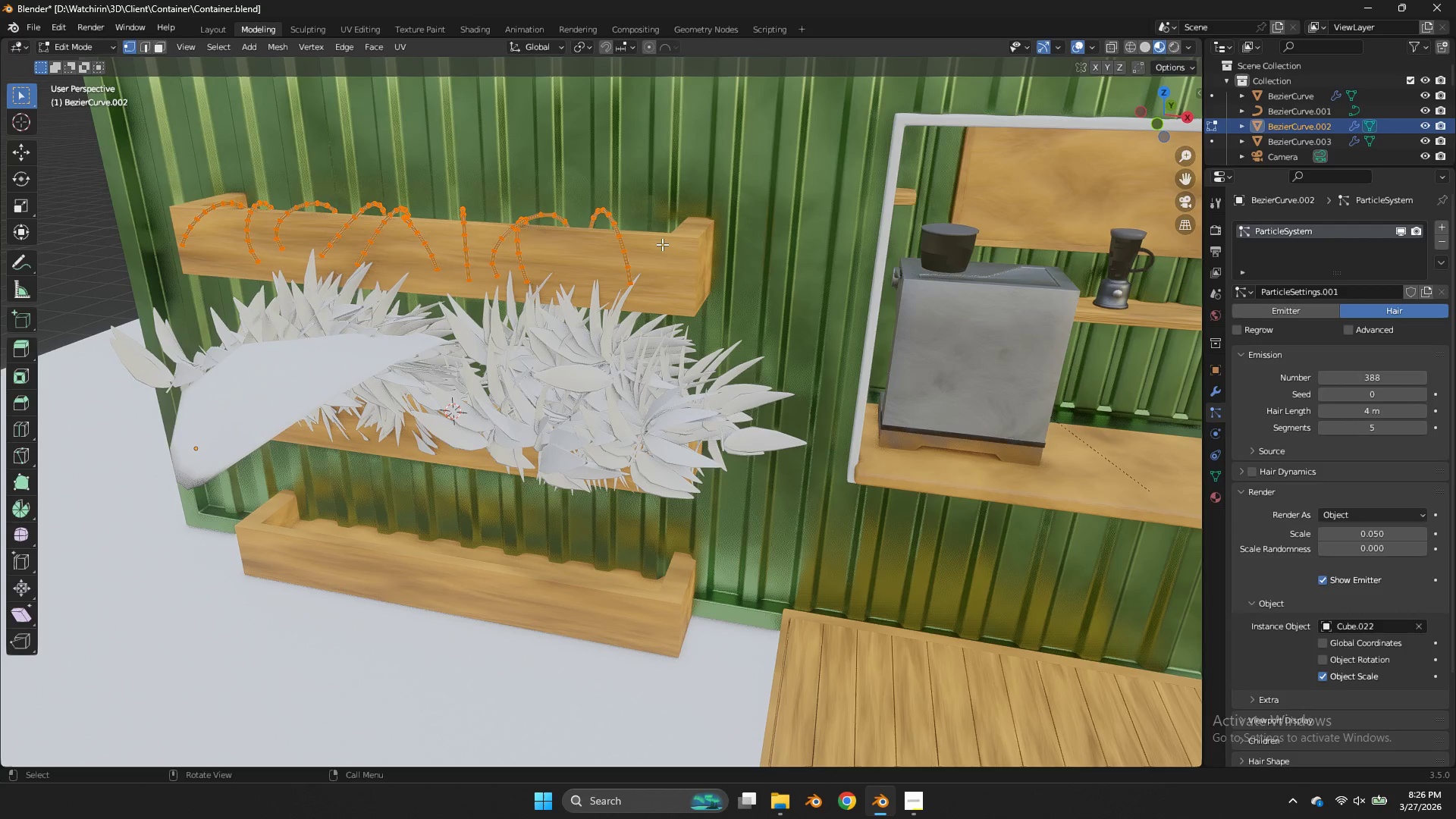 
key(Tab)
 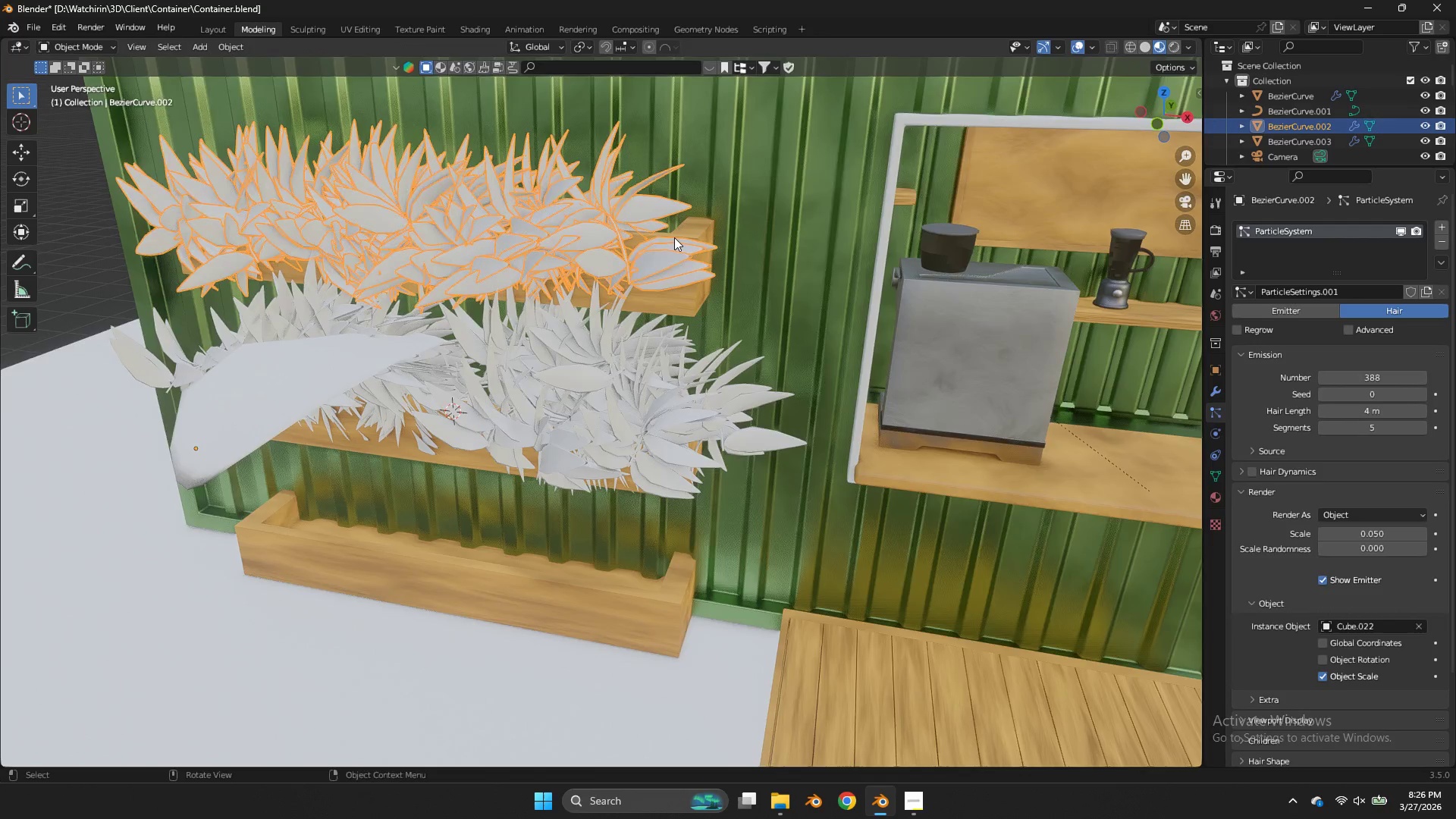 
scroll: coordinate [695, 228], scroll_direction: up, amount: 1.0
 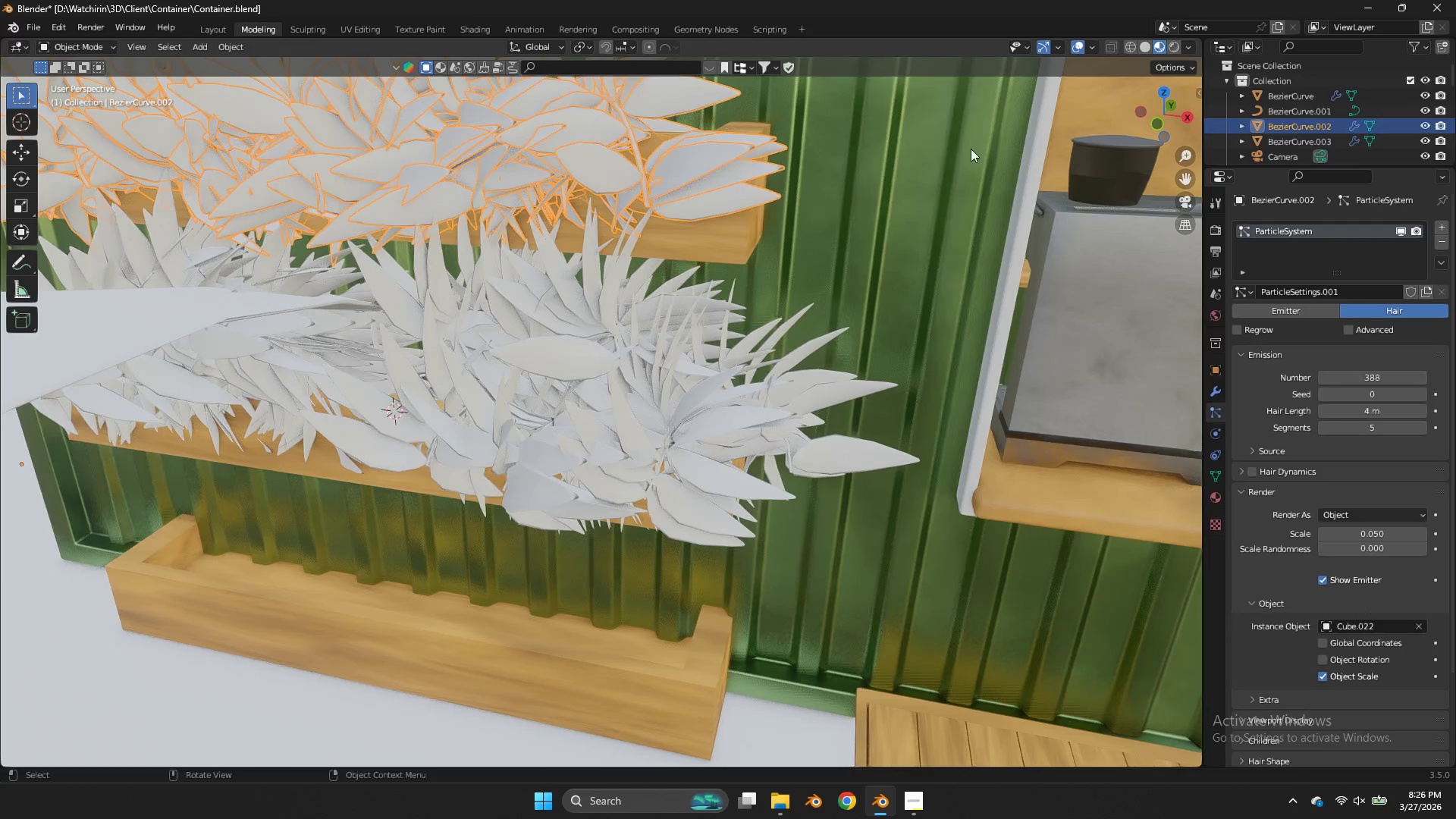 
key(Tab)
 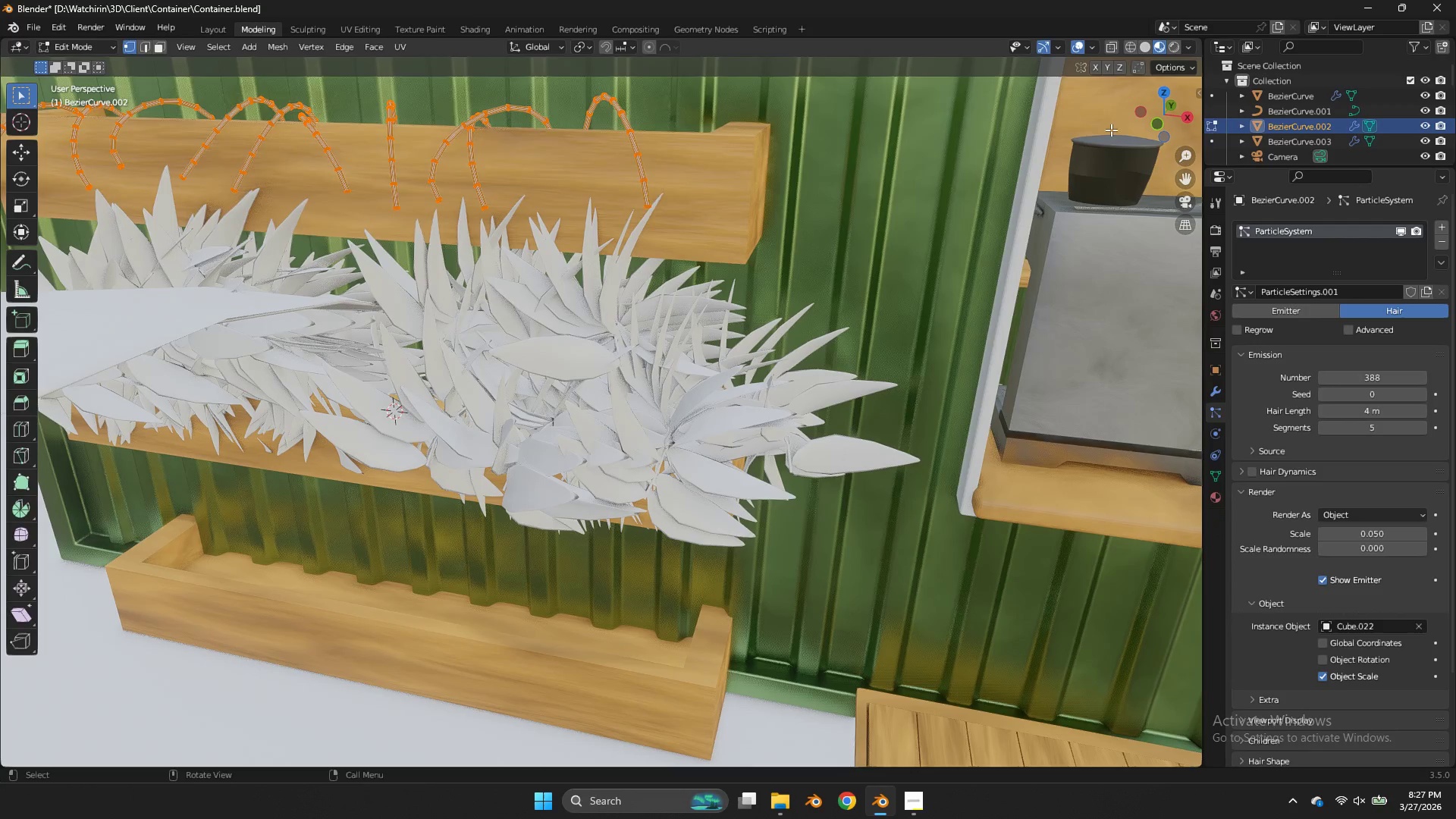 
key(Tab)
 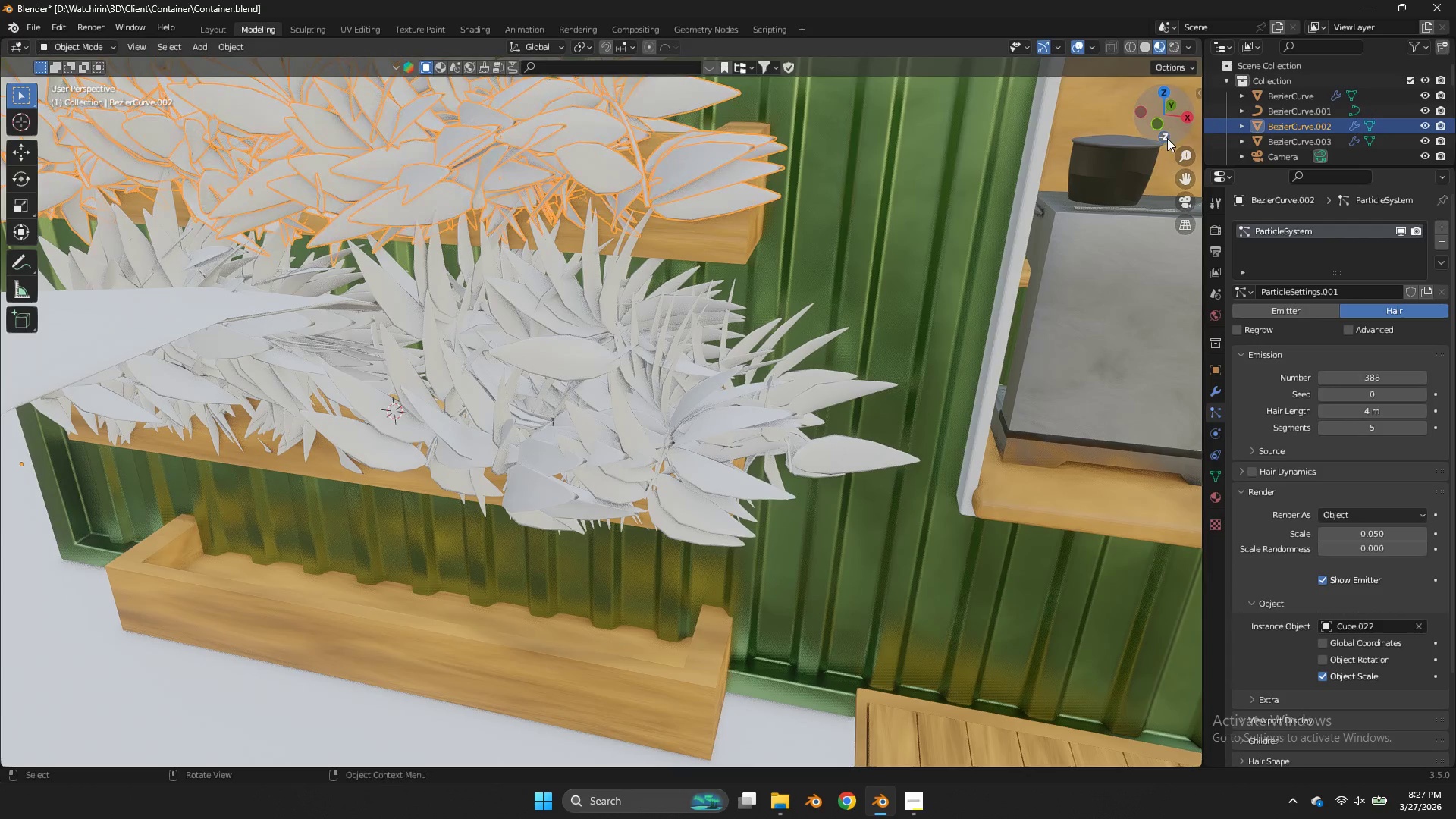 
left_click_drag(start_coordinate=[1167, 138], to_coordinate=[1172, 148])
 